 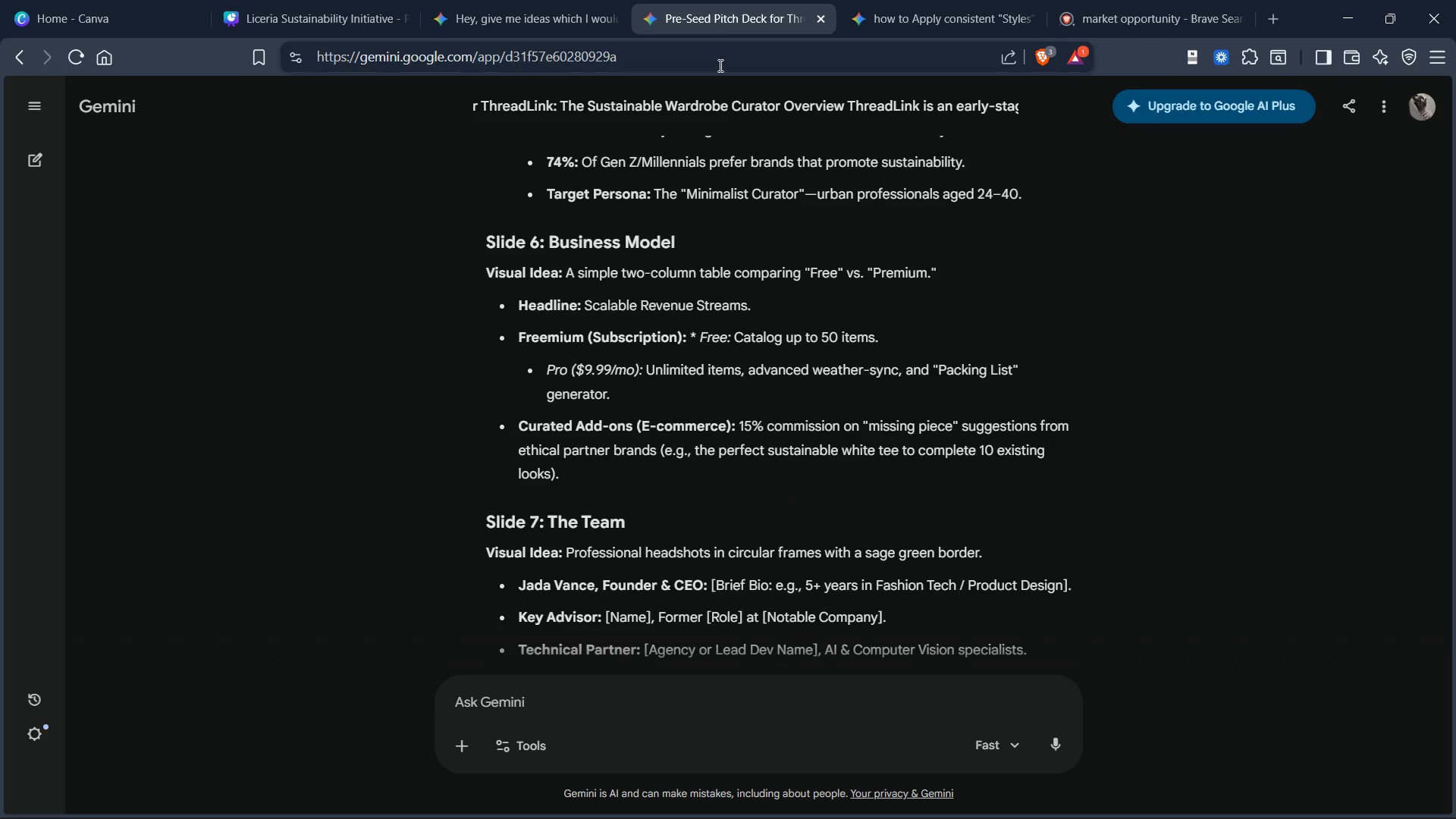 
scroll: coordinate [711, 341], scroll_direction: down, amount: 16.0
 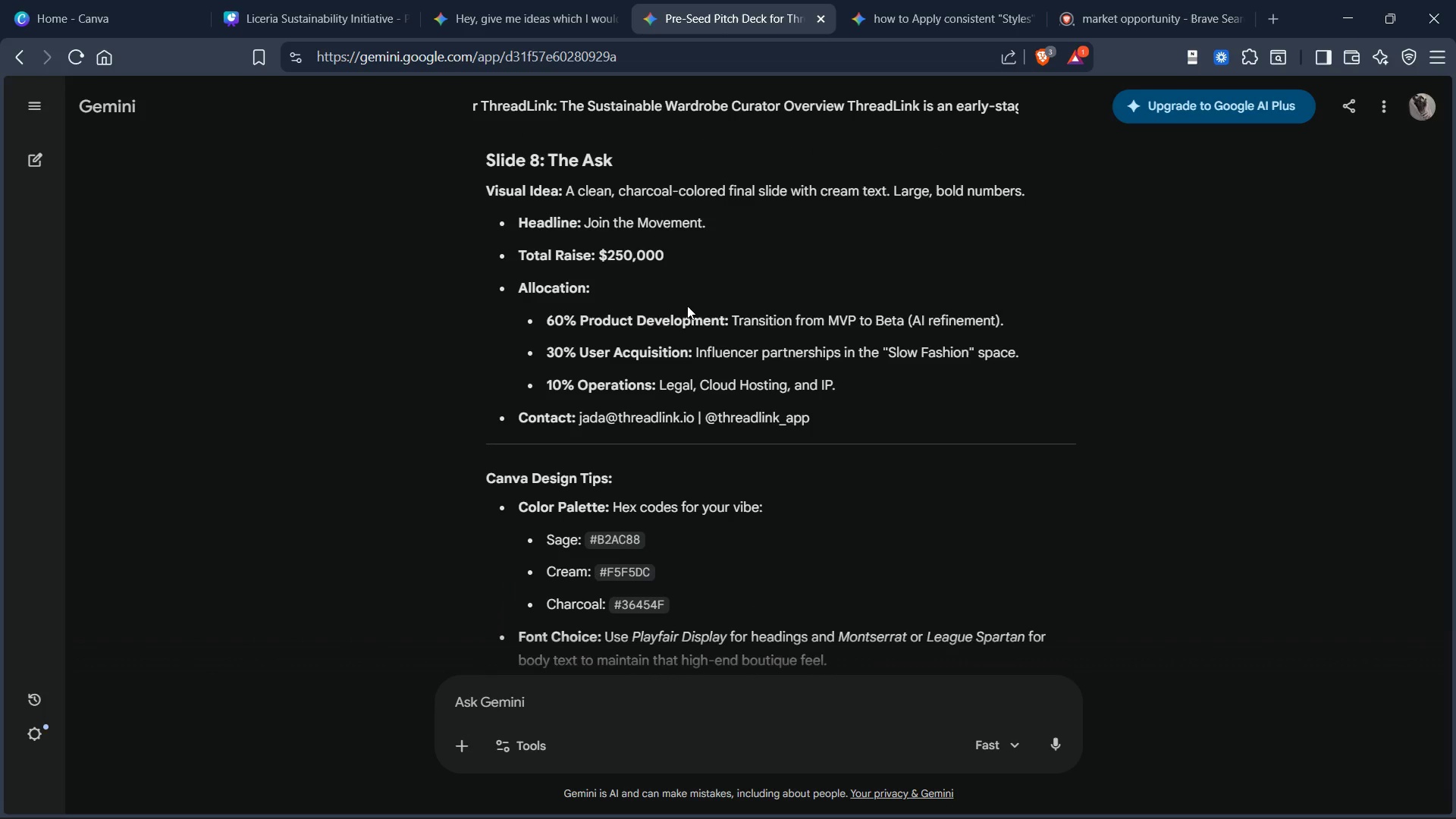 
scroll: coordinate [687, 306], scroll_direction: none, amount: 0.0
 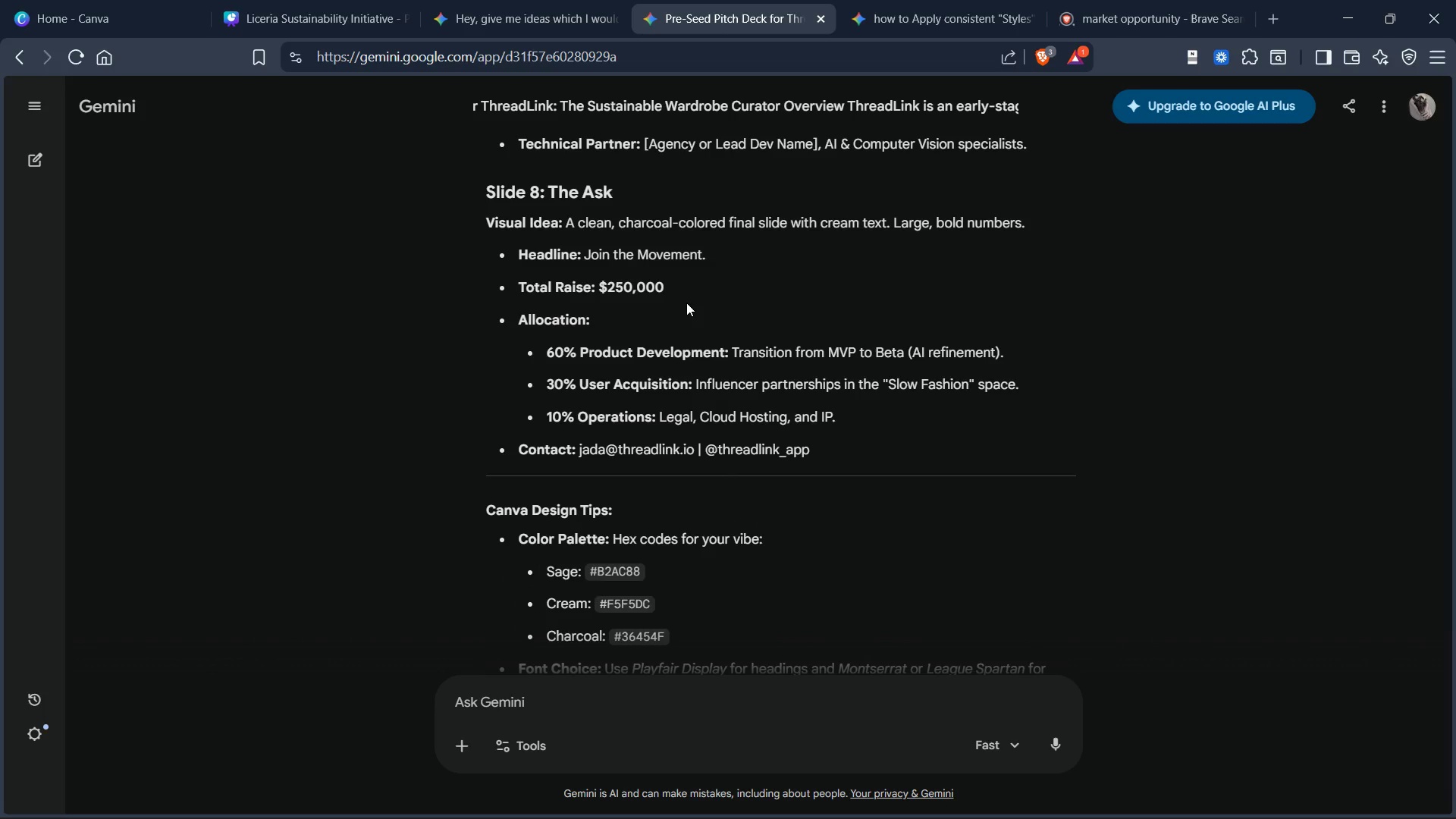 
scroll: coordinate [689, 302], scroll_direction: up, amount: 10.0
 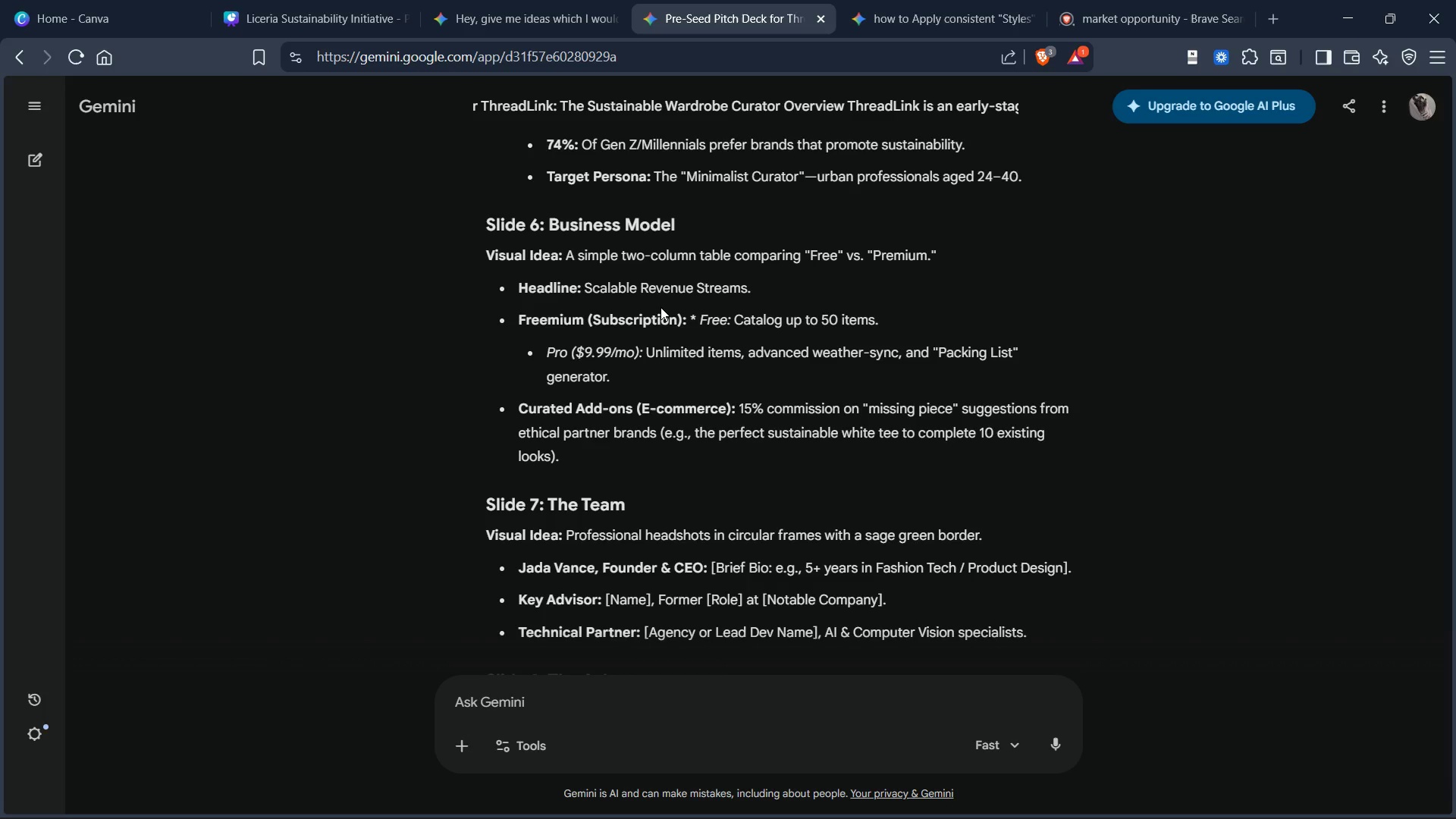 
wait(15.54)
 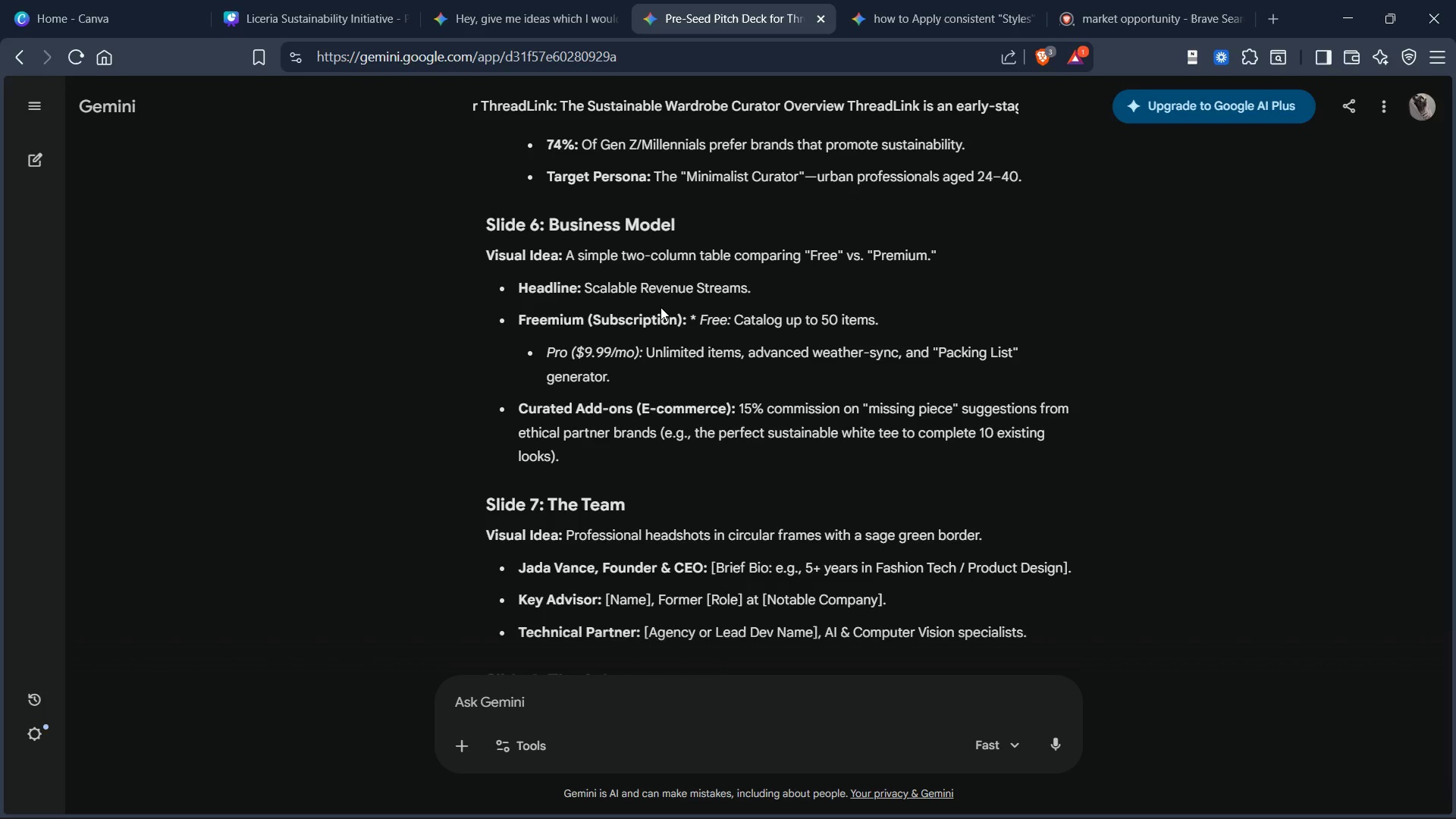 
mouse_move([347, 13])
 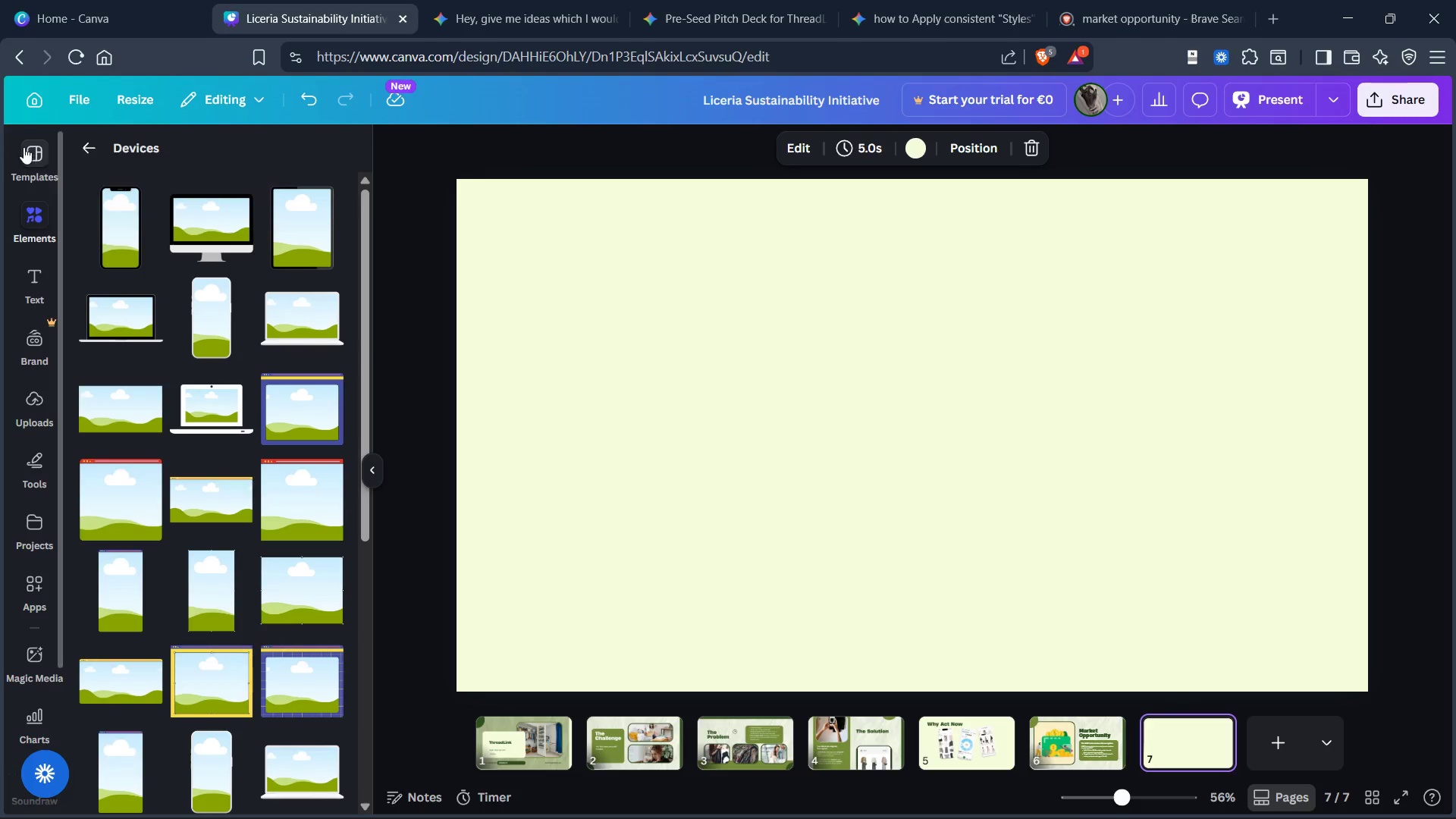 
left_click([23, 157])
 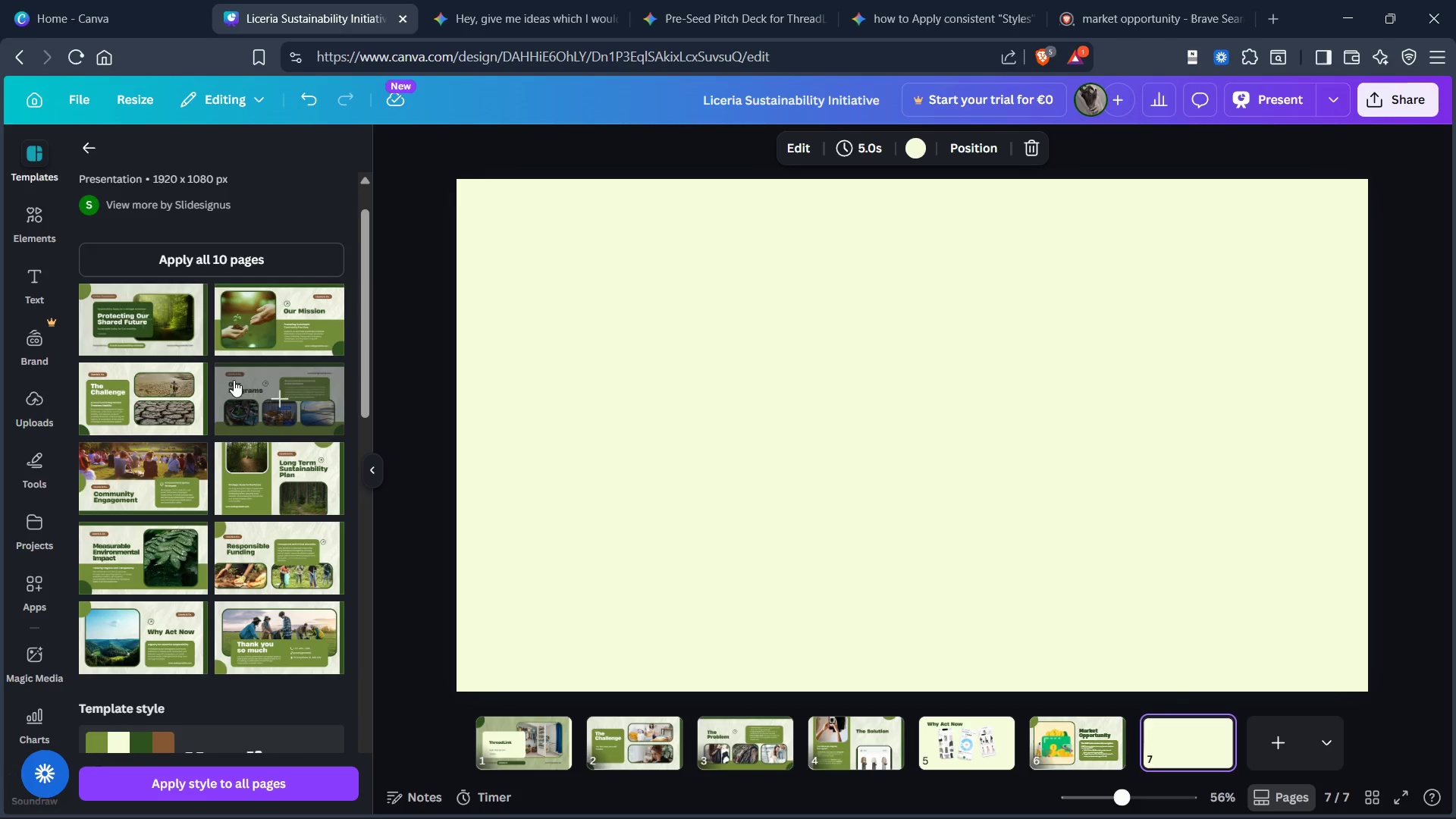 
scroll: coordinate [246, 408], scroll_direction: none, amount: 0.0
 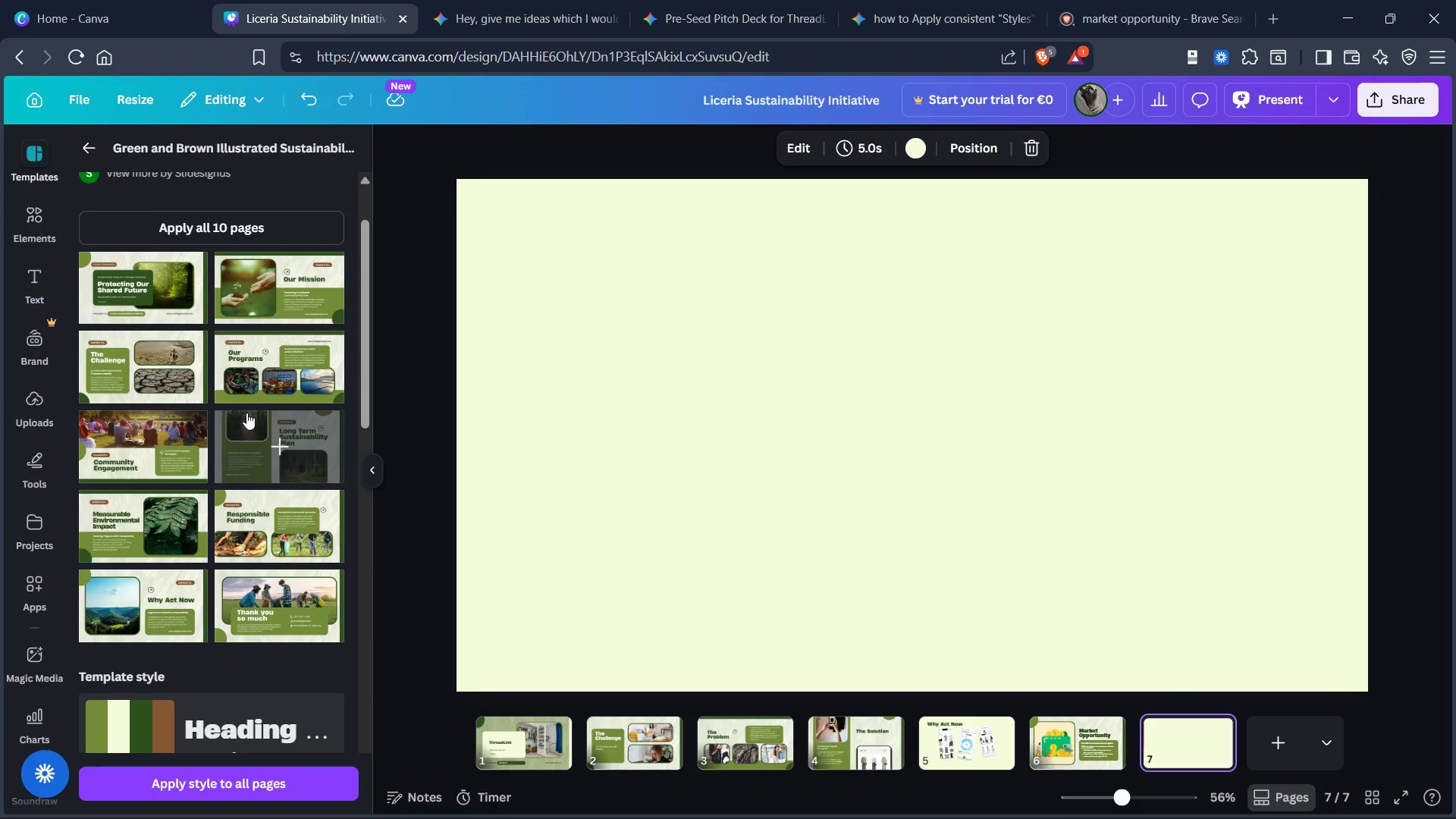 
scroll: coordinate [246, 413], scroll_direction: down, amount: 1.0
 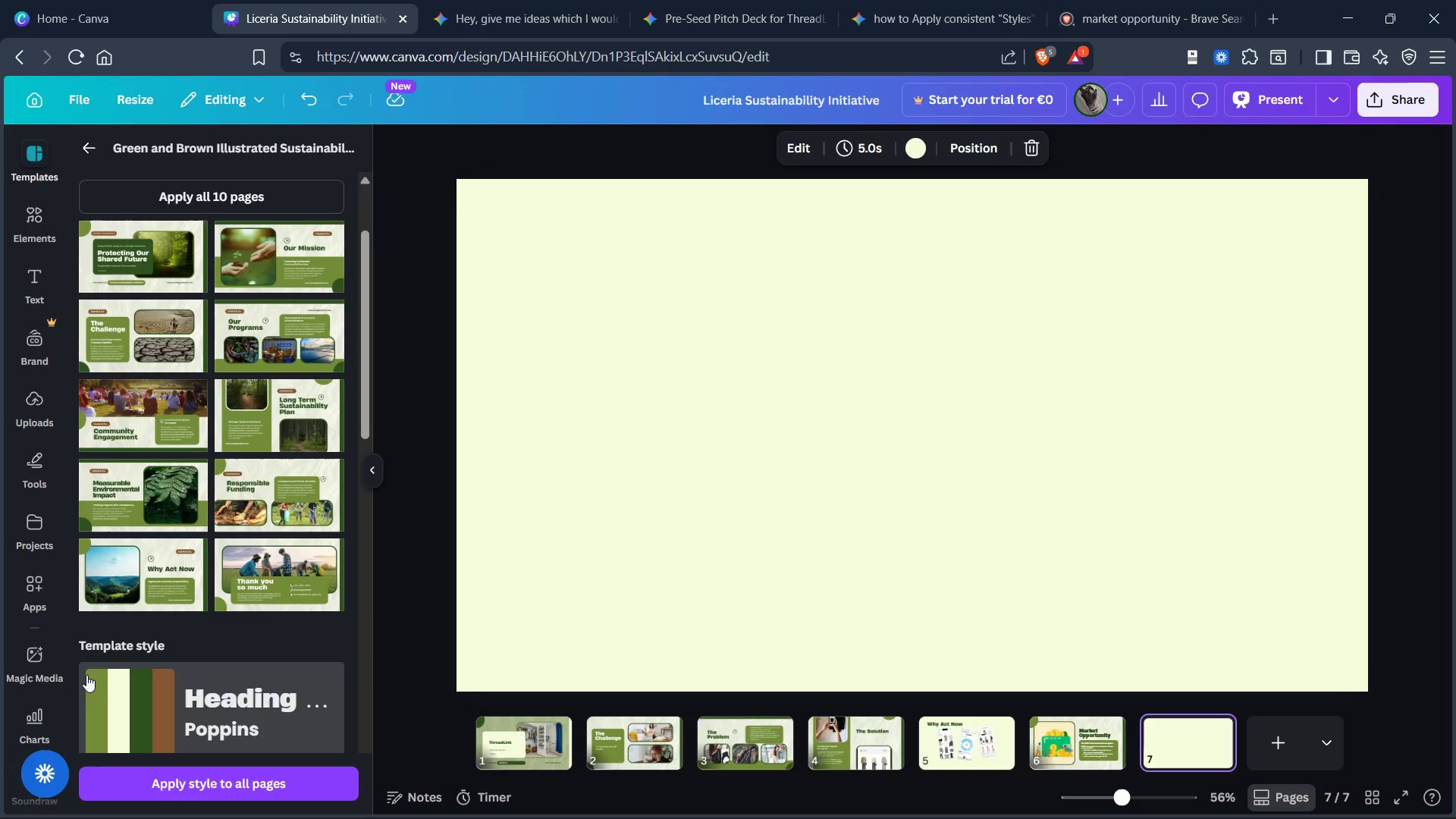 
left_click([267, 491])
 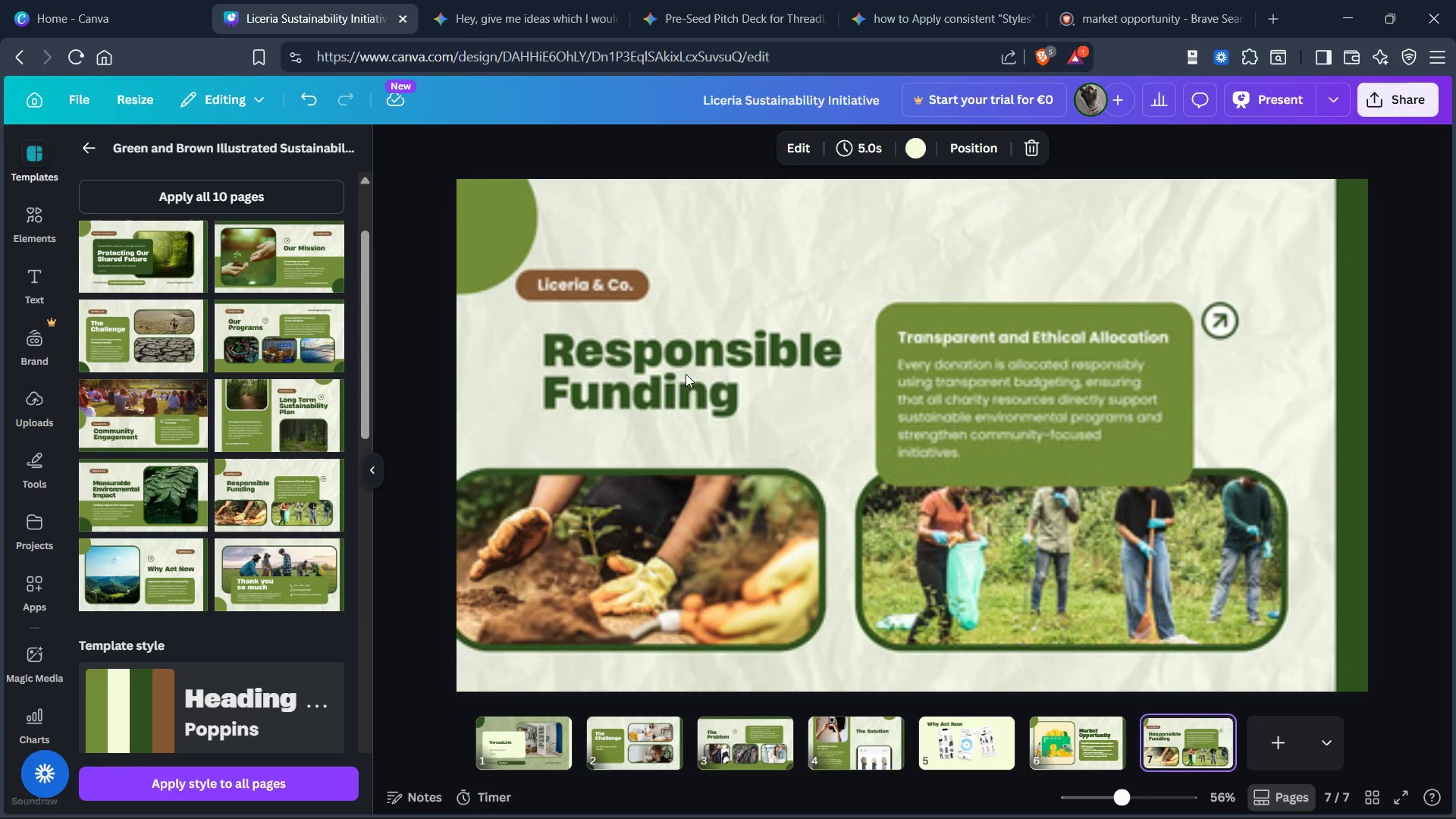 
double_click([686, 371])
 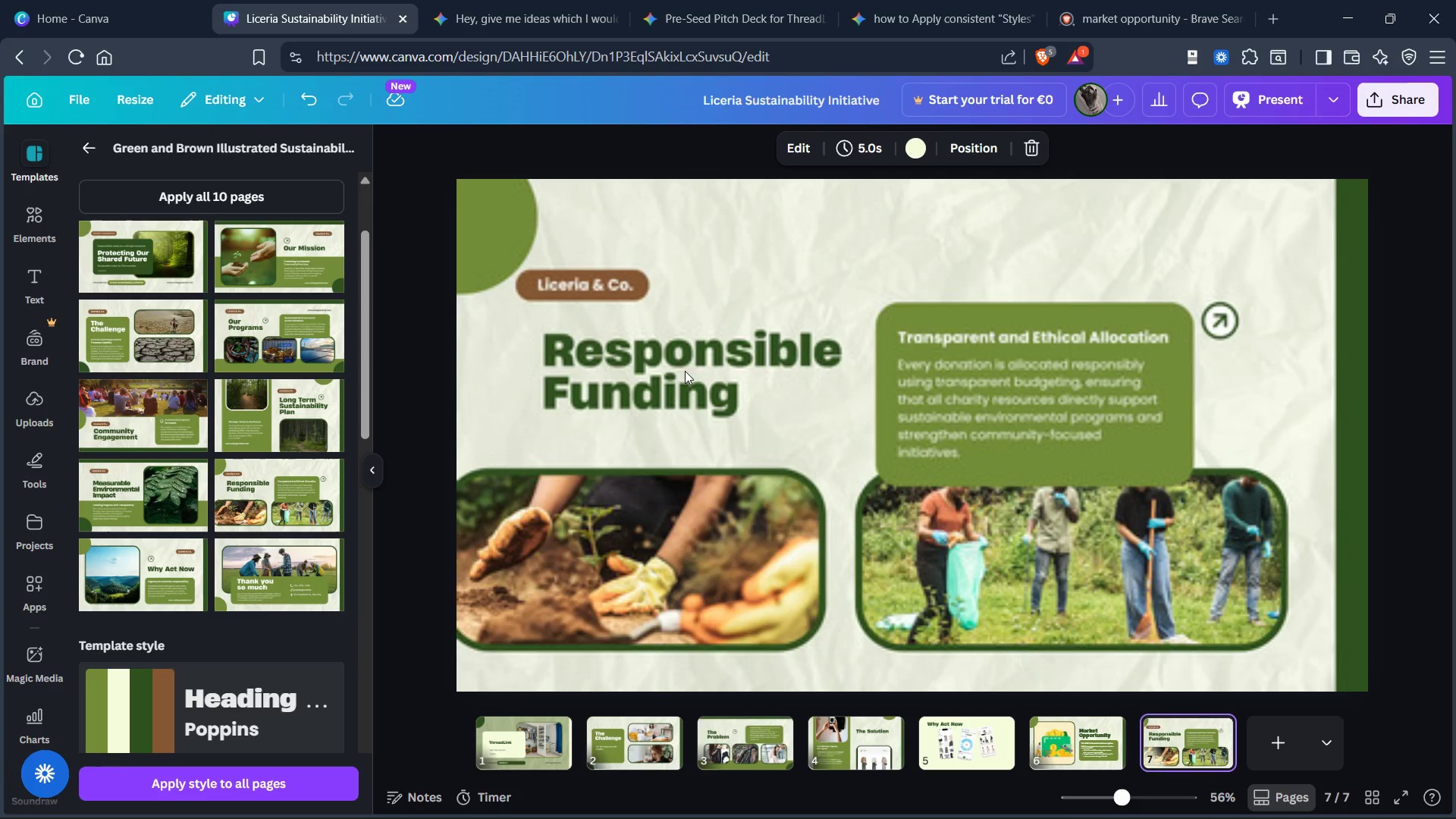 
triple_click([685, 371])
 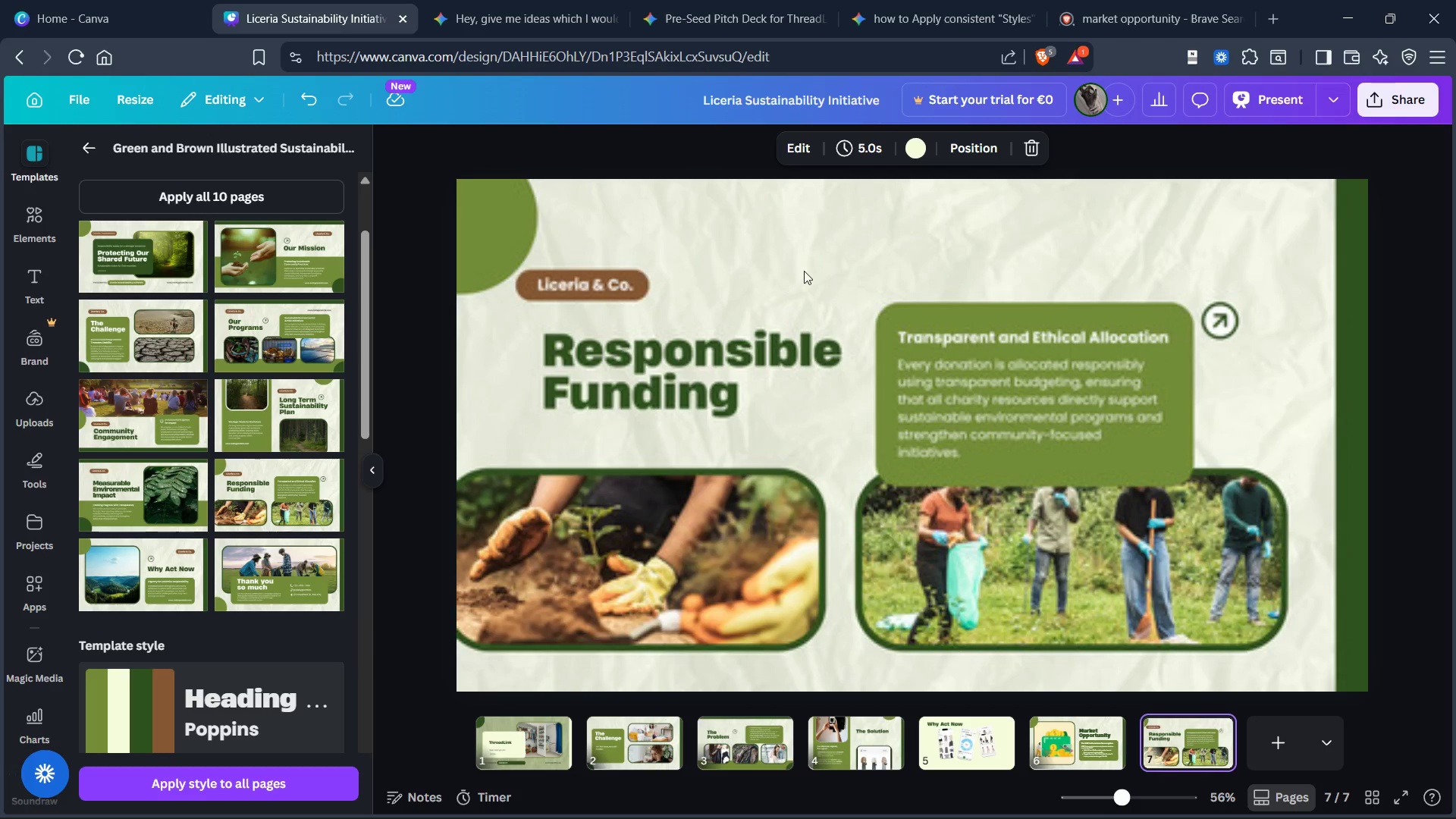 
left_click([807, 263])
 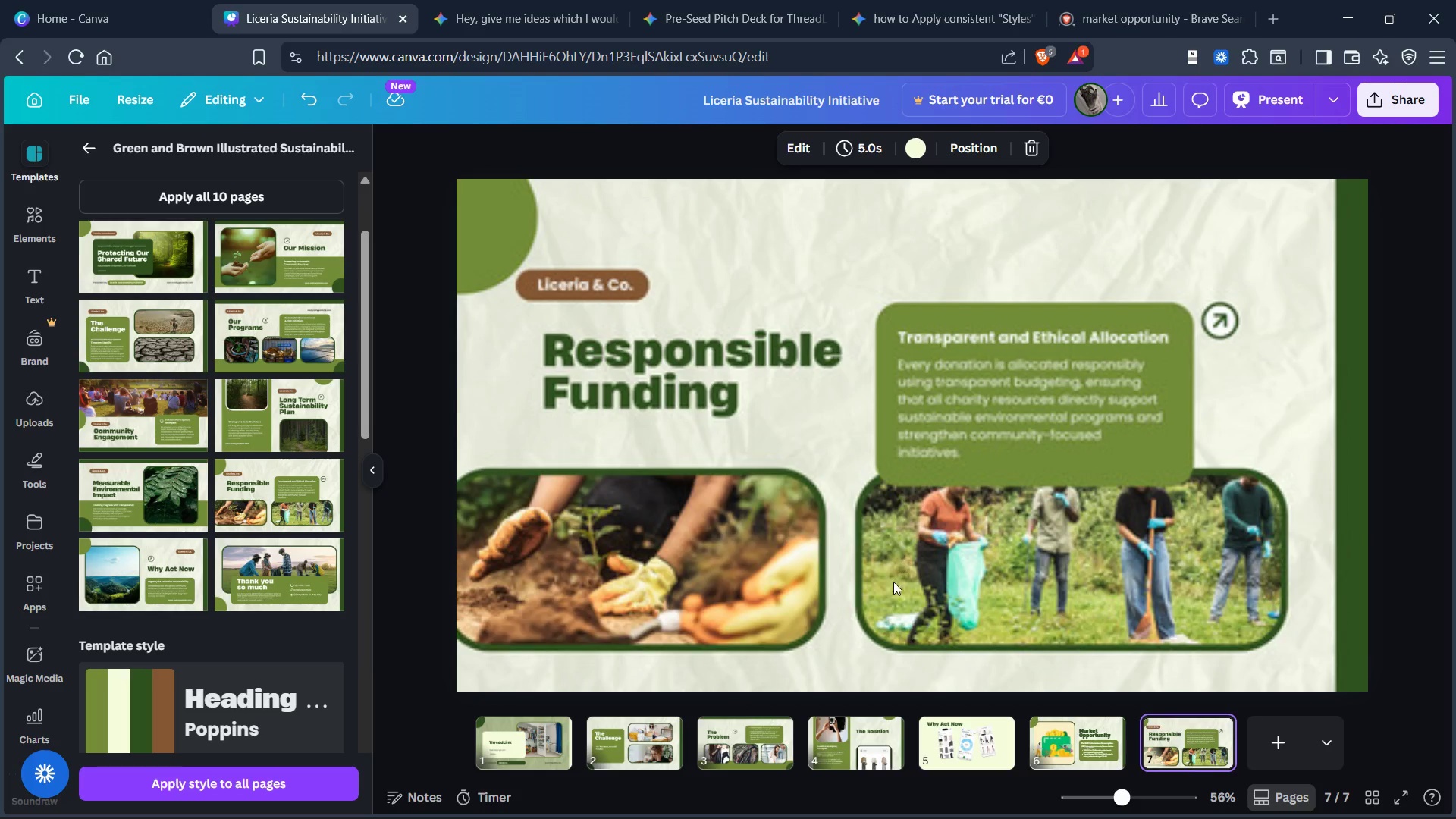 
scroll: coordinate [864, 485], scroll_direction: down, amount: 1.0
 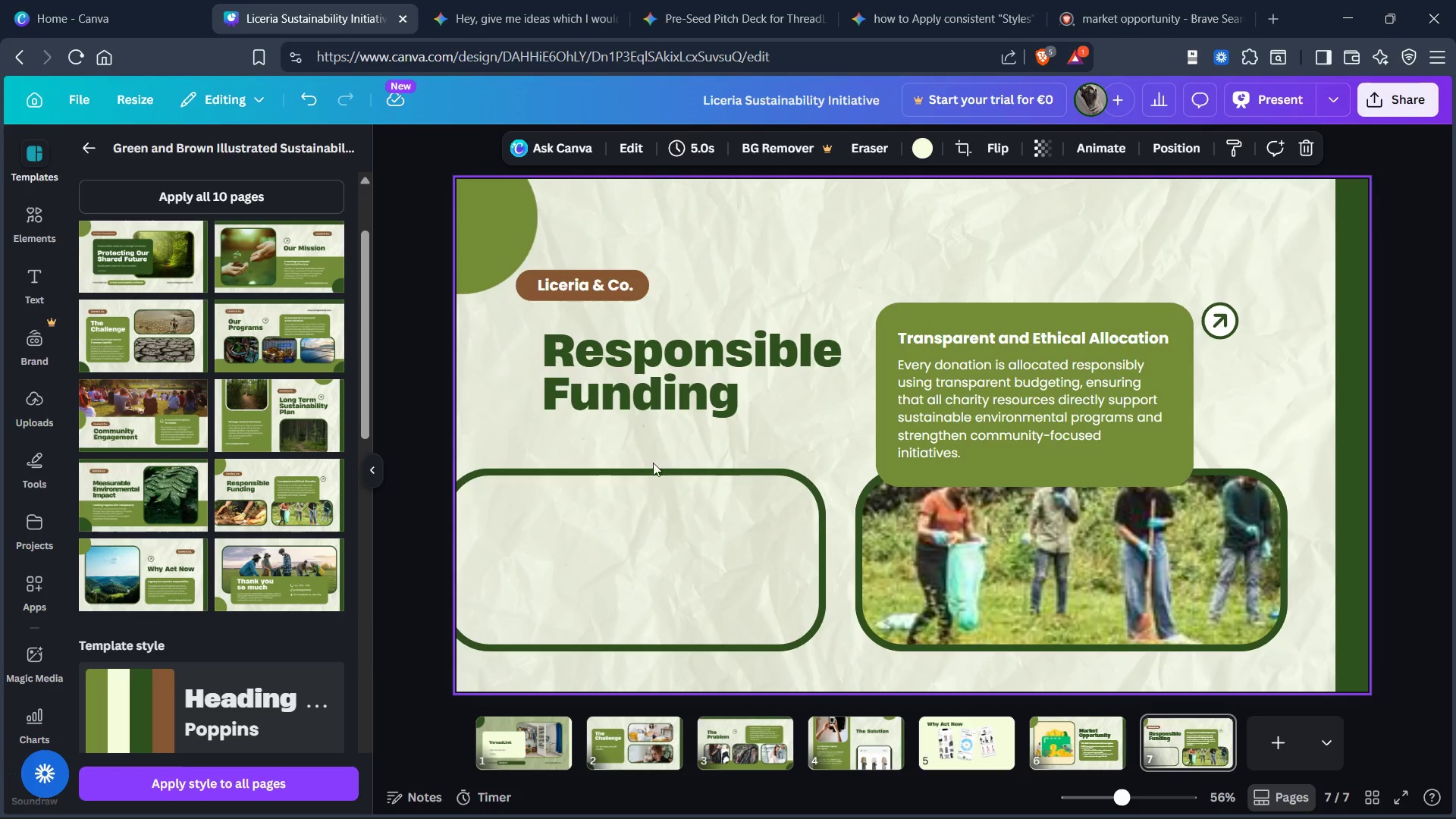 
key(Control+Z)
 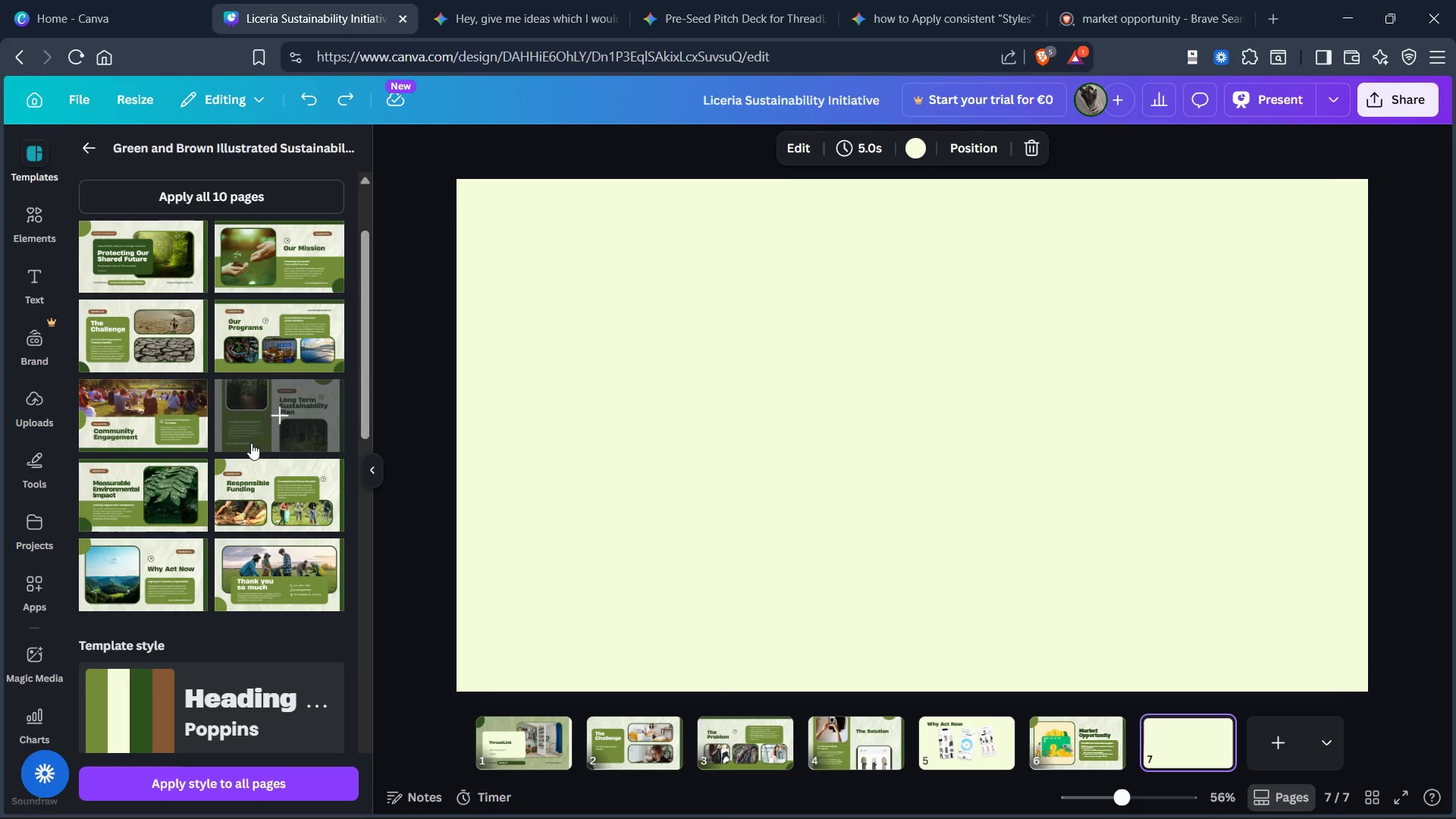 
left_click([259, 481])
 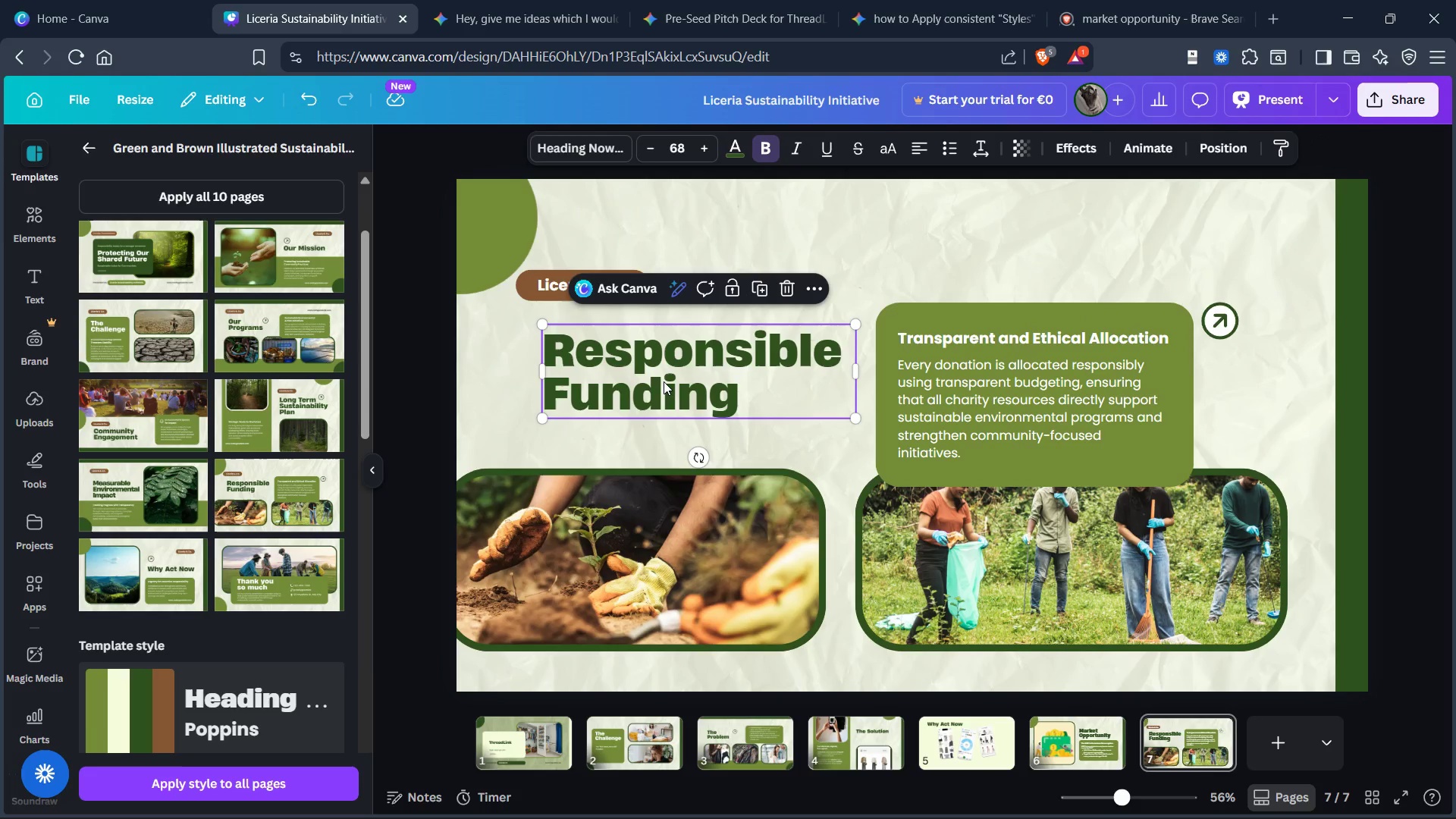 
double_click([664, 381])
 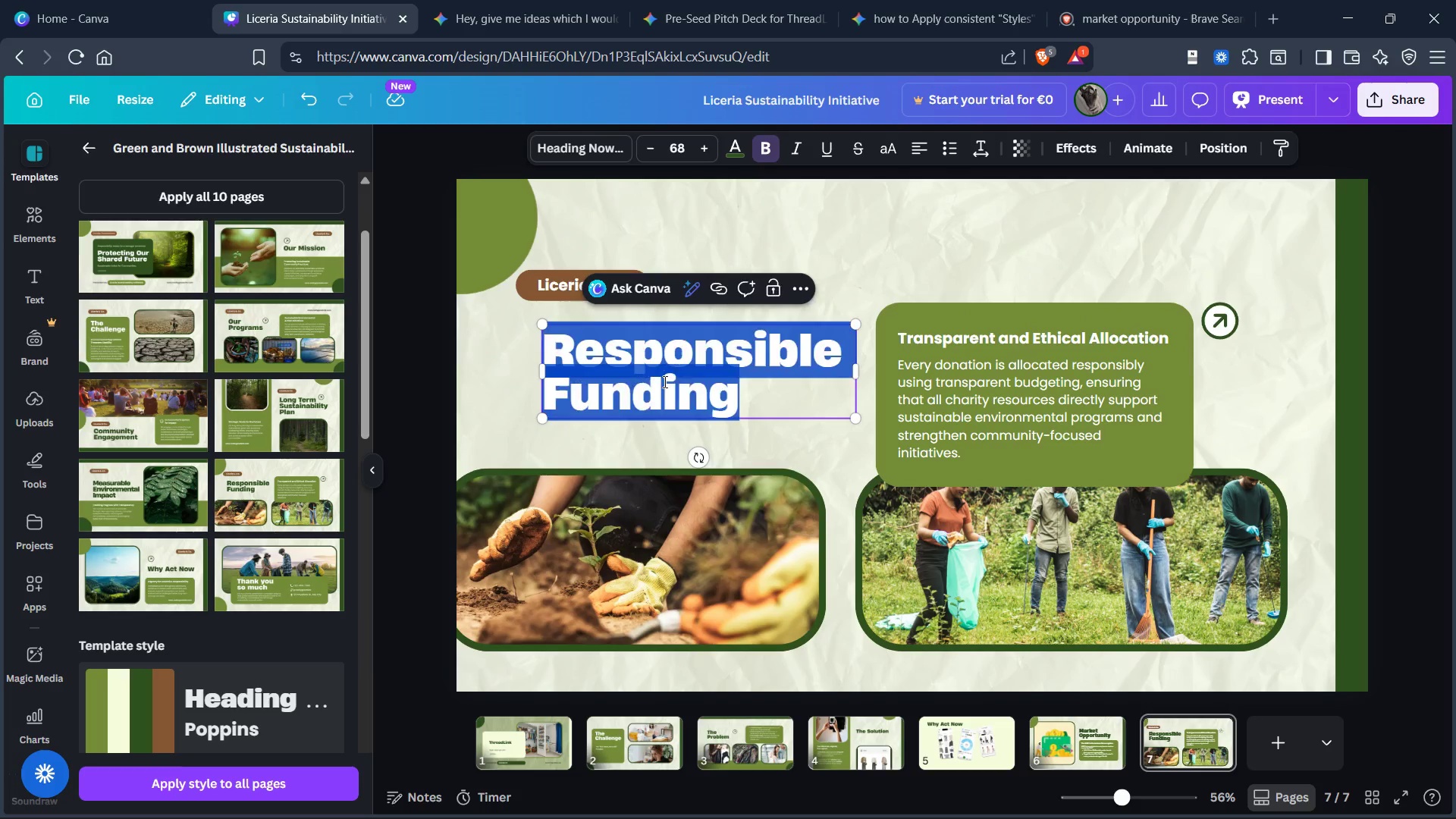 
triple_click([664, 381])
 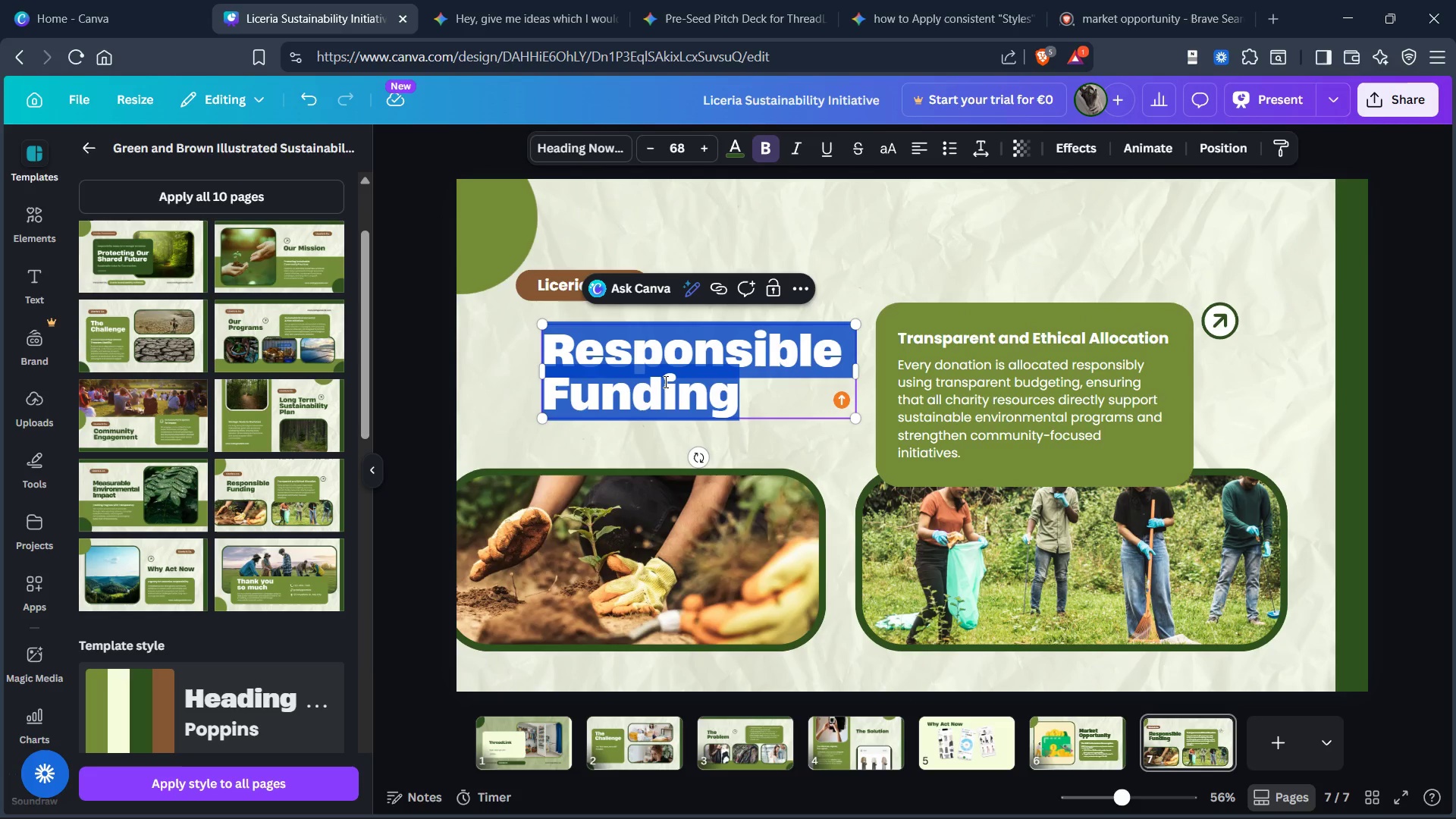 
type(Business Modl)
key(Backspace)
type(el)
 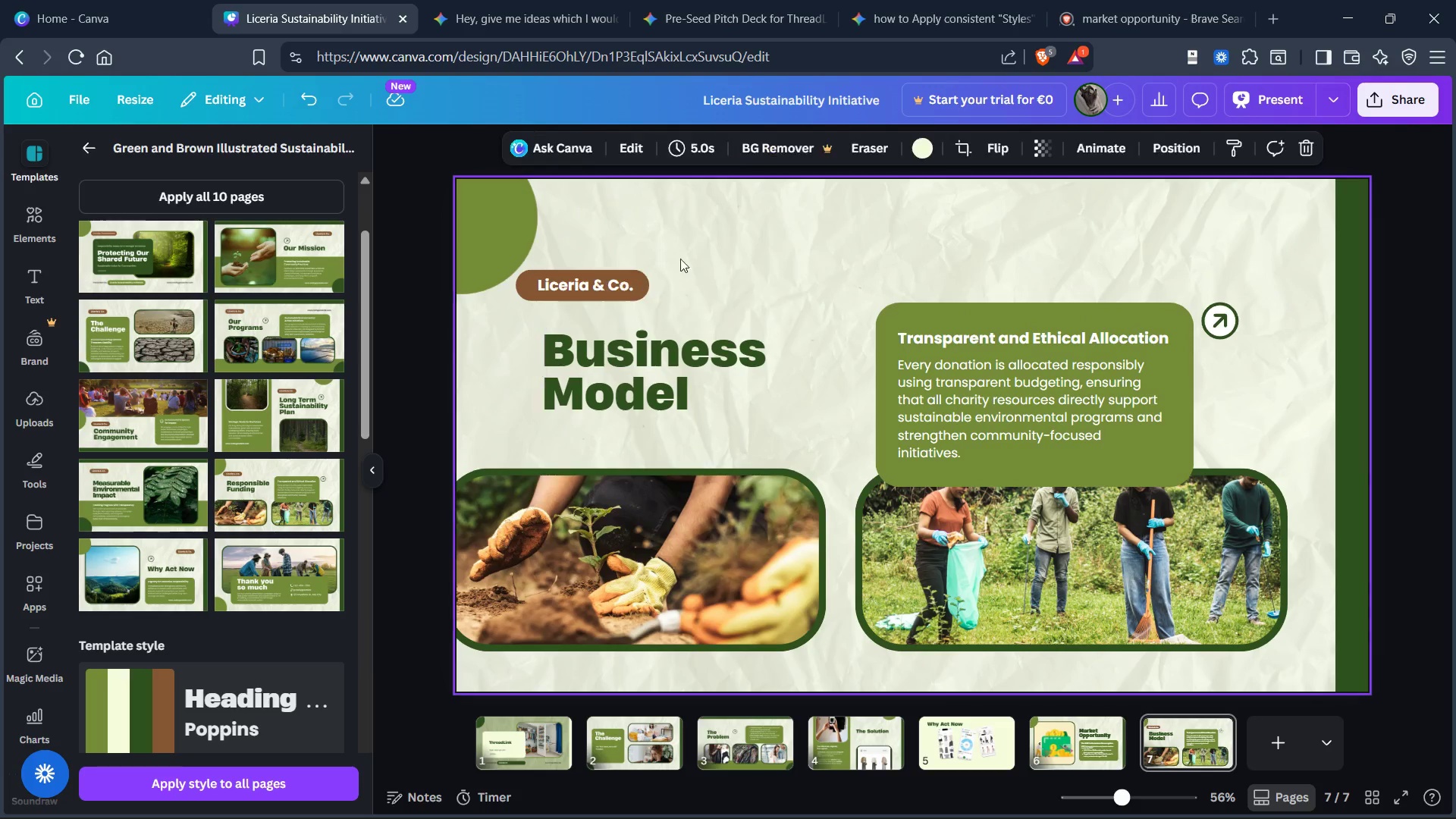 
left_click_drag(start_coordinate=[596, 246], to_coordinate=[599, 288])
 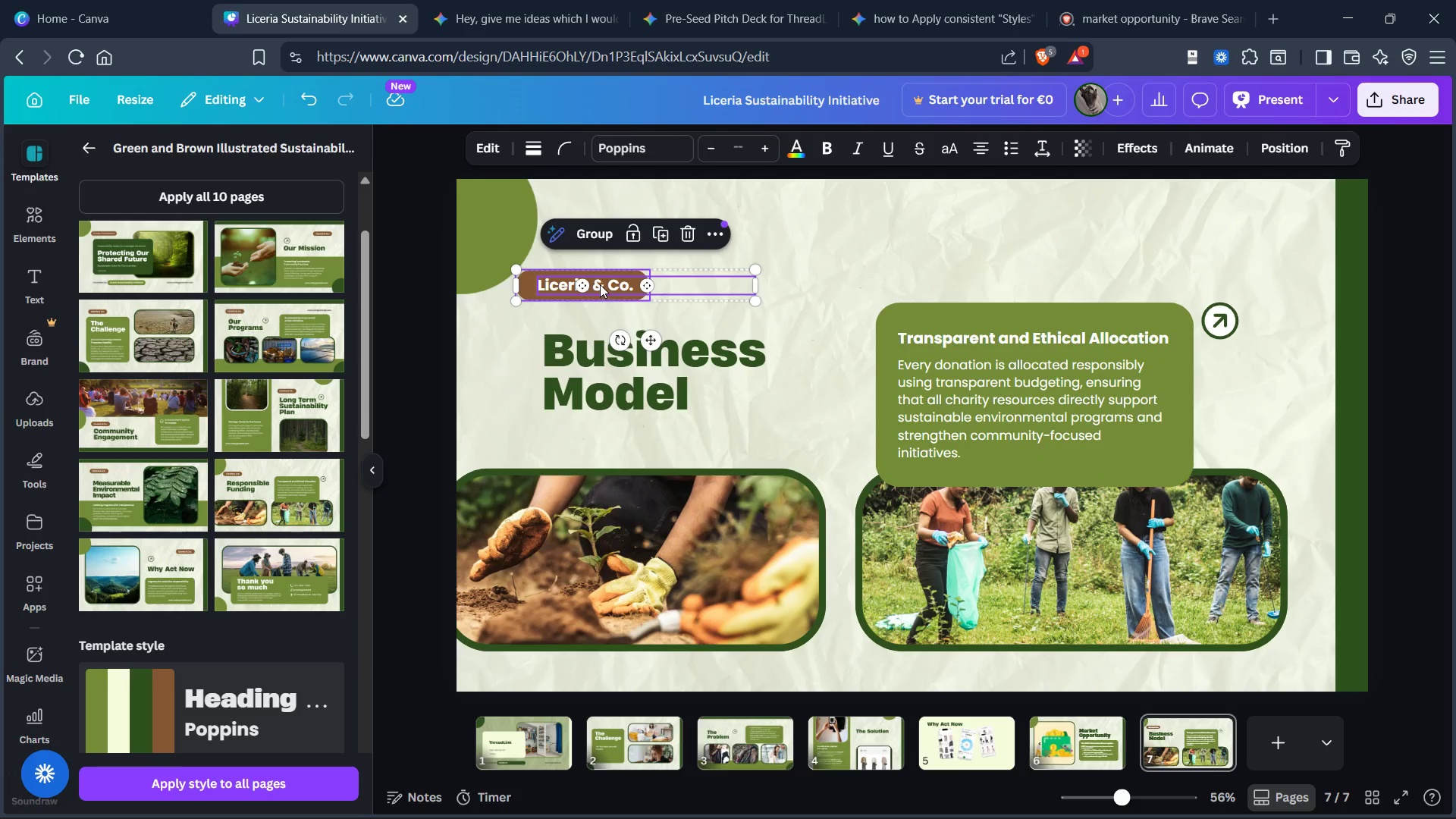 
key(Control+X)
 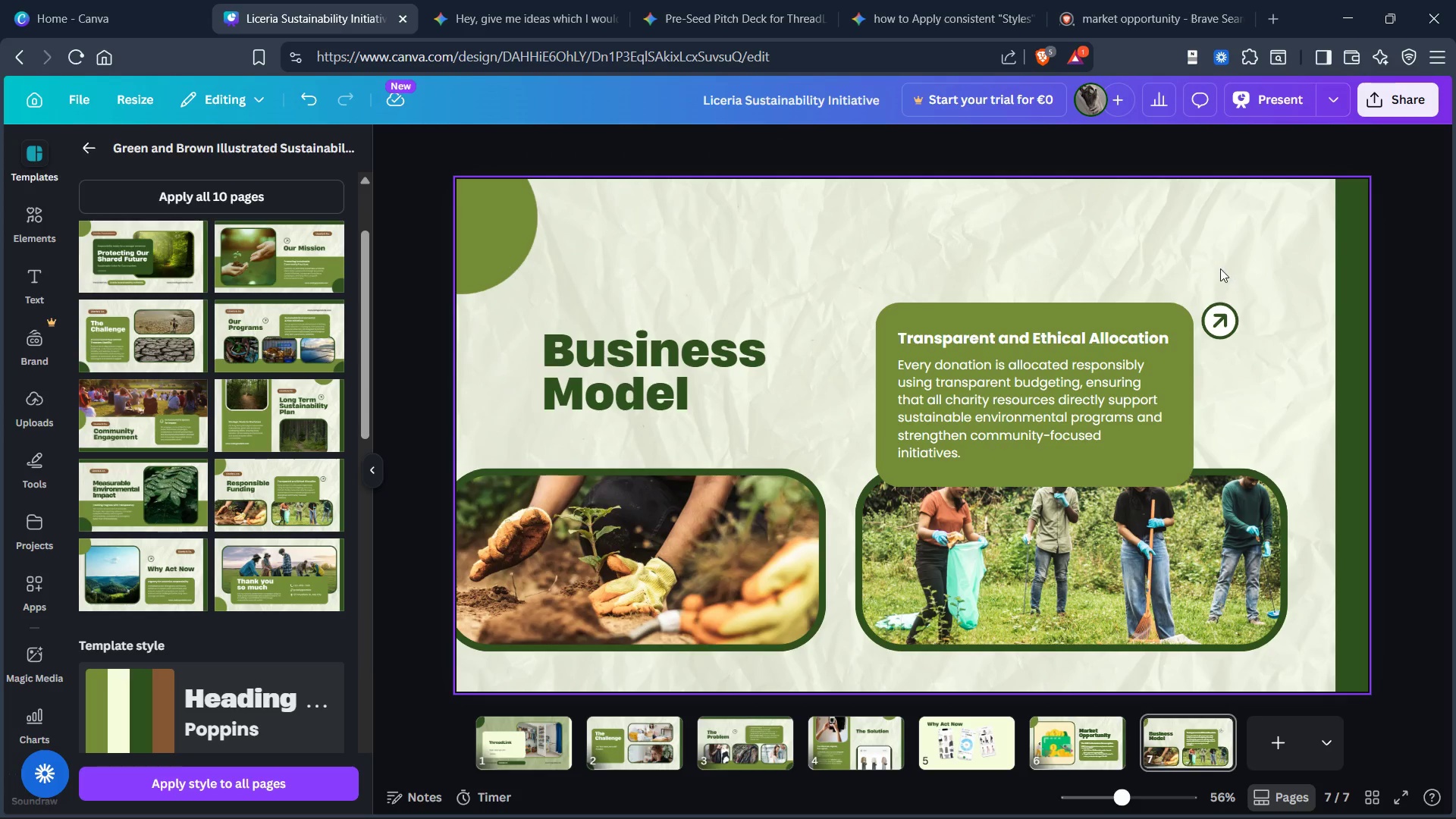 
left_click_drag(start_coordinate=[1216, 272], to_coordinate=[1237, 338])
 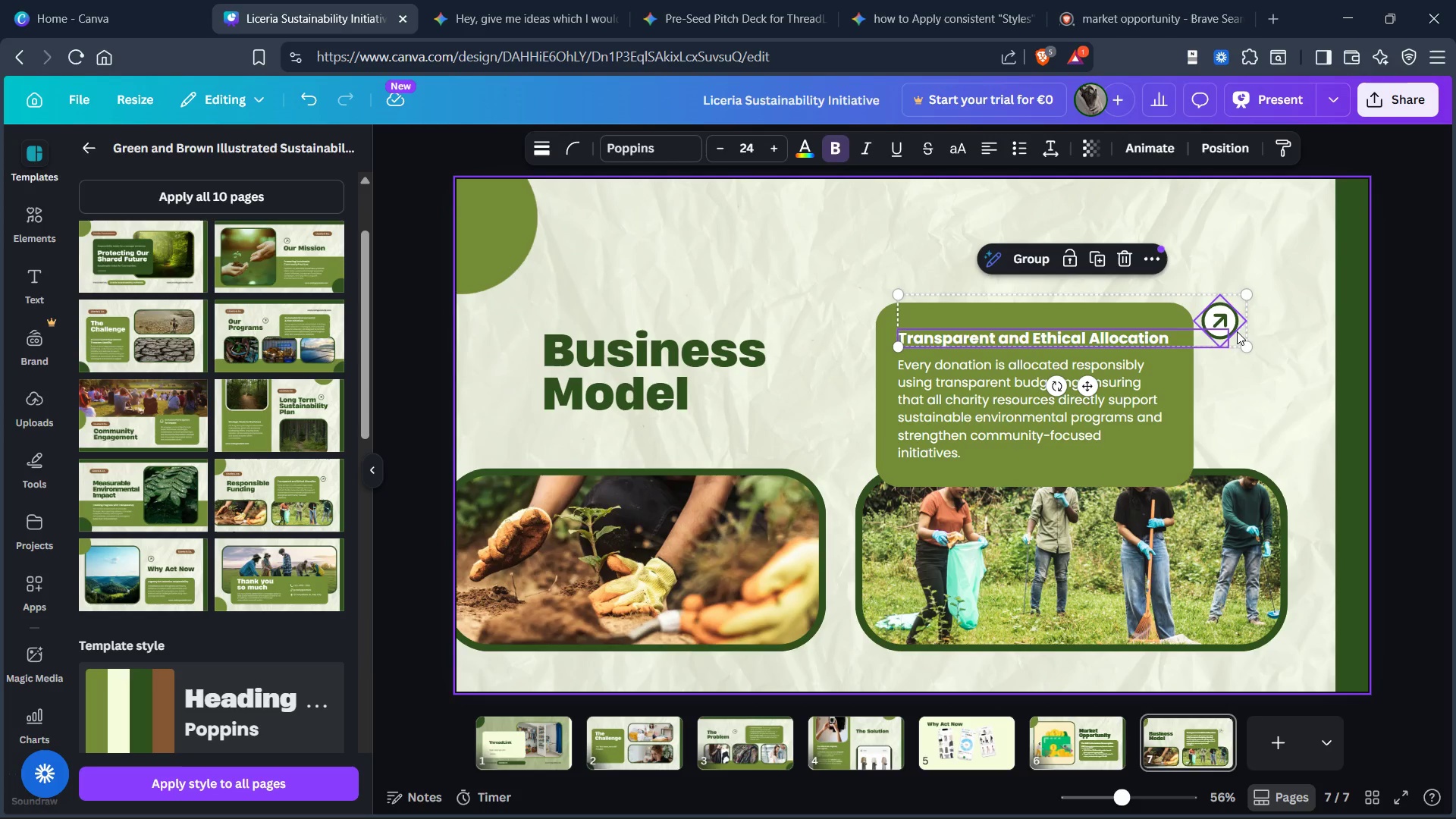 
hold_key(key=ControlLeft, duration=1.2)
 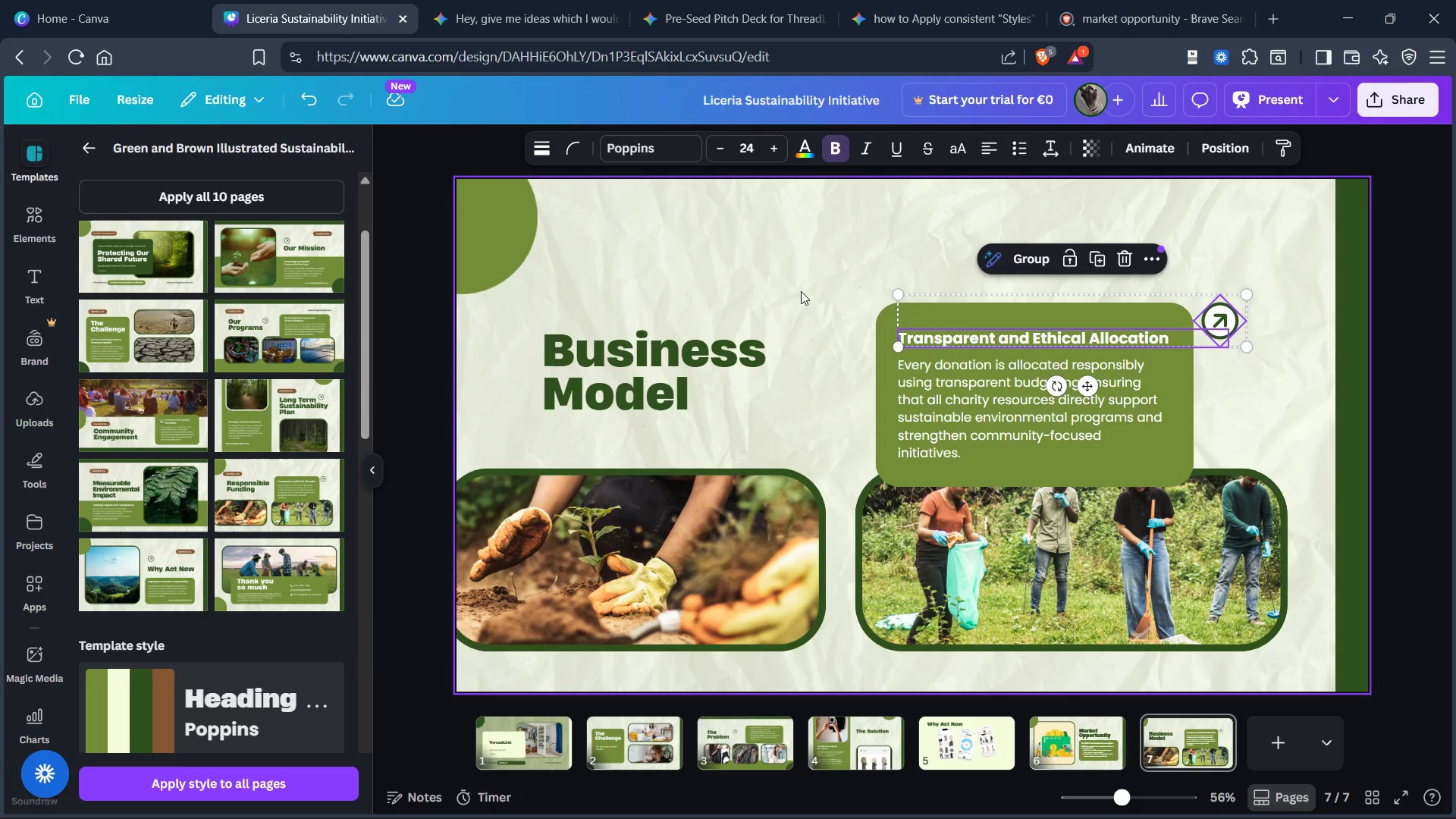 
left_click([800, 276])
 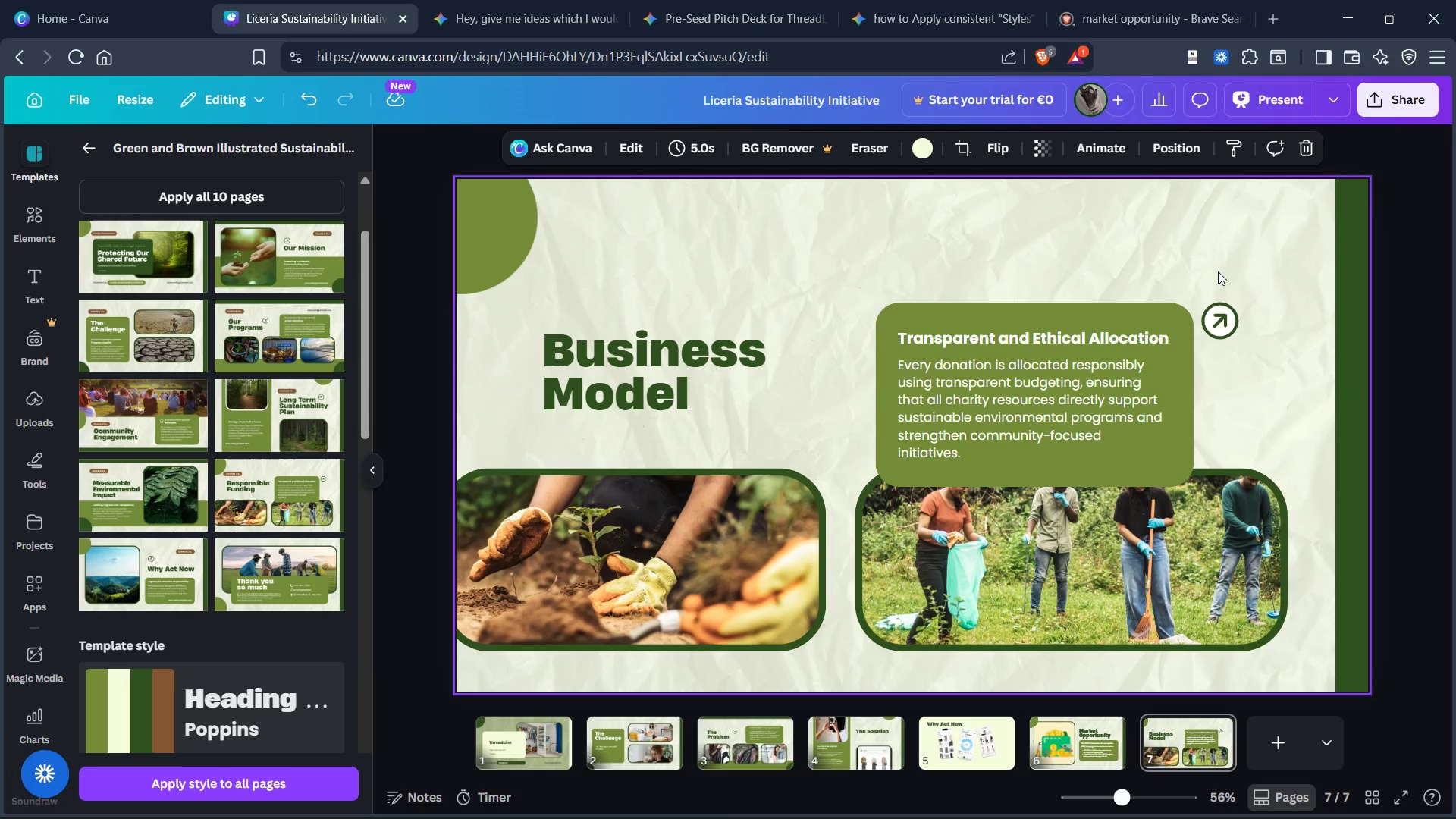 
left_click_drag(start_coordinate=[1217, 270], to_coordinate=[1226, 312])
 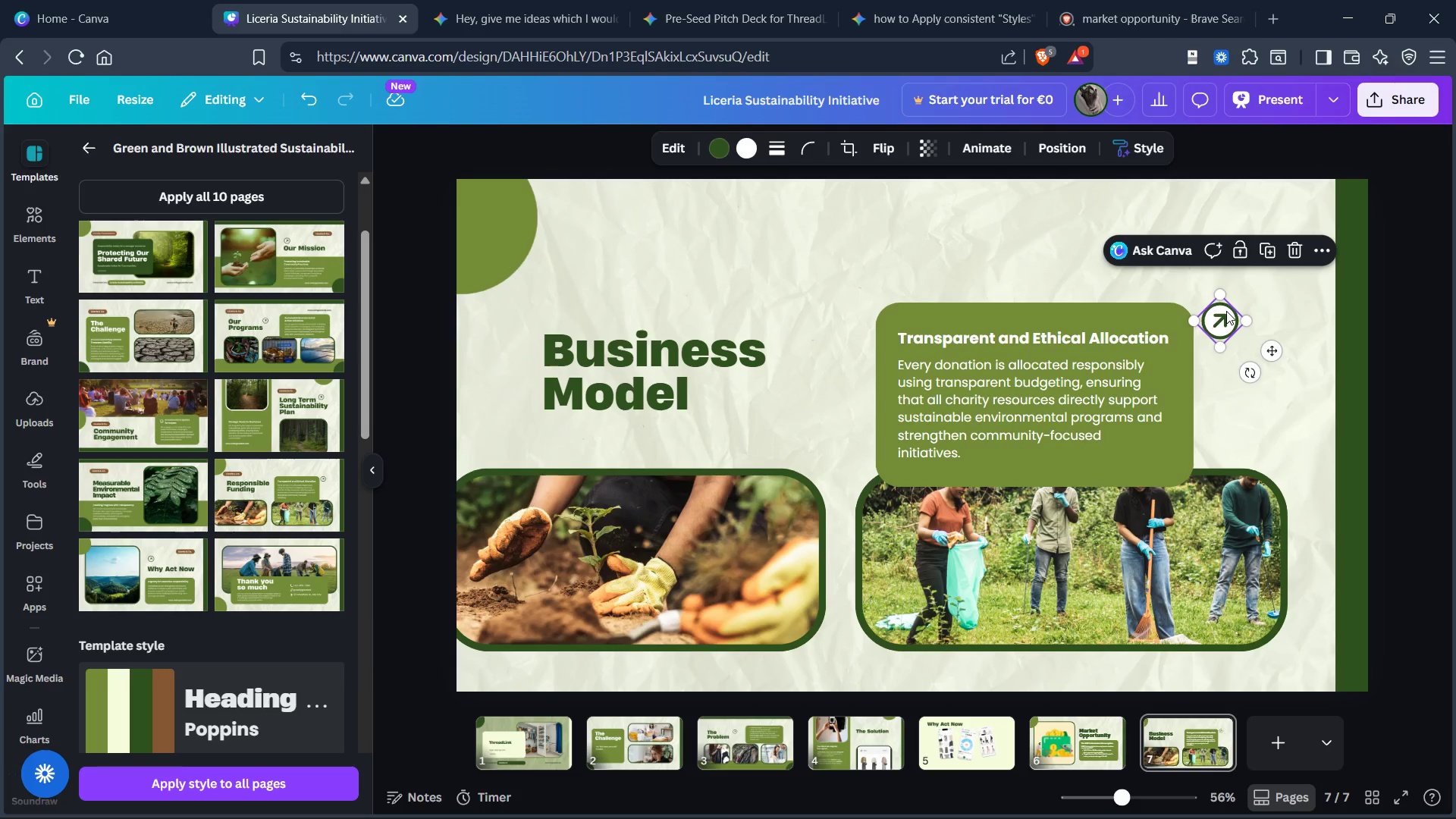 
key(Control+X)
 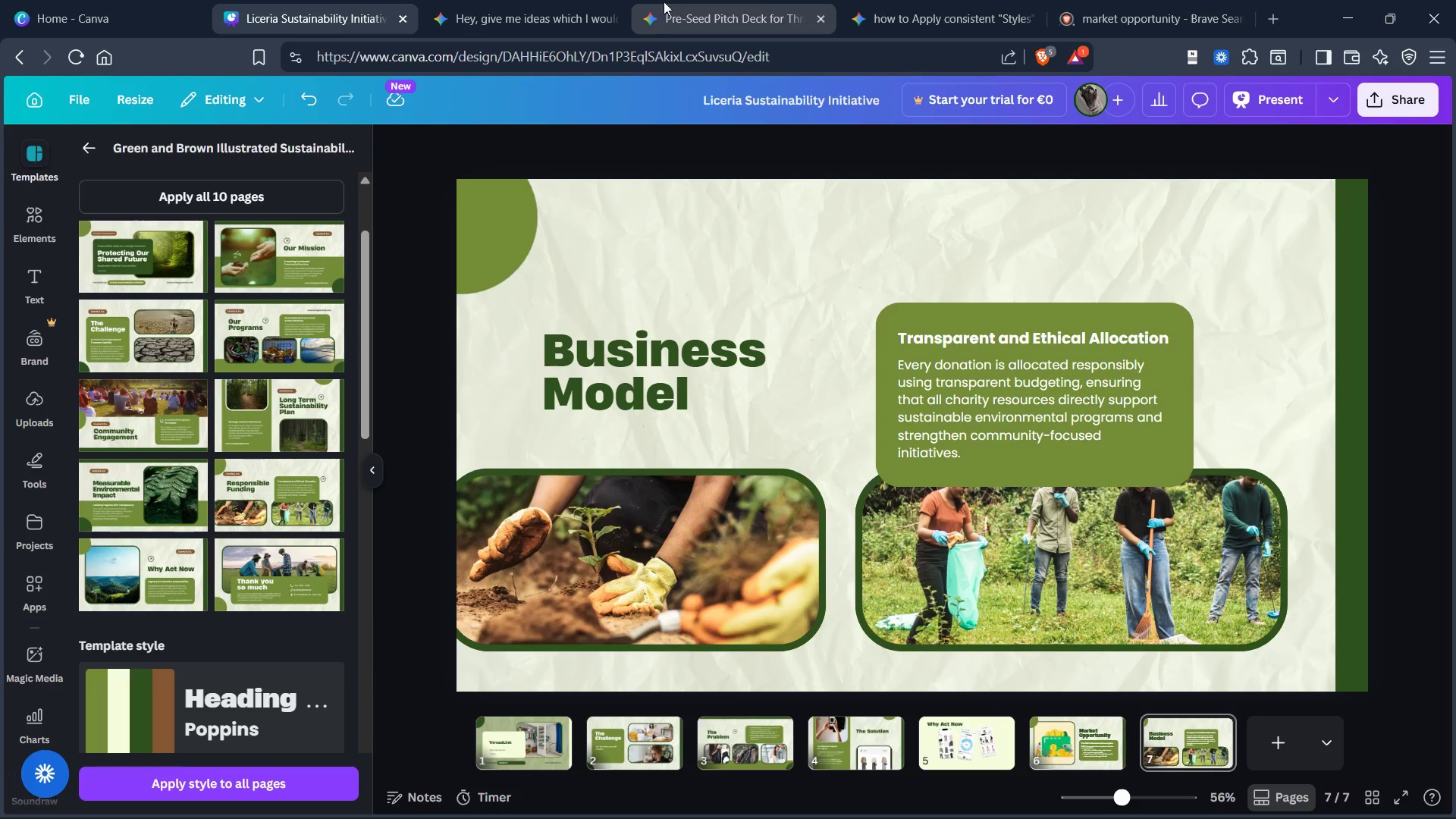 
left_click_drag(start_coordinate=[695, 5], to_coordinate=[758, 297])
 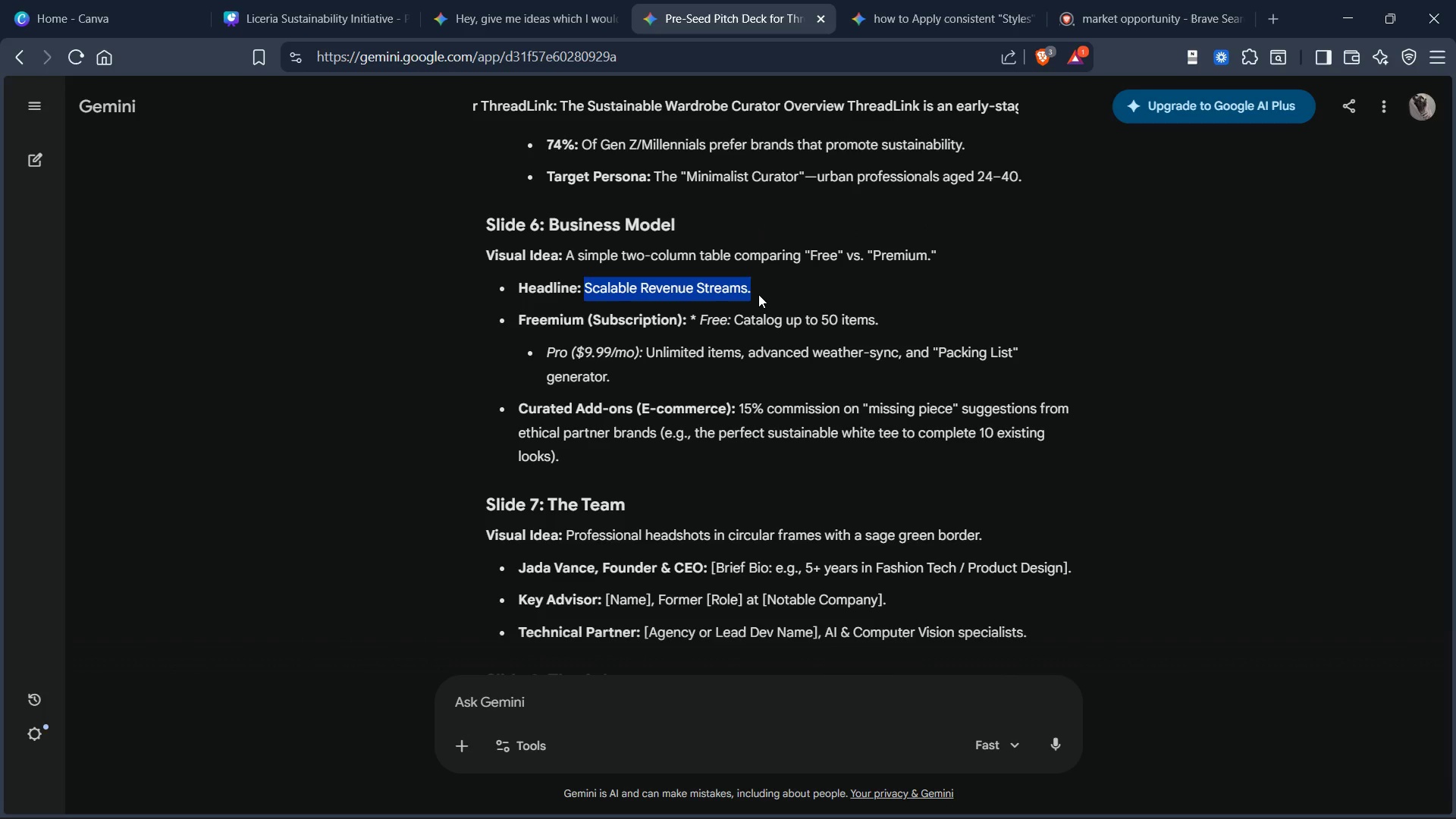 
scroll: coordinate [629, 209], scroll_direction: down, amount: 1.0
 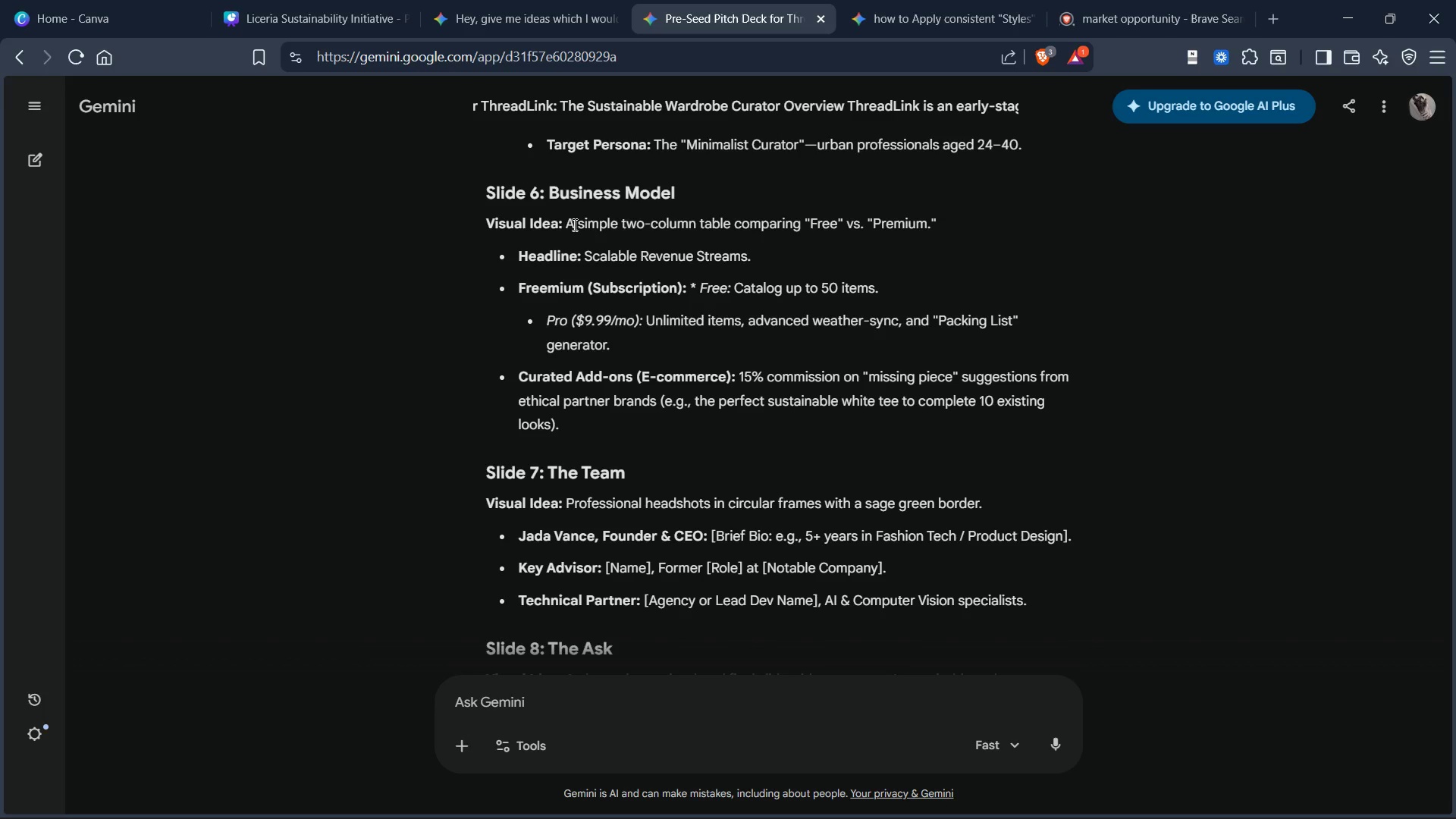 
scroll: coordinate [595, 225], scroll_direction: none, amount: 0.0
 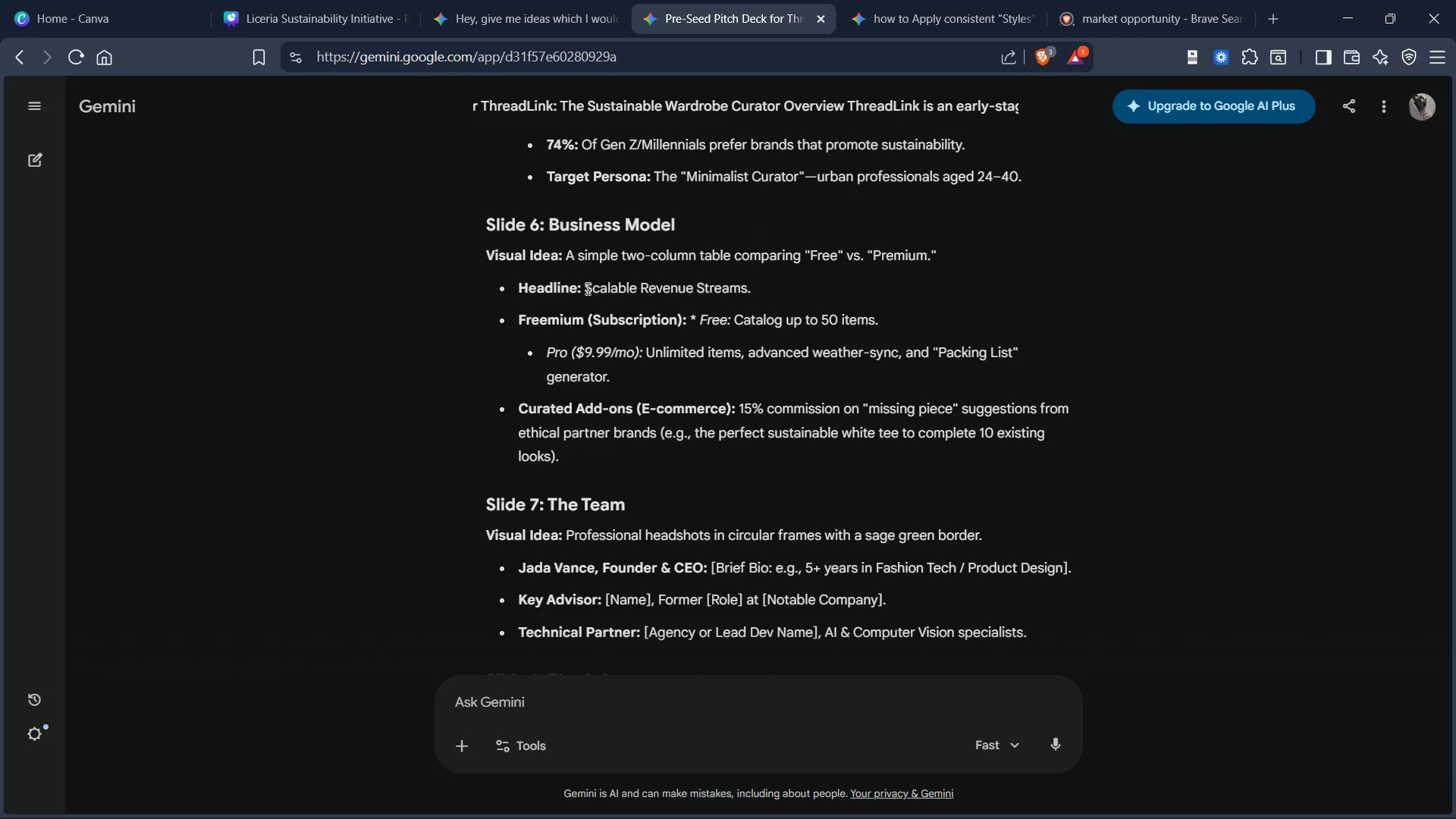 
key(Control+C)
 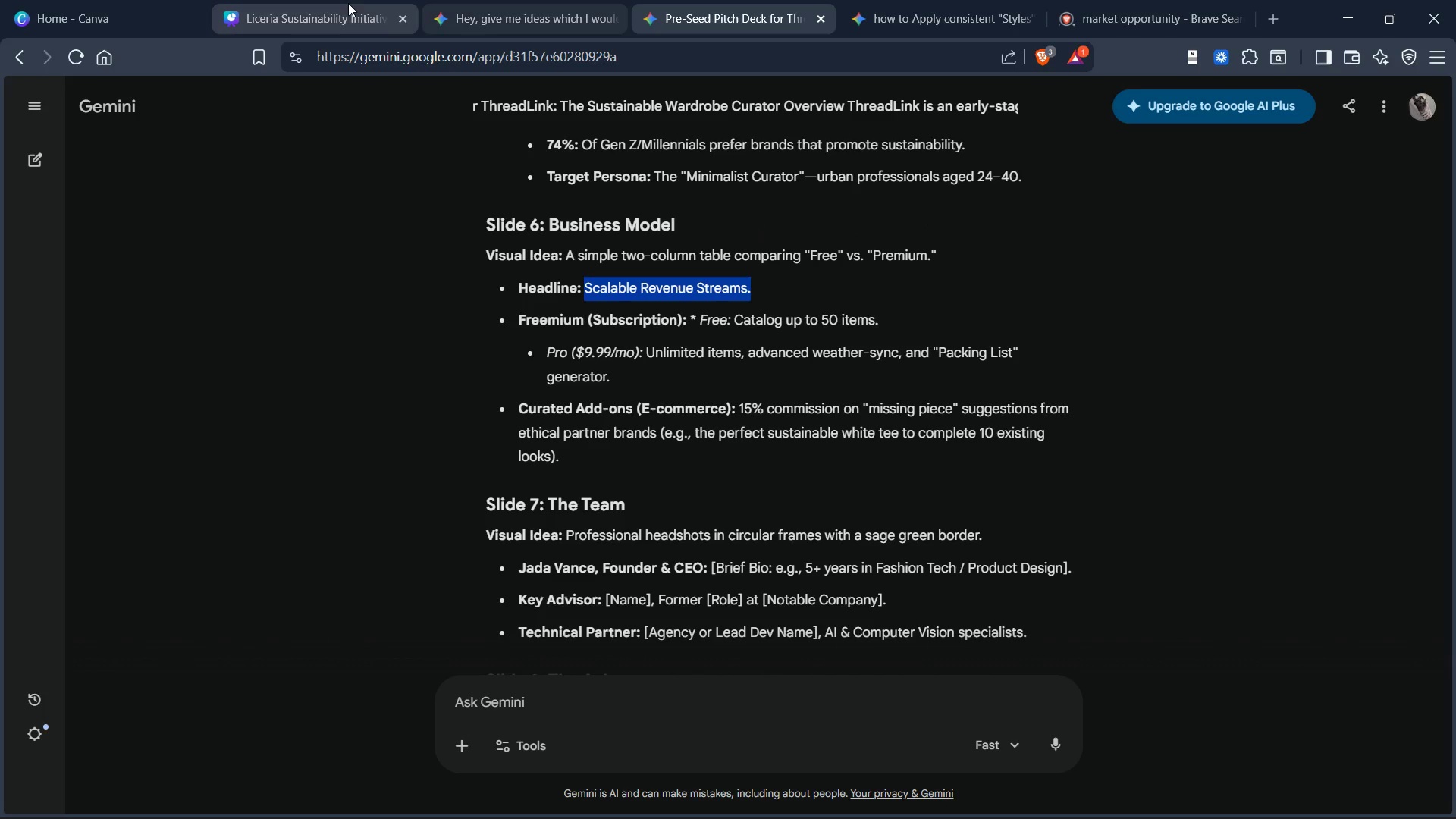 
left_click([336, 4])
 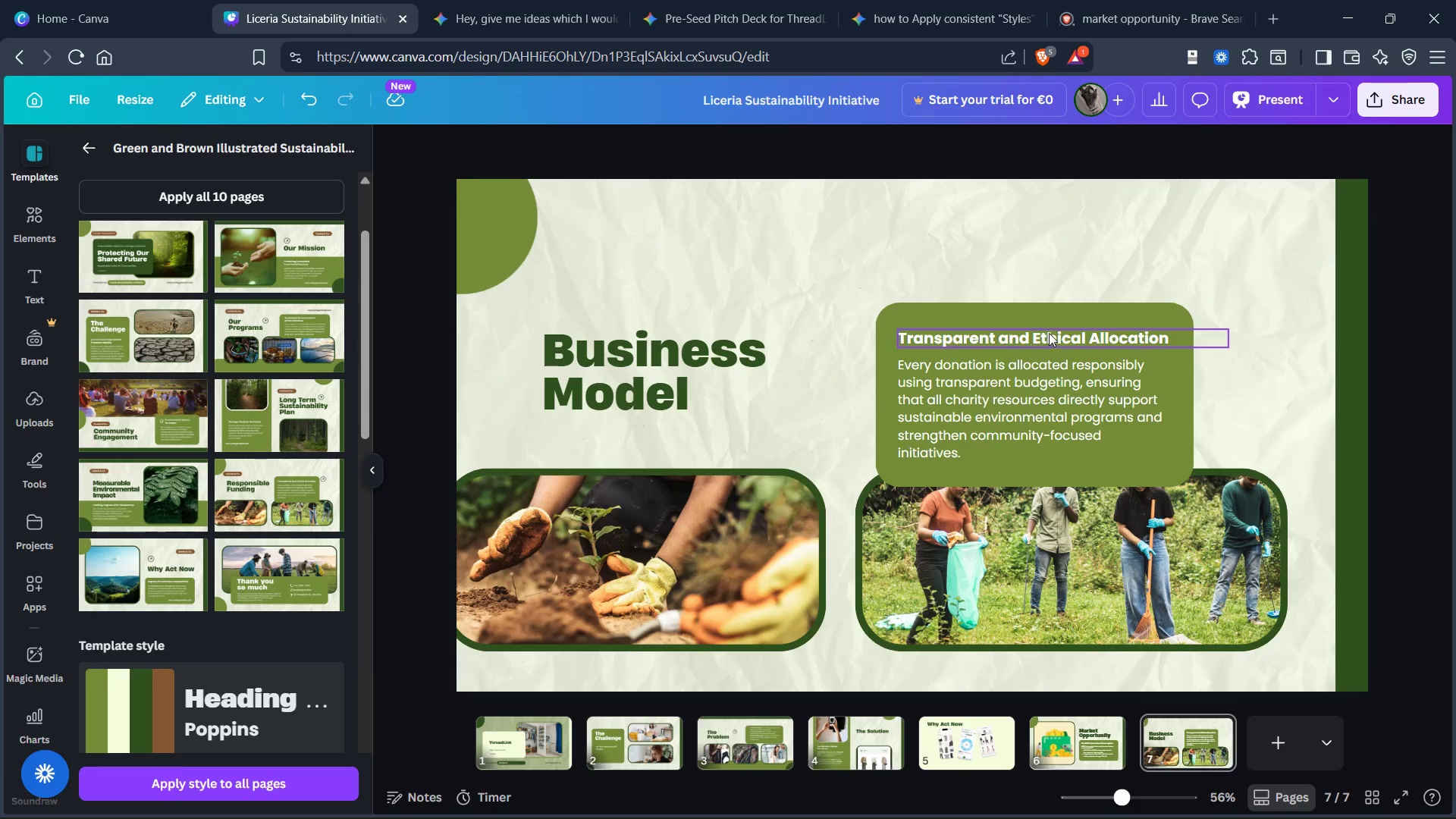 
double_click([1049, 333])
 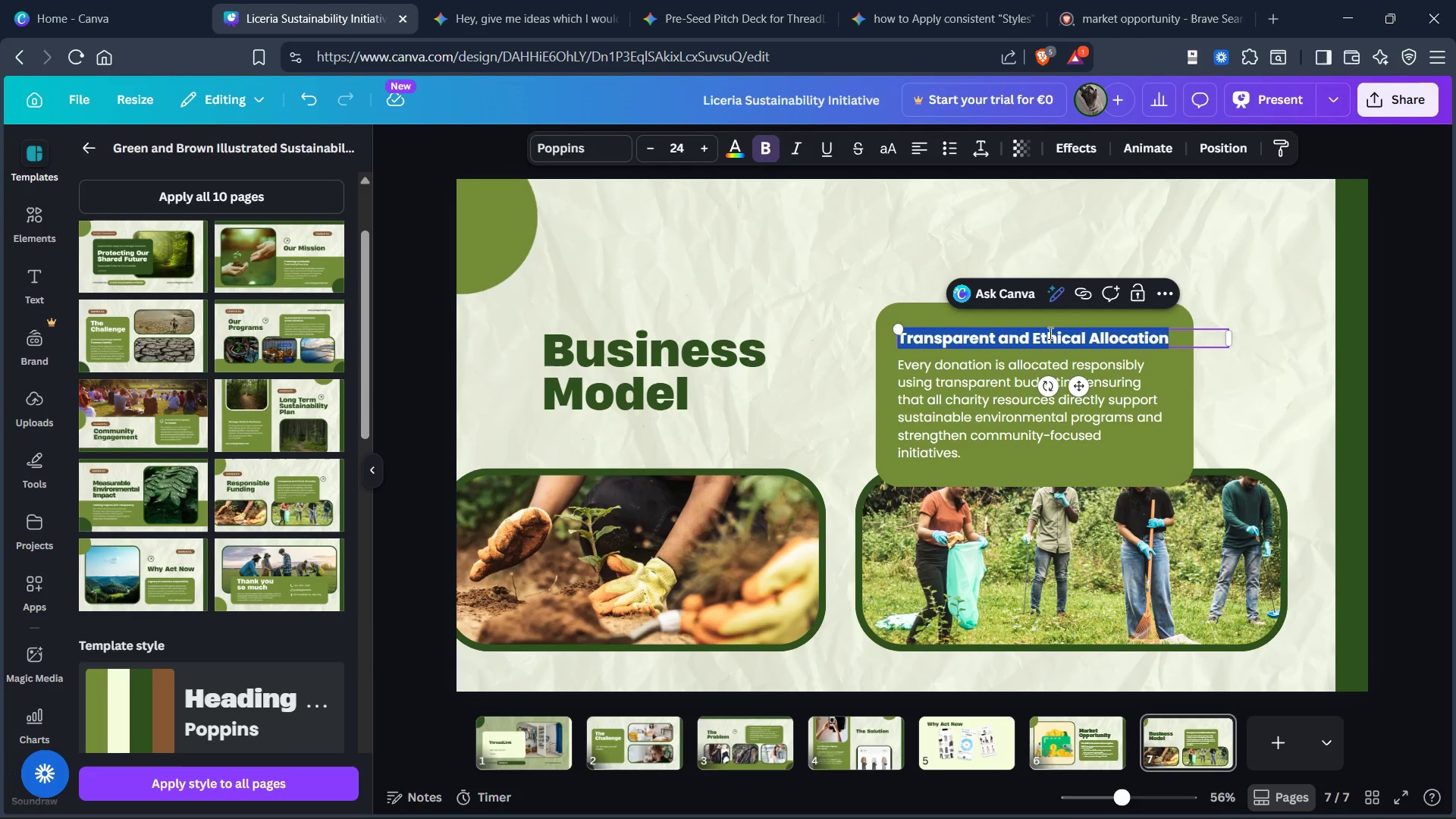 
triple_click([1049, 333])
 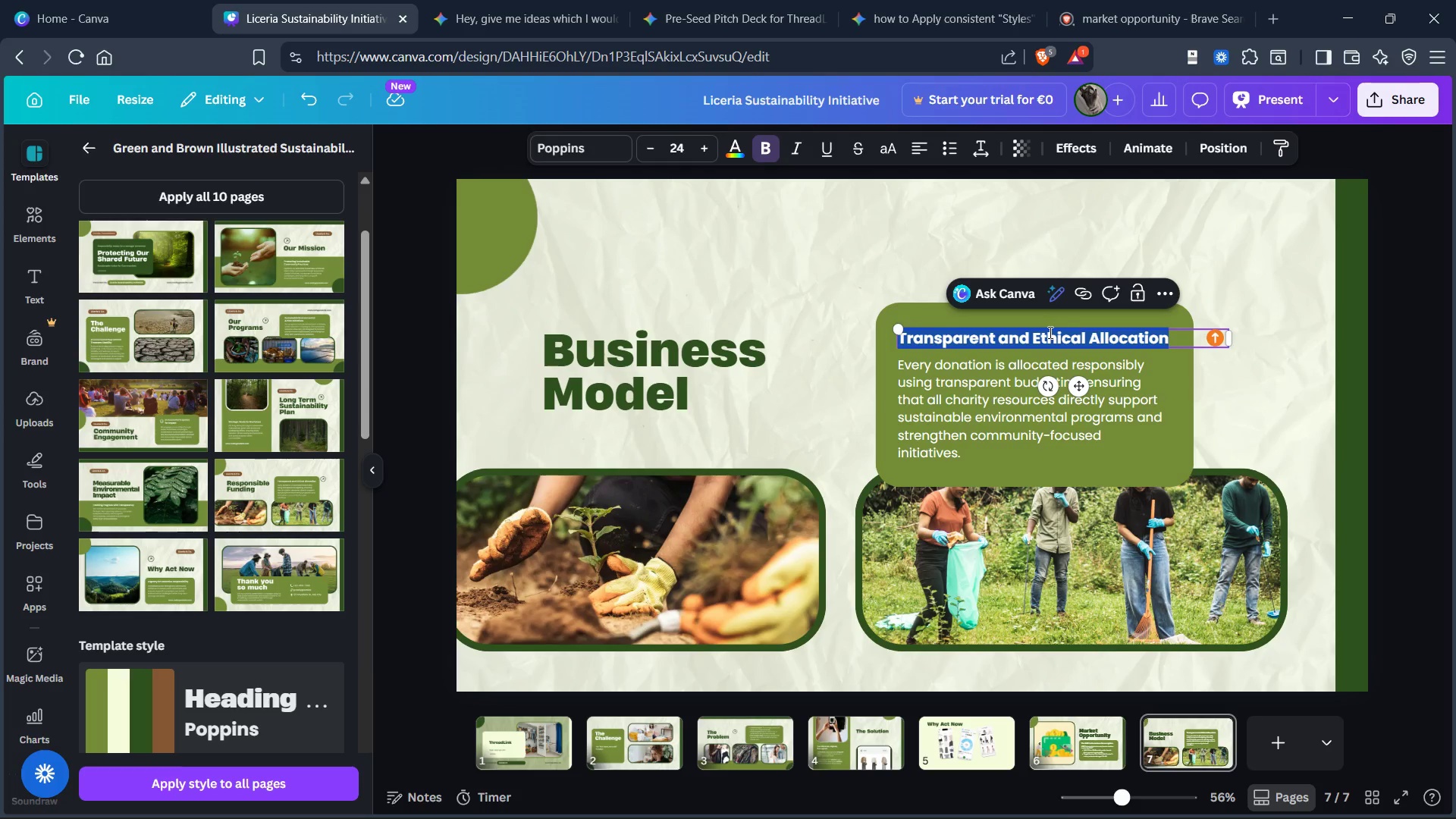 
key(Control+V)
 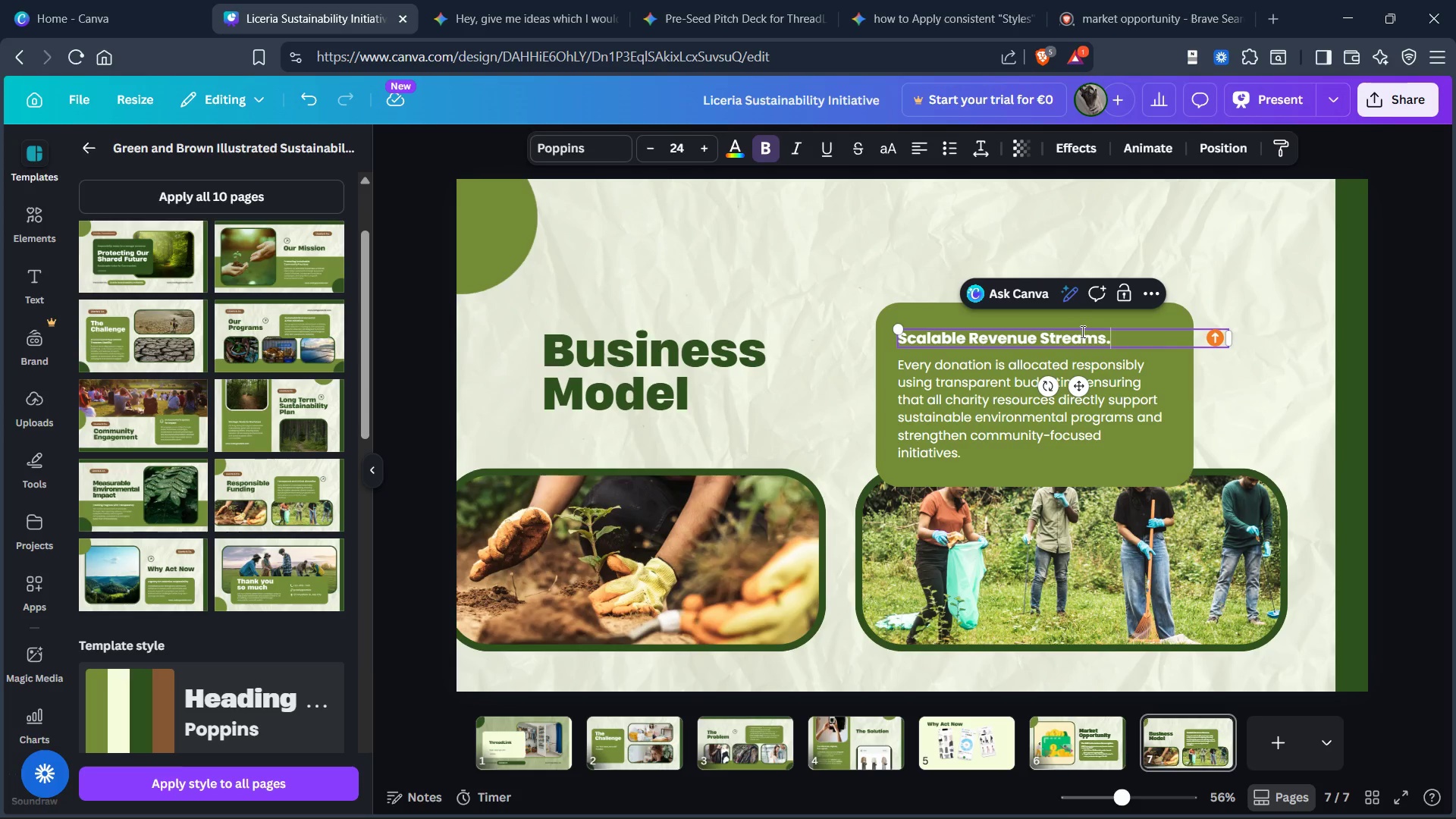 
key(Backspace)
 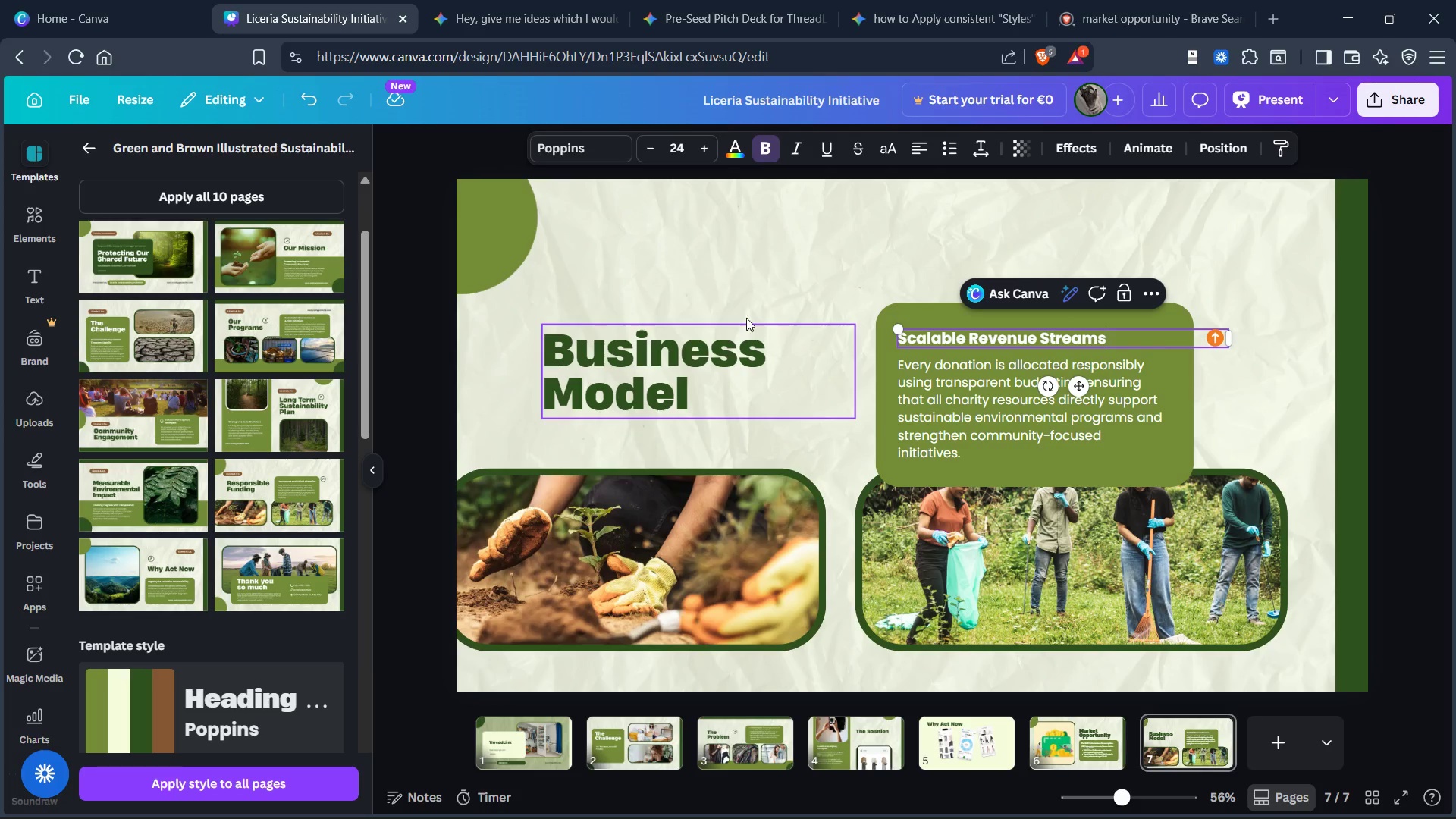 
left_click([798, 246])
 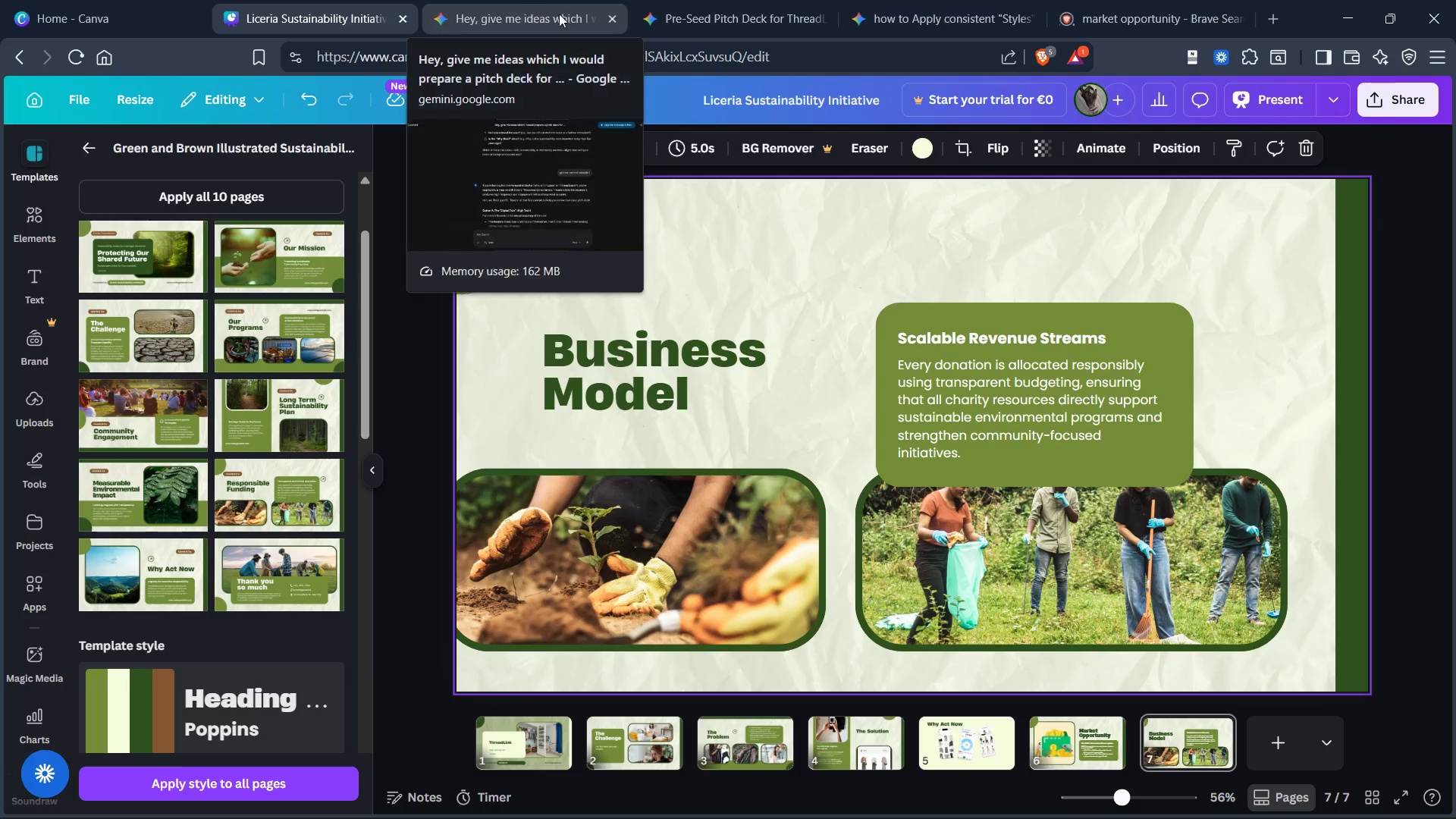 
left_click([690, 14])
 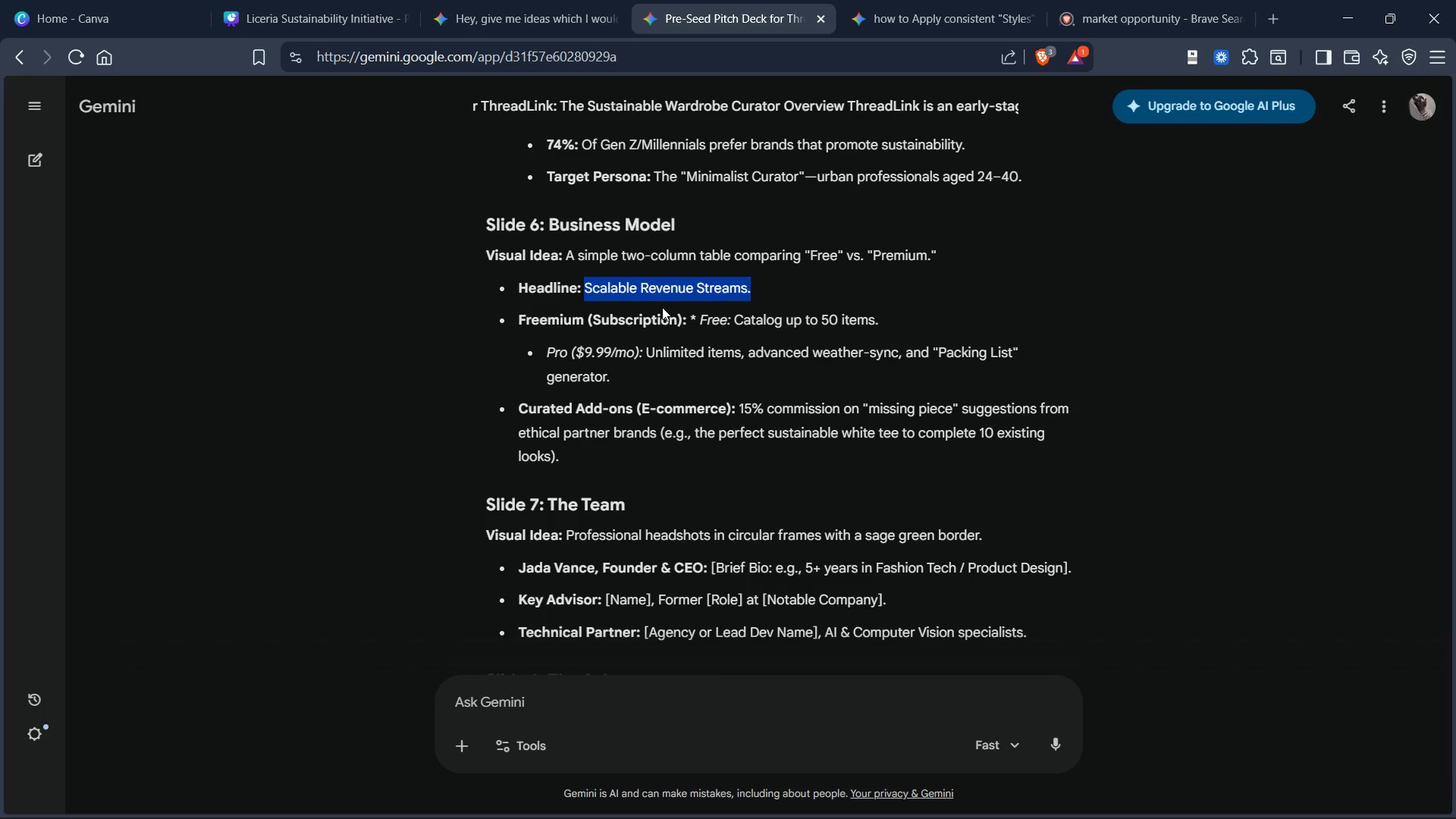 
scroll: coordinate [662, 307], scroll_direction: none, amount: 0.0
 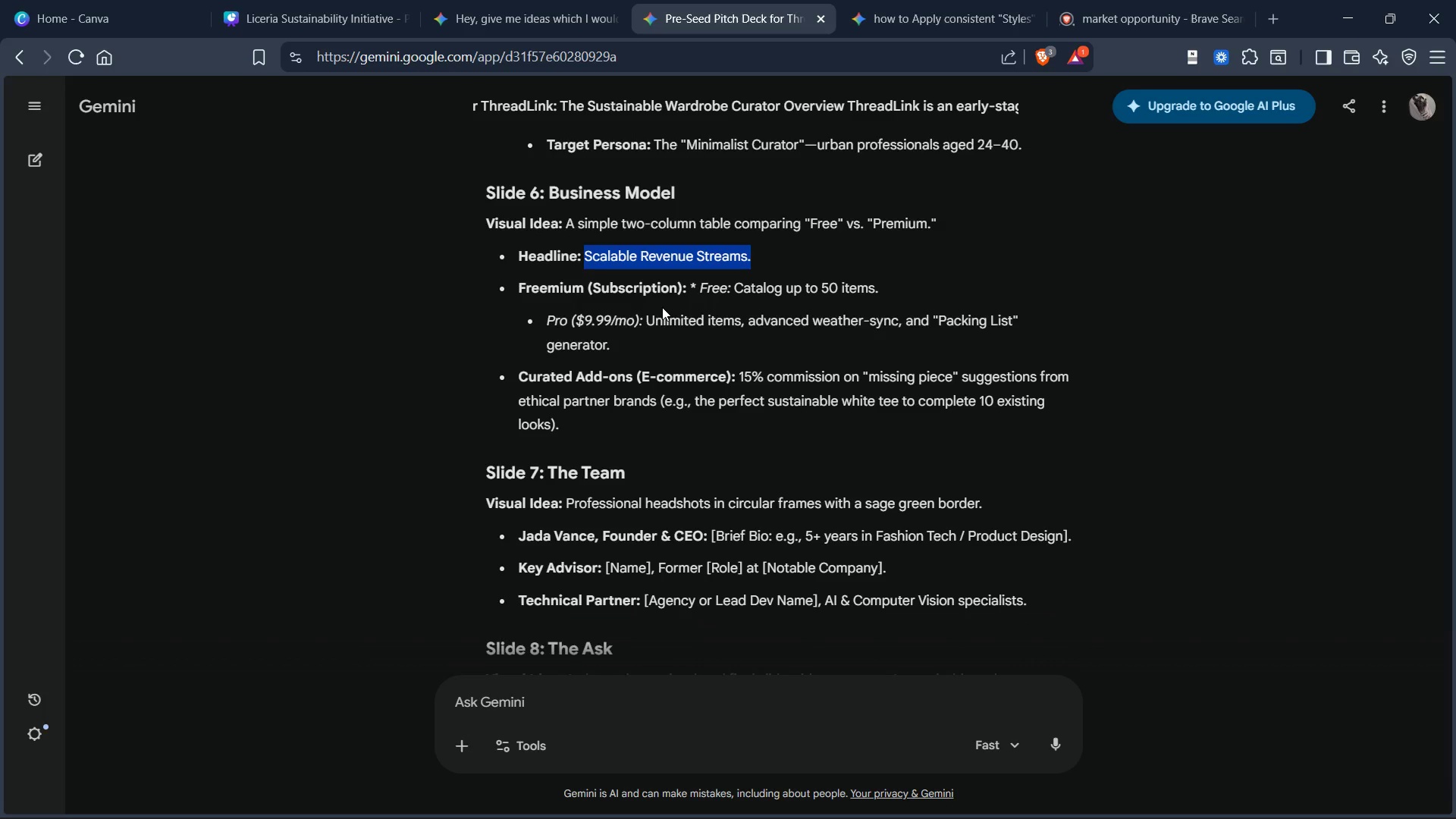 
scroll: coordinate [662, 307], scroll_direction: down, amount: 1.0
 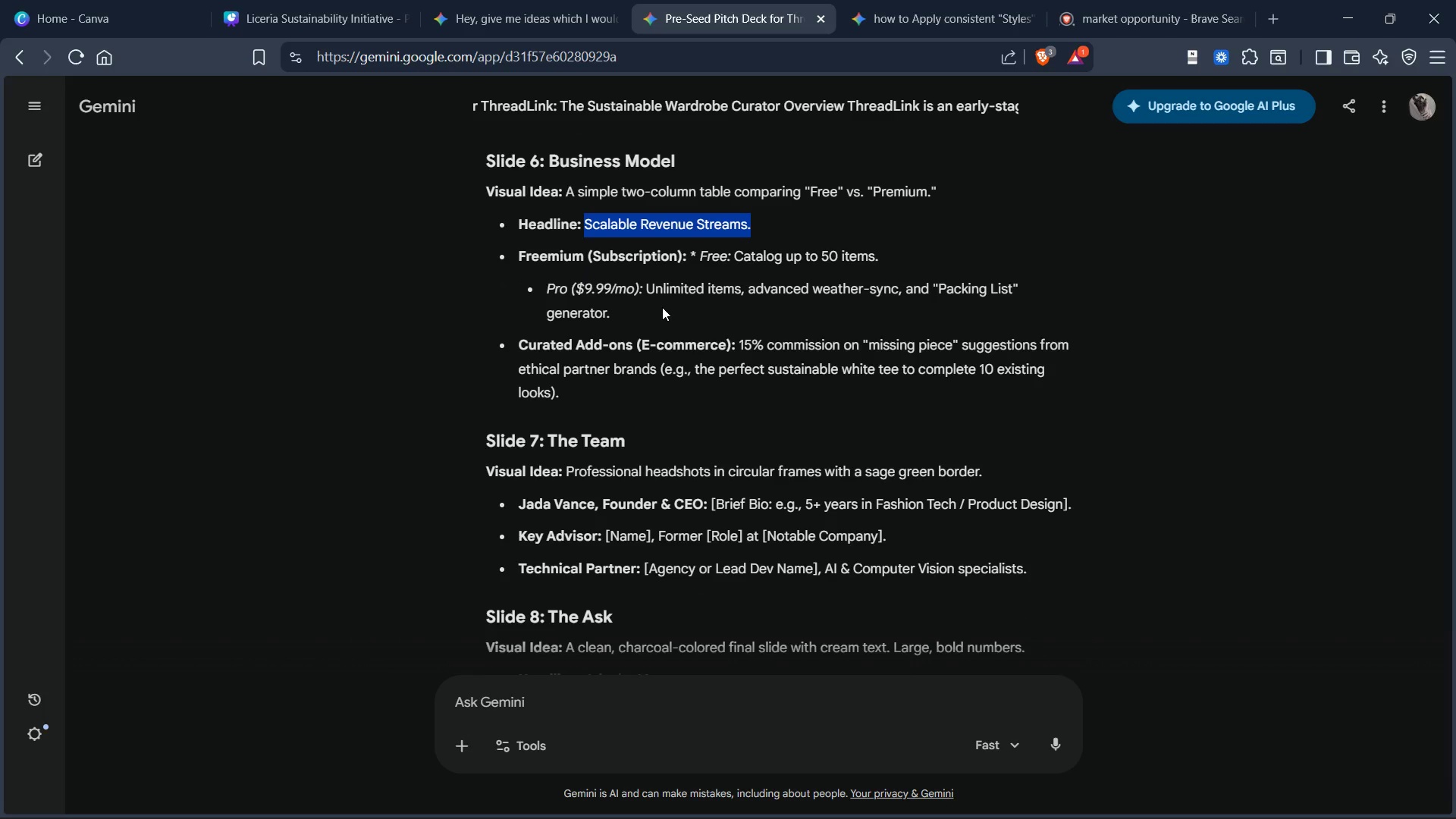 
wait(9.4)
 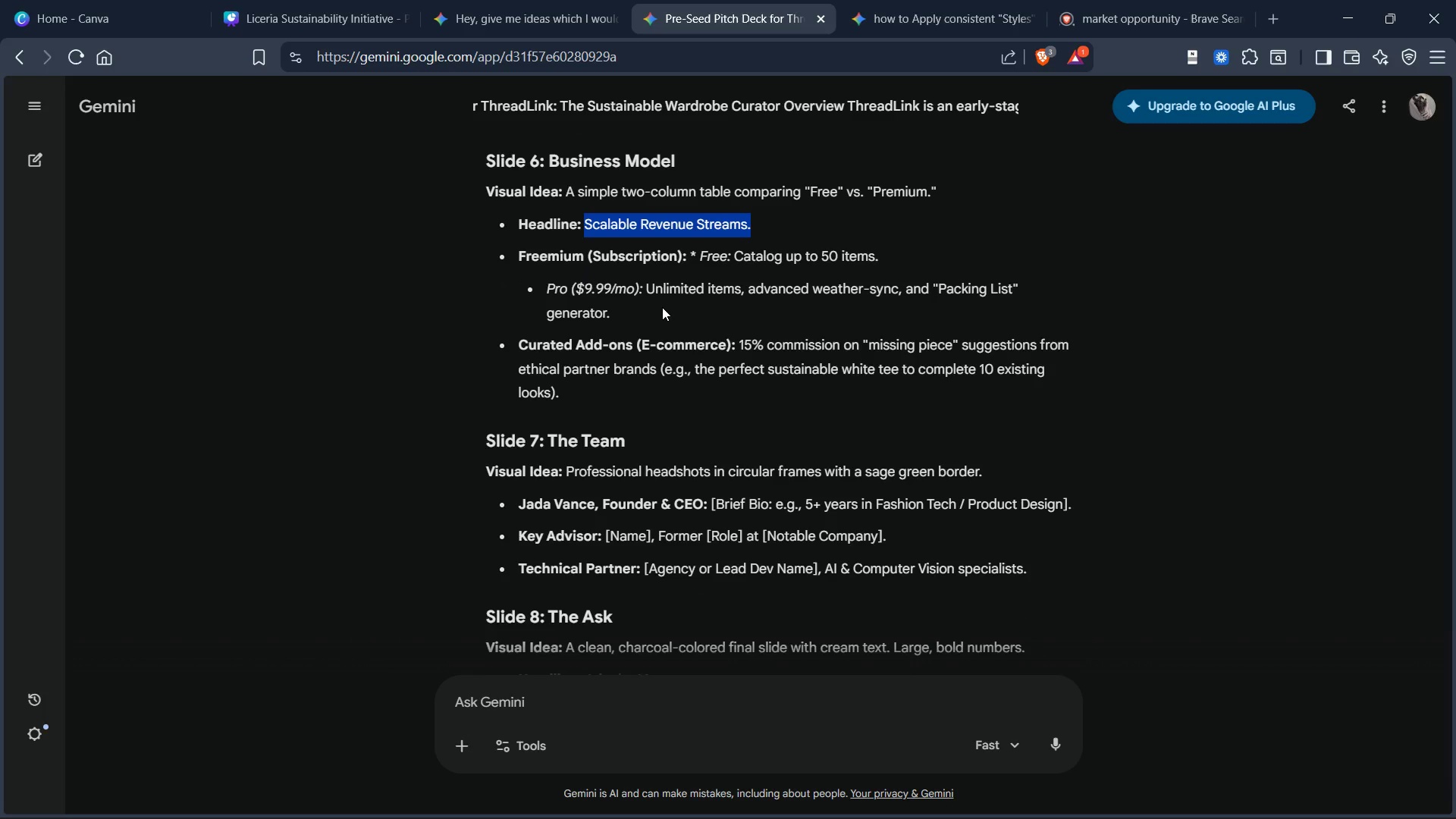 
scroll: coordinate [720, 318], scroll_direction: down, amount: 1.0
 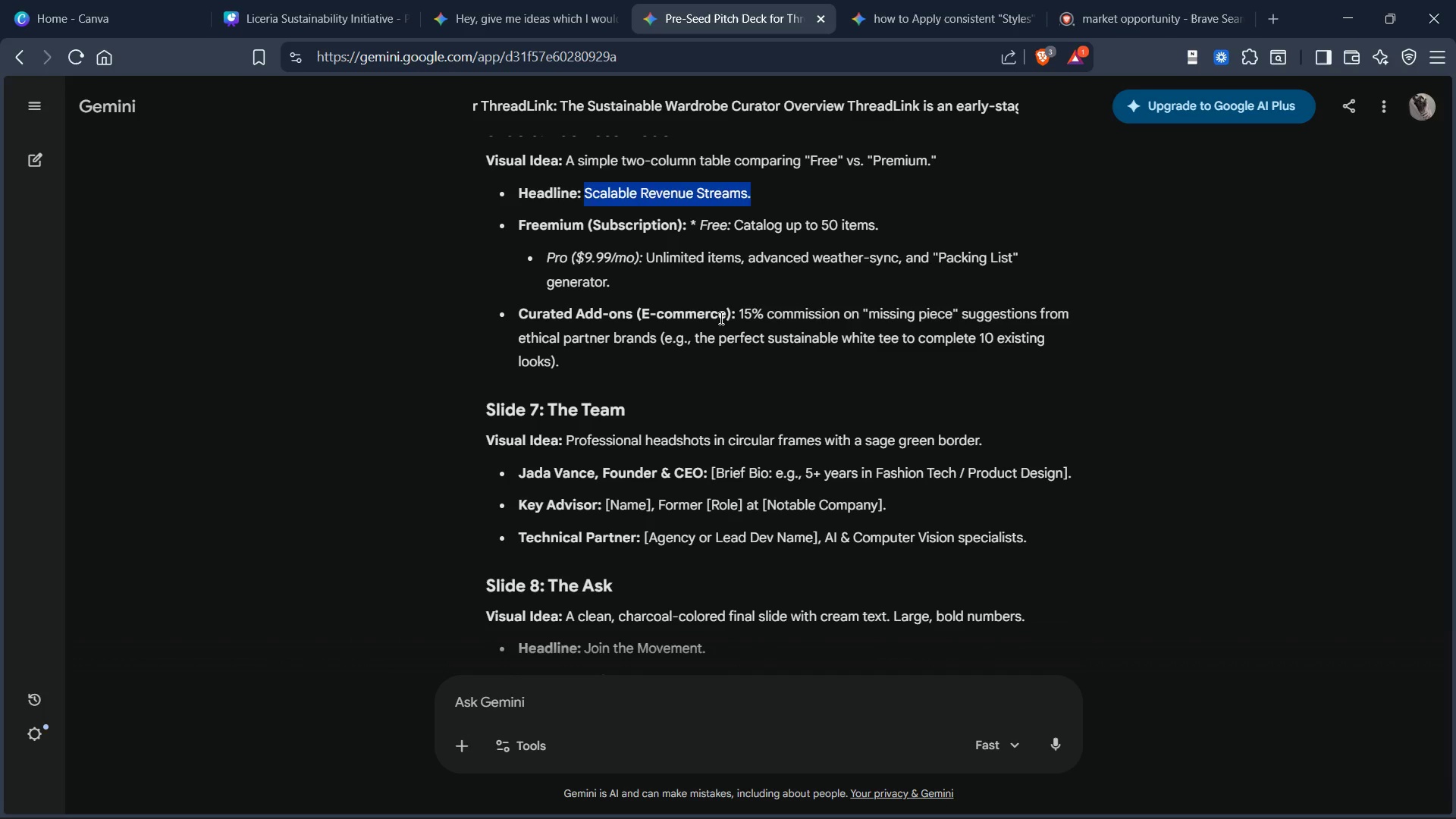 
scroll: coordinate [720, 318], scroll_direction: none, amount: 0.0
 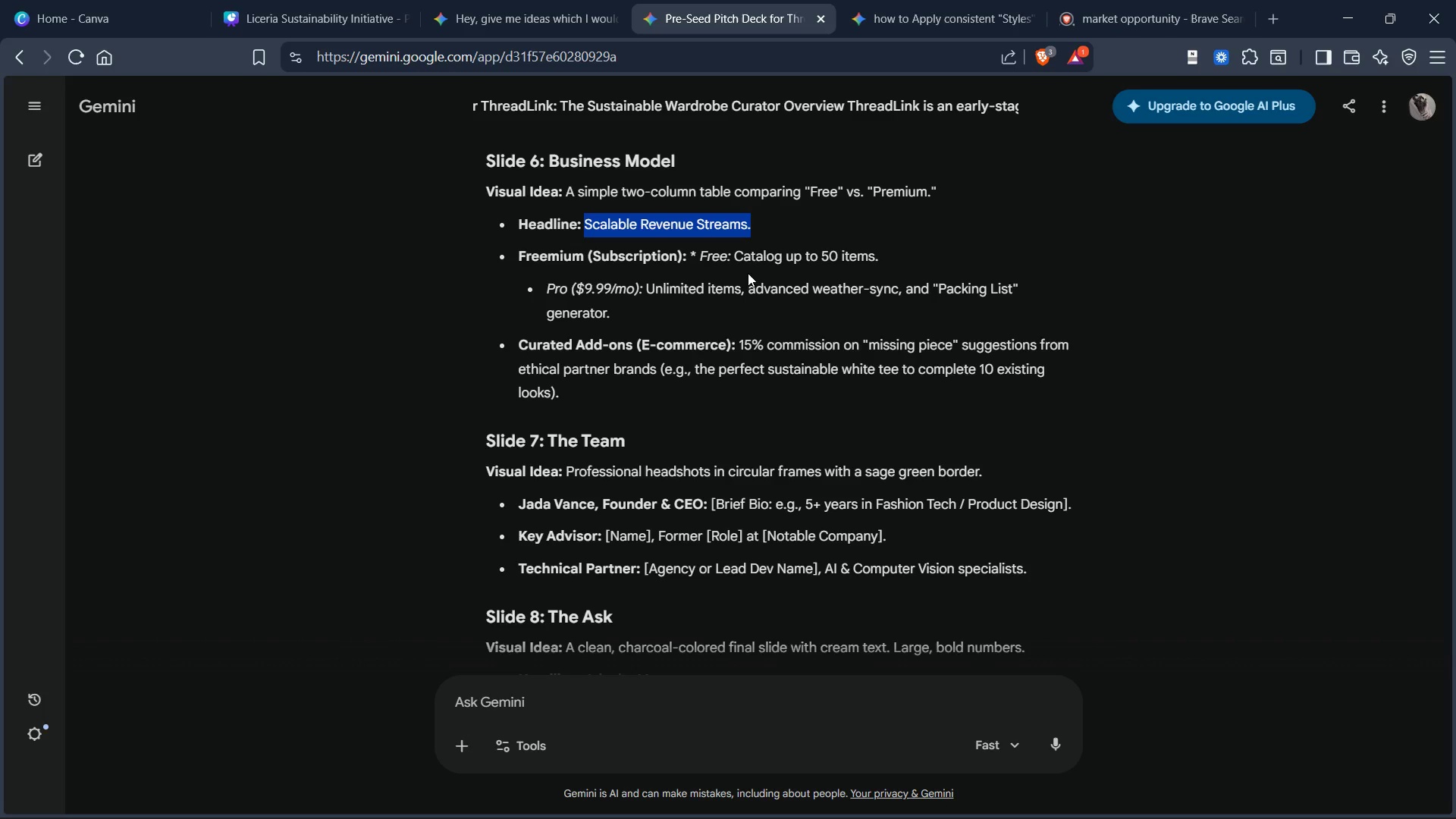 
wait(11.43)
 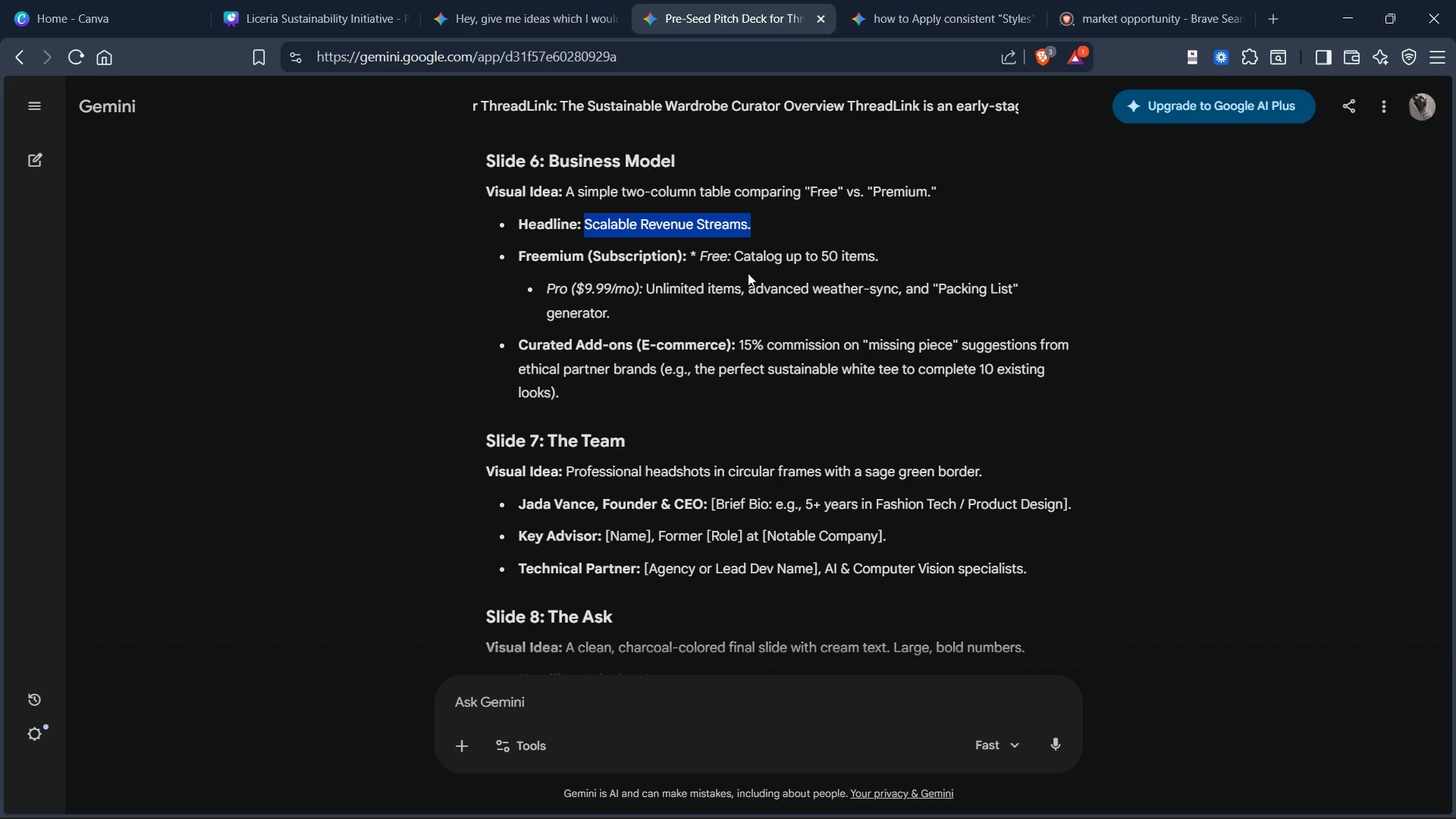 
left_click([783, 303])
 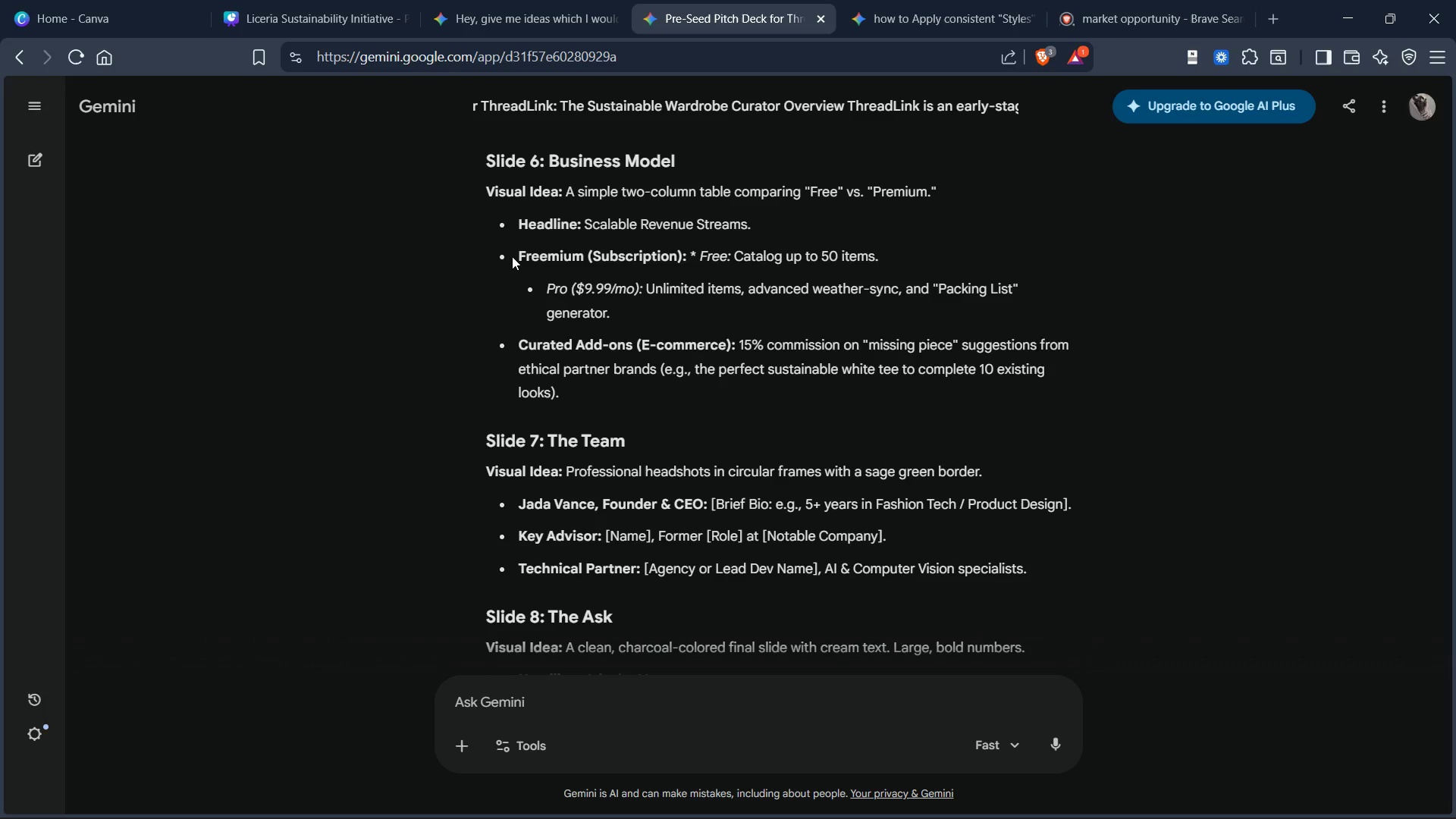 
left_click_drag(start_coordinate=[512, 251], to_coordinate=[565, 403])
 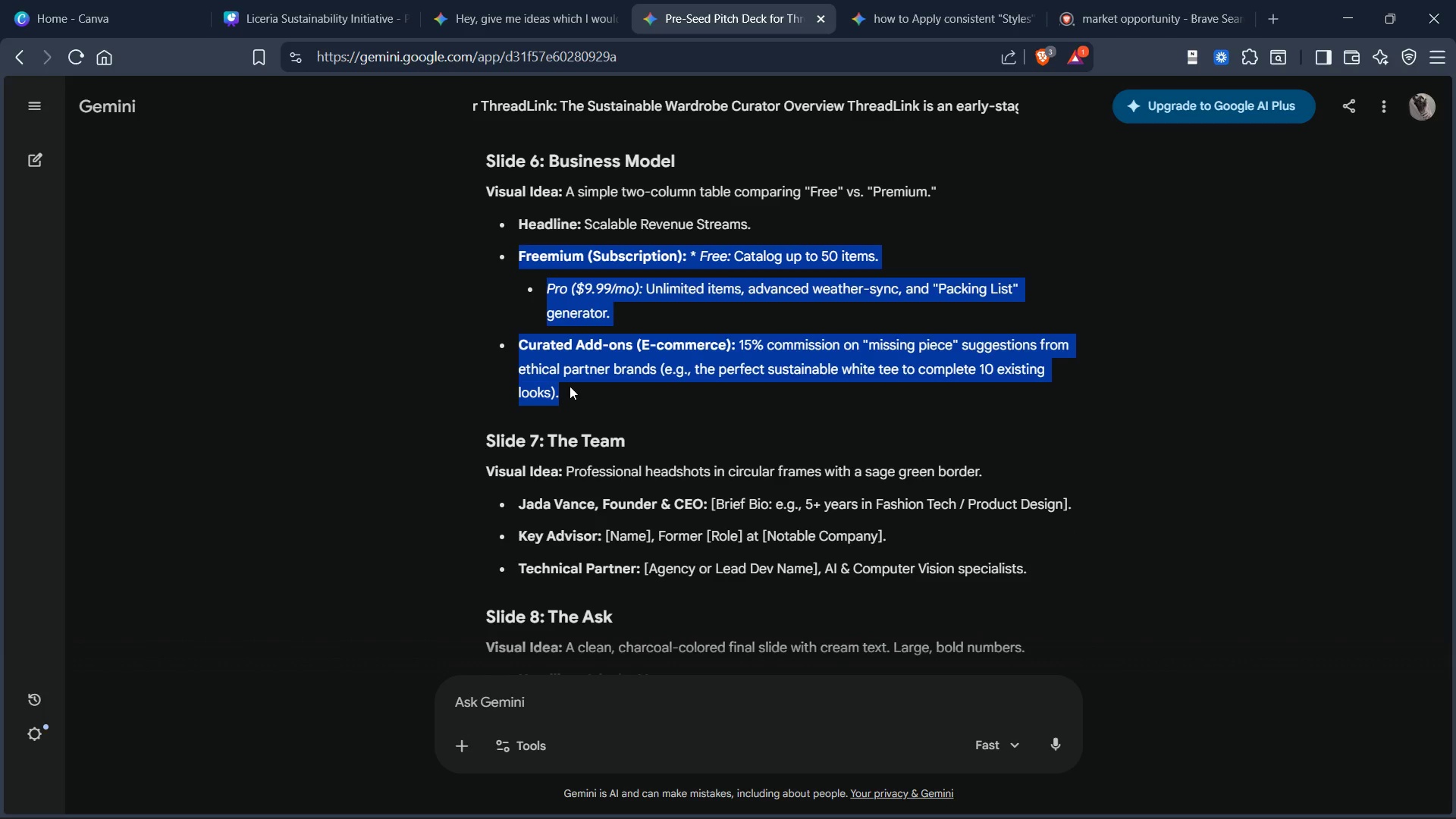 
key(Control+C)
 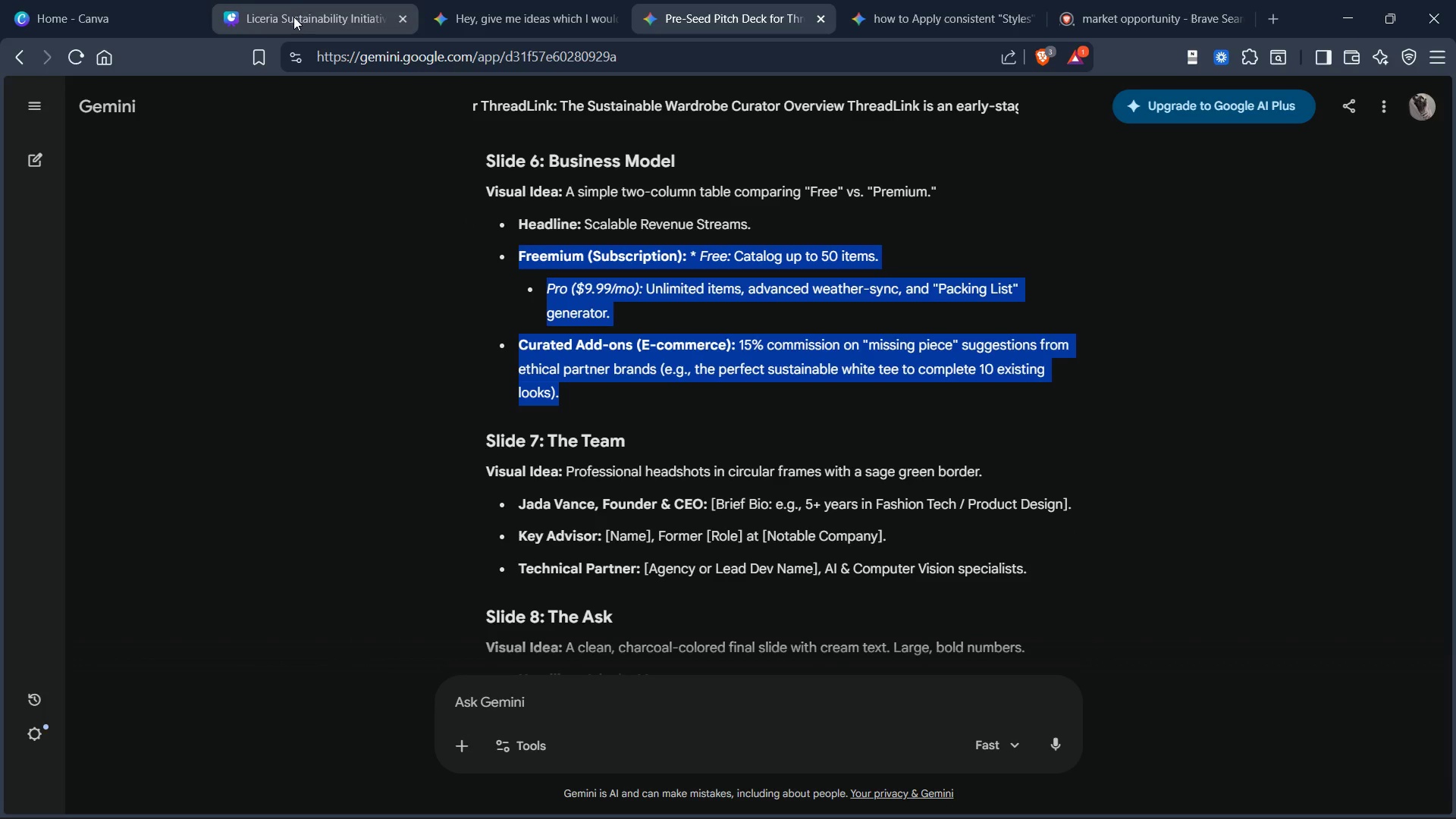 
left_click([293, 18])
 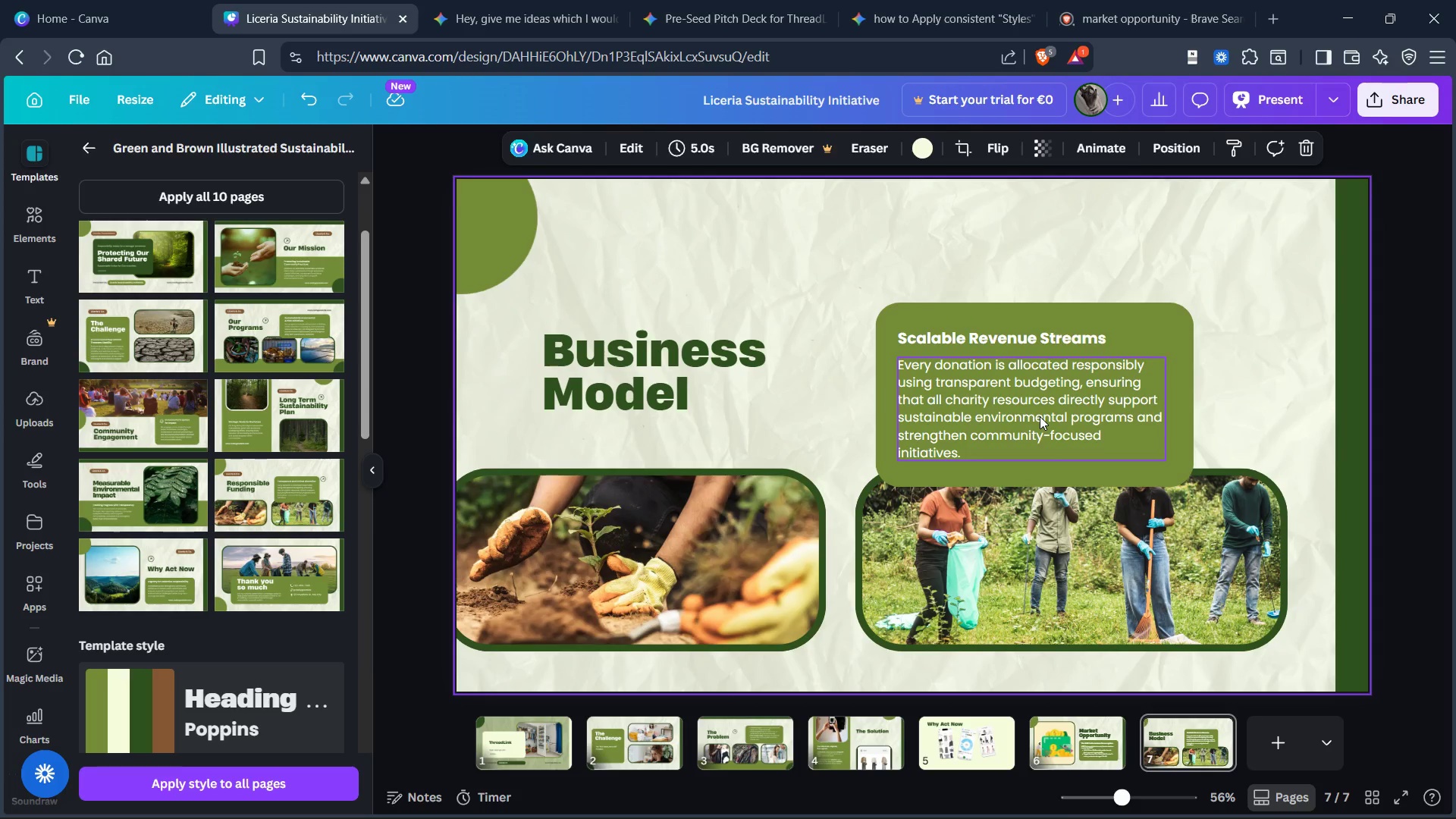 
double_click([1040, 416])
 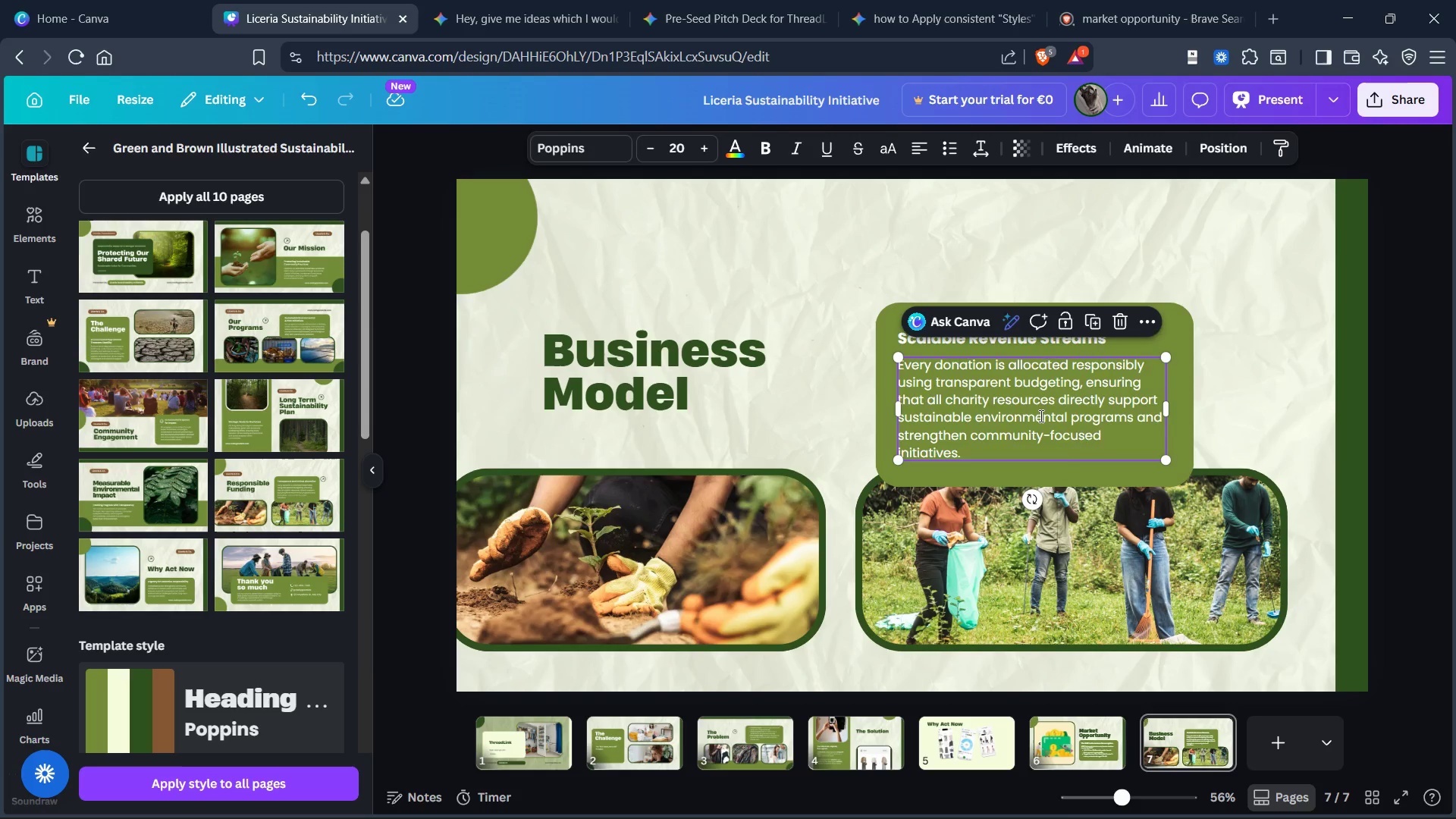 
triple_click([1040, 416])
 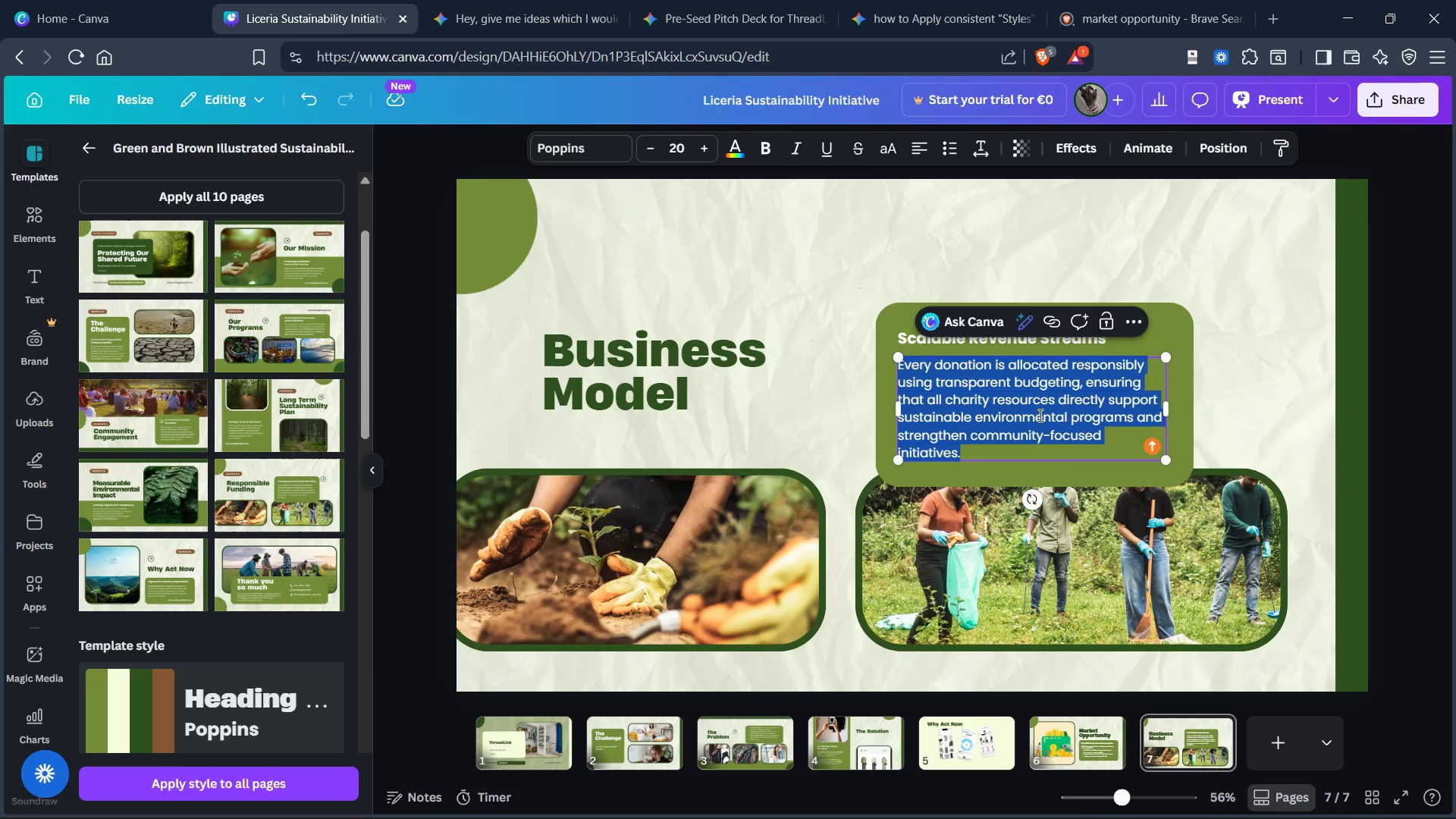 
key(Control+V)
 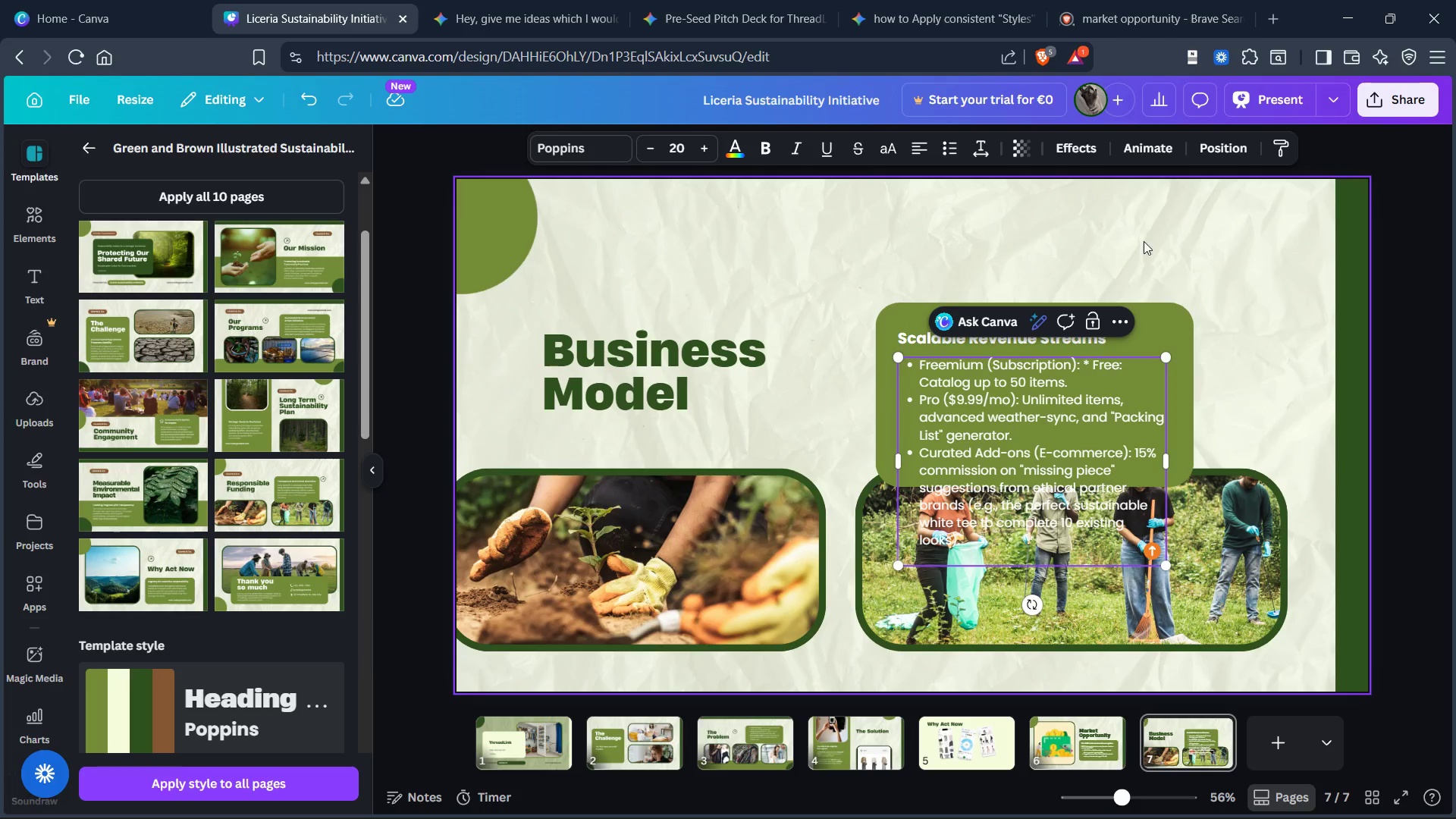 
left_click([1200, 237])
 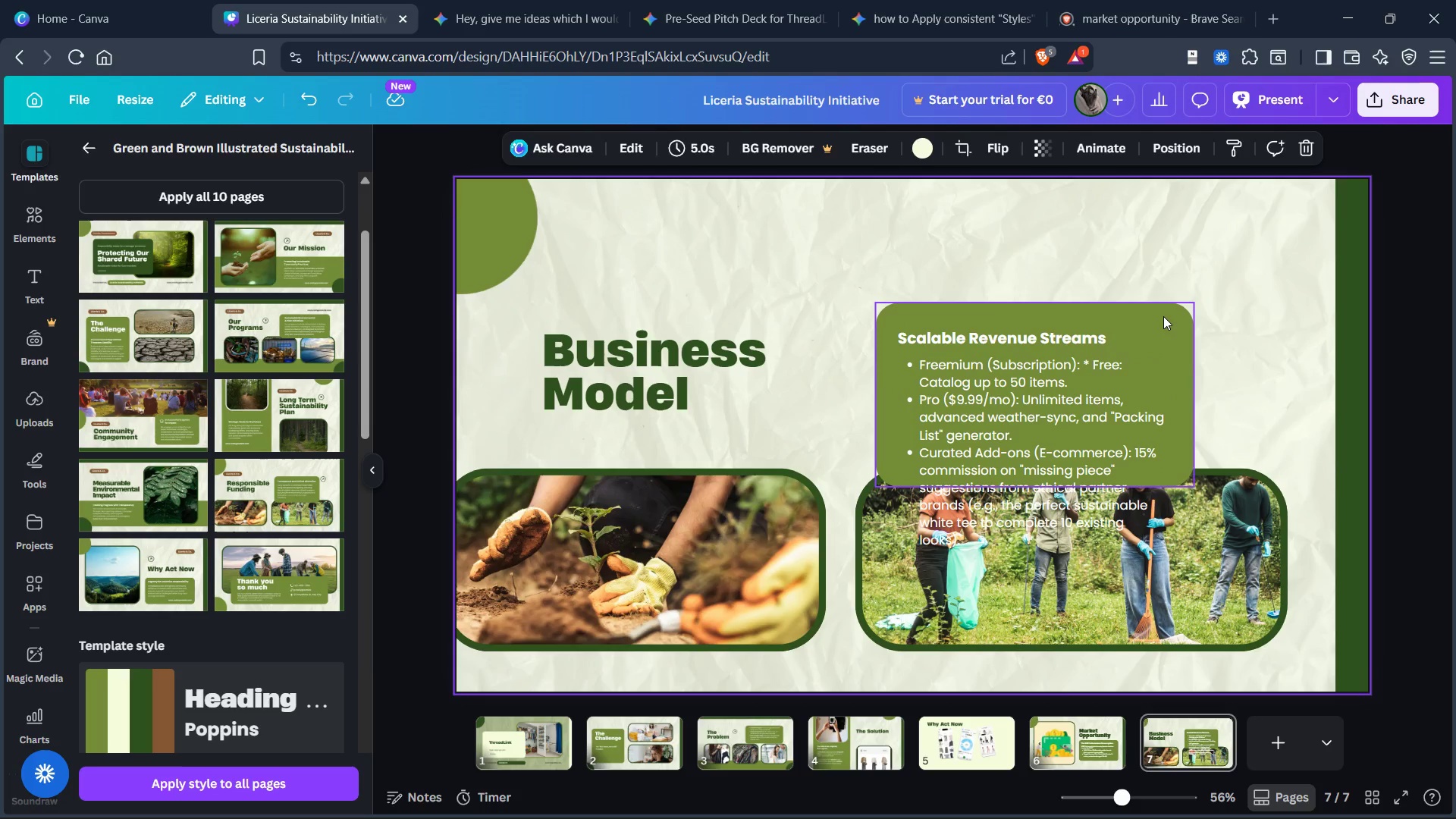 
left_click_drag(start_coordinate=[1164, 316], to_coordinate=[1159, 306])
 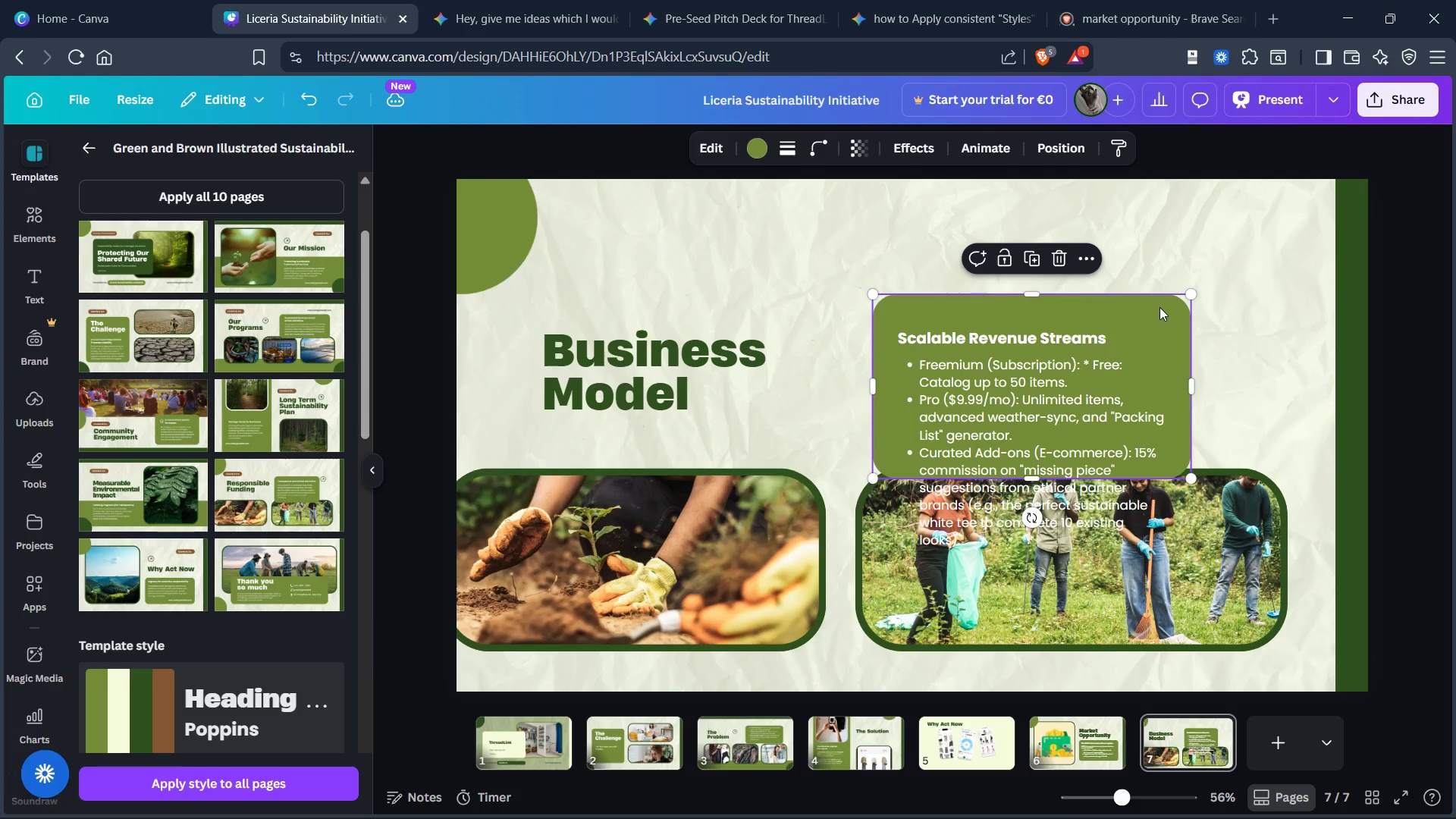 
key(Control+Z)
 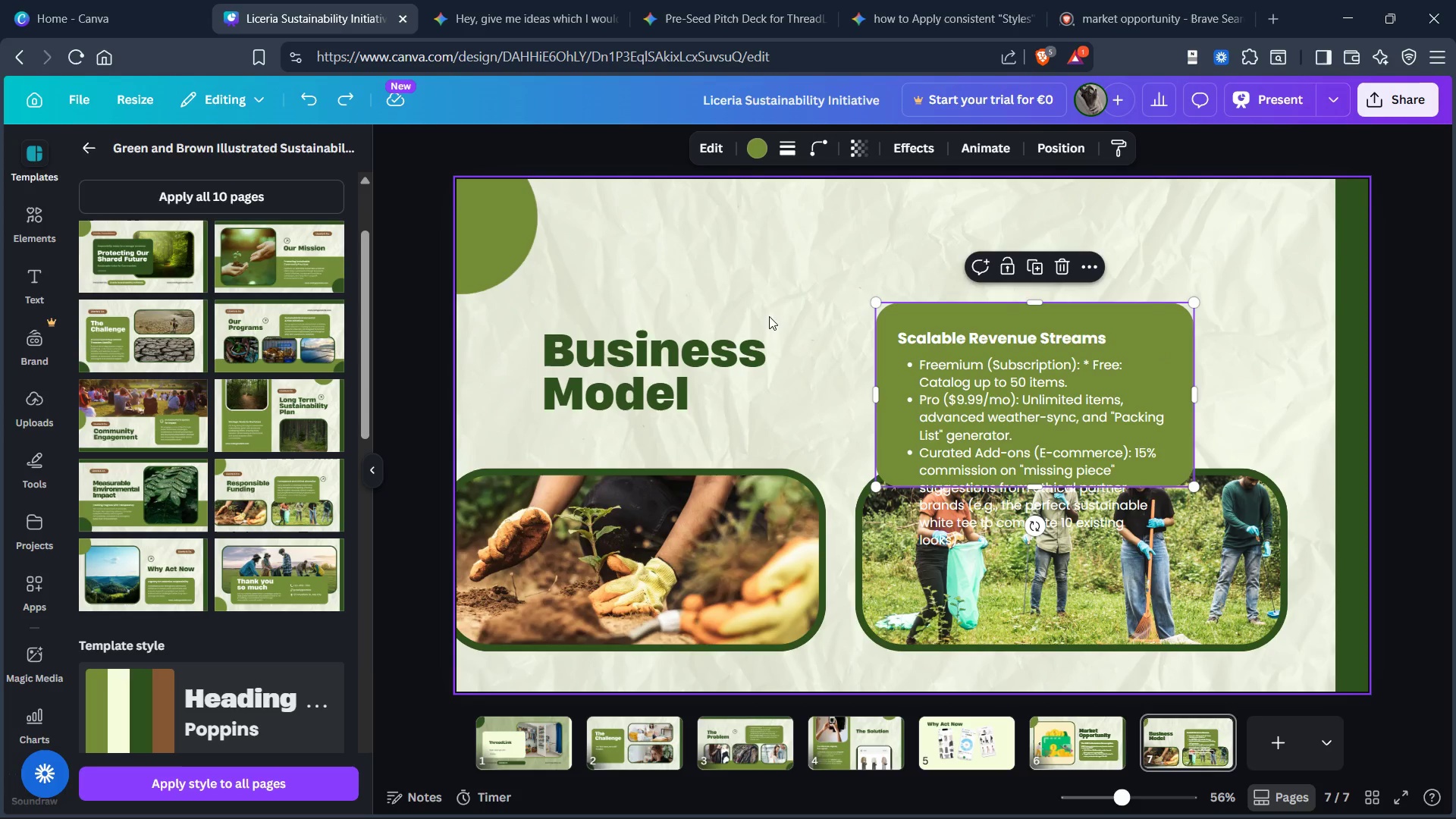 
left_click([839, 249])
 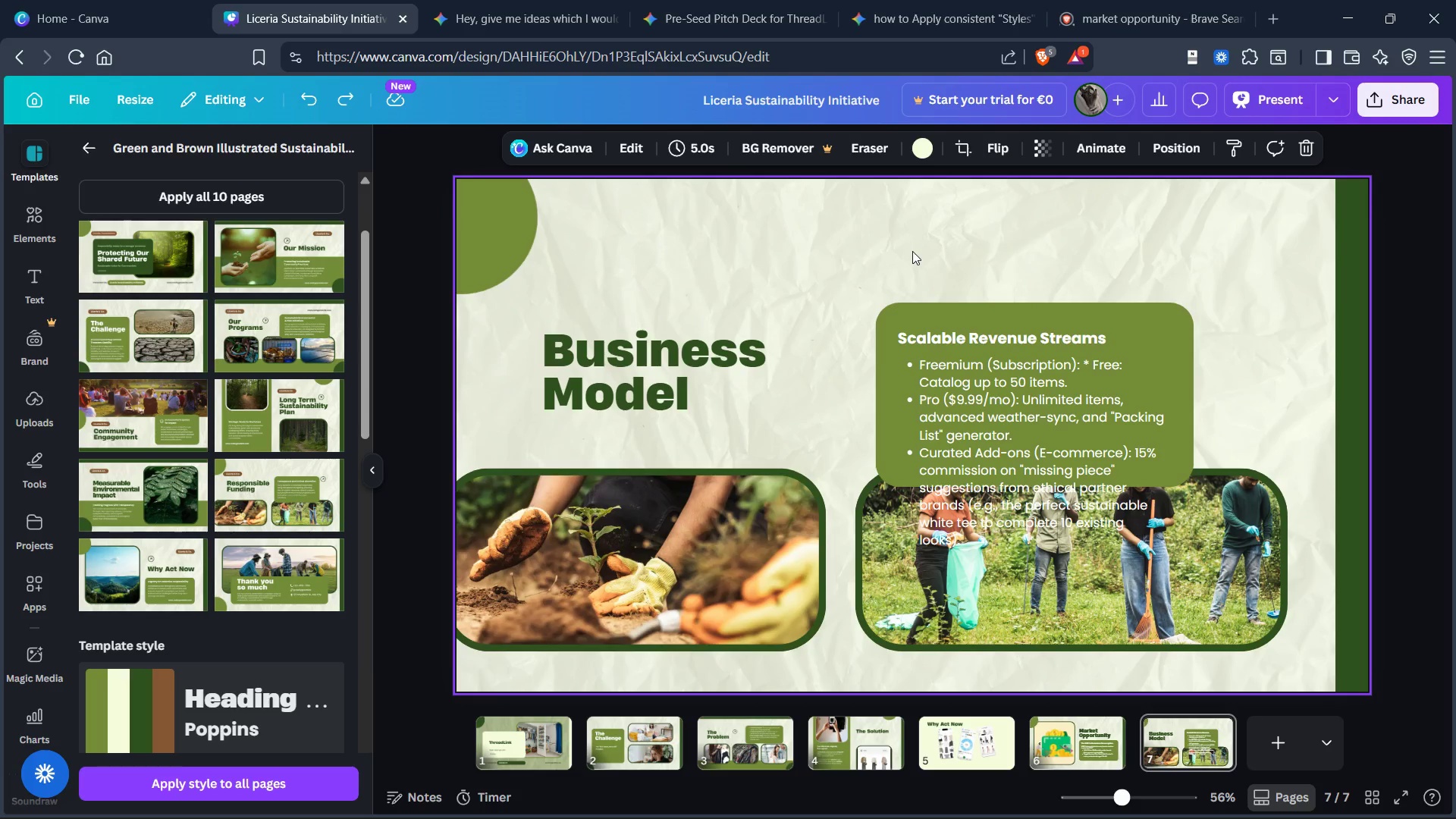 
left_click_drag(start_coordinate=[916, 256], to_coordinate=[940, 395])
 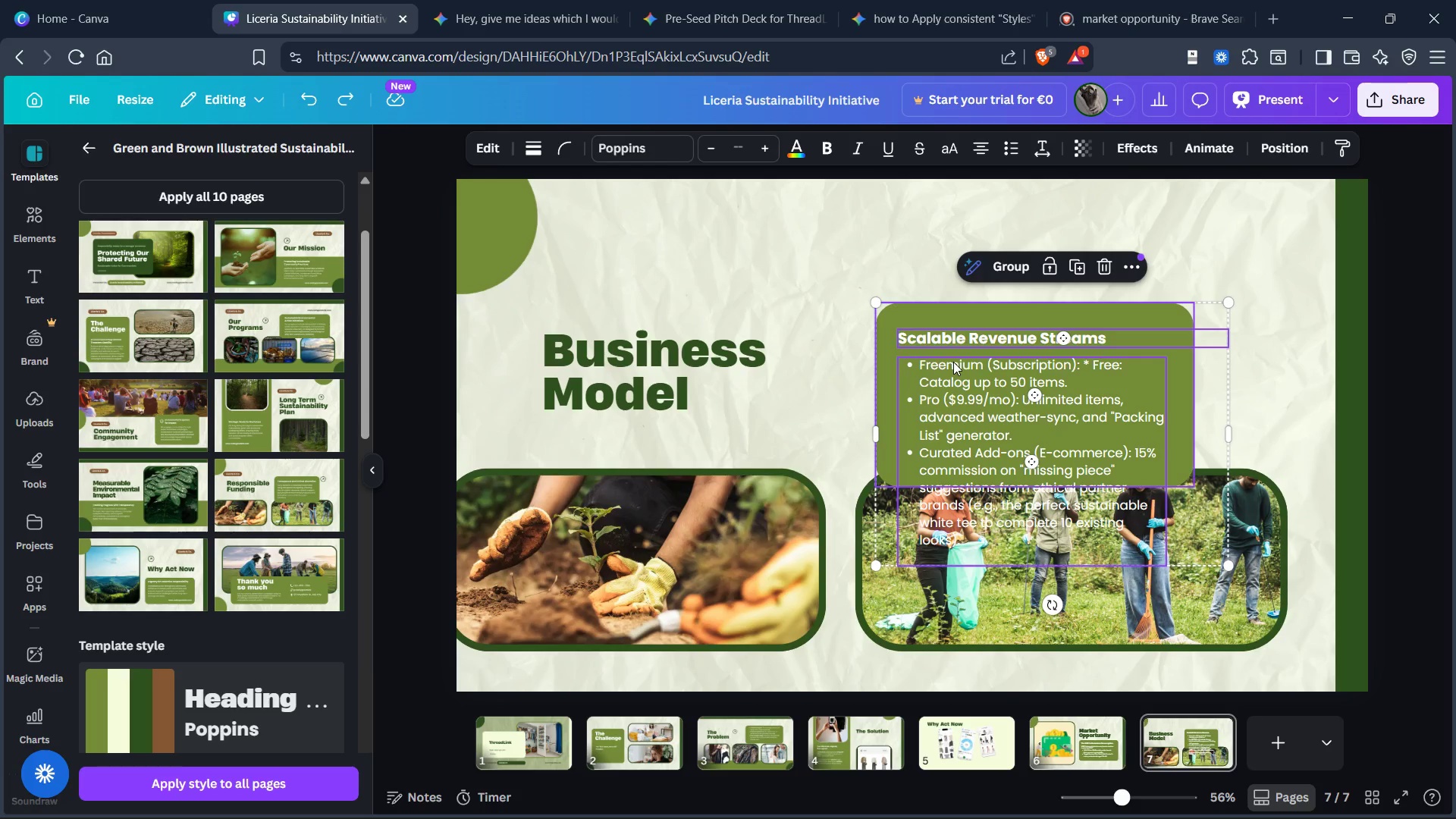 
left_click_drag(start_coordinate=[953, 362], to_coordinate=[952, 270])
 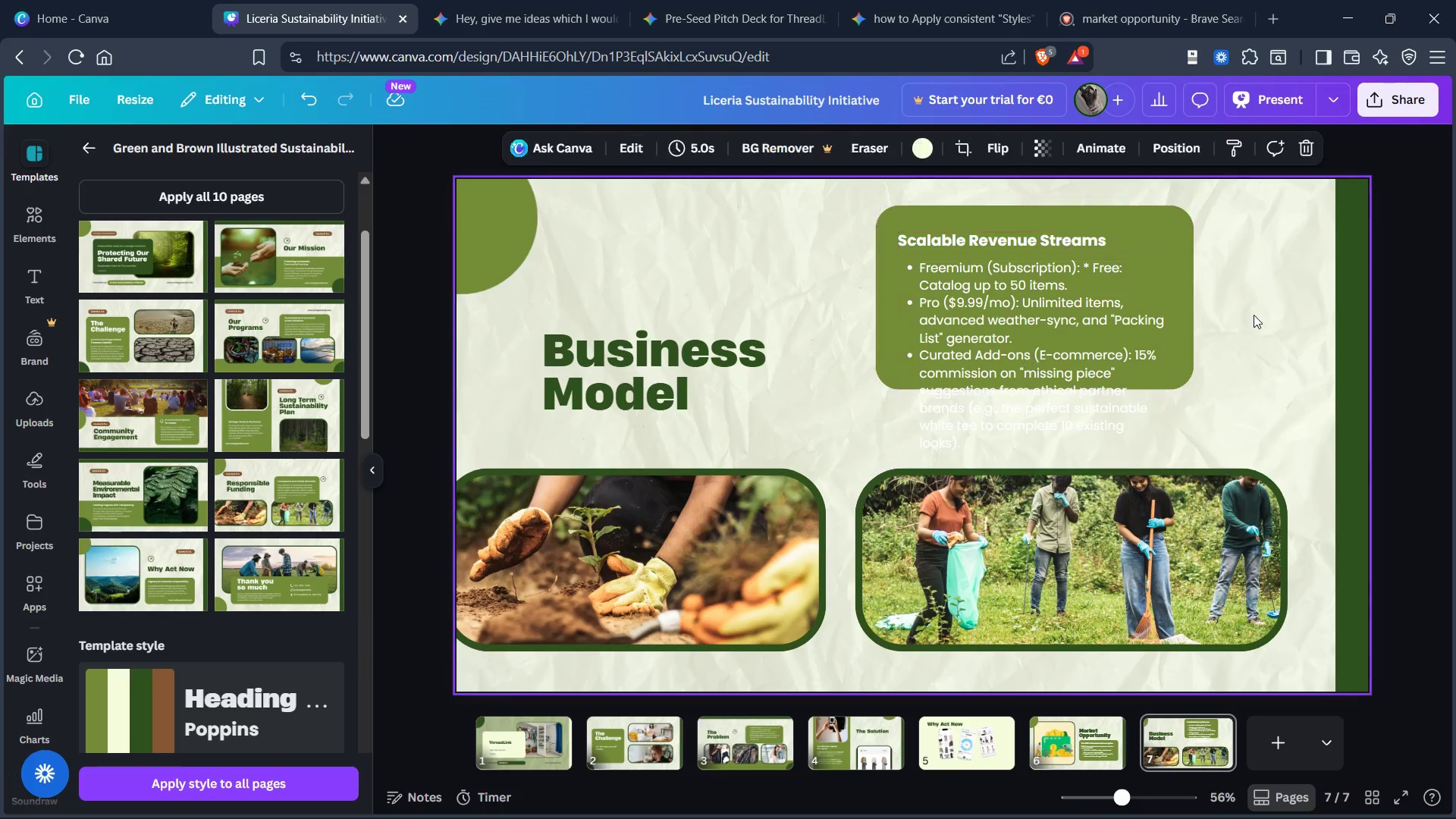 
left_click([1183, 316])
 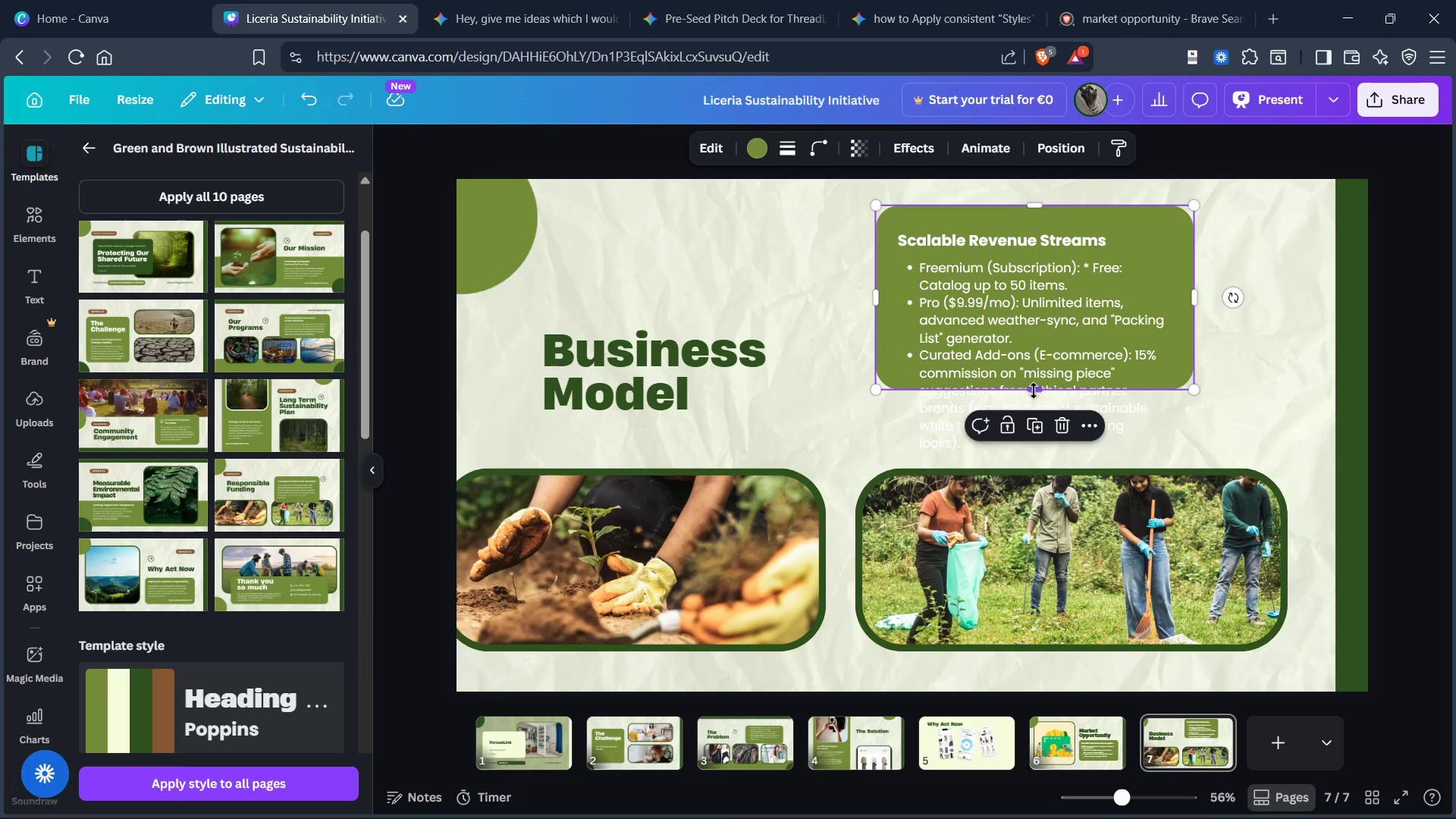 
left_click_drag(start_coordinate=[1036, 390], to_coordinate=[1030, 462])
 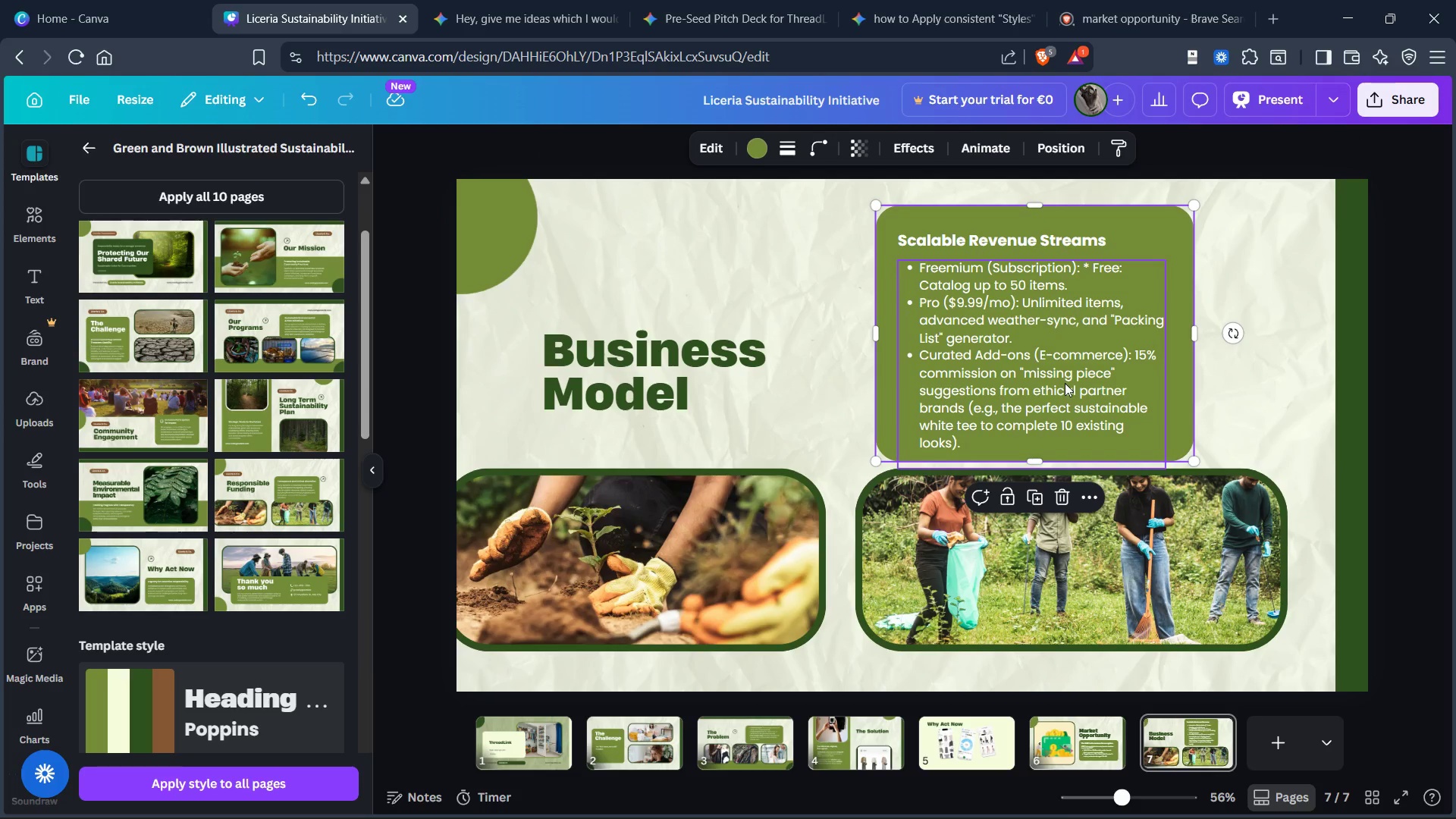 
left_click([1065, 383])
 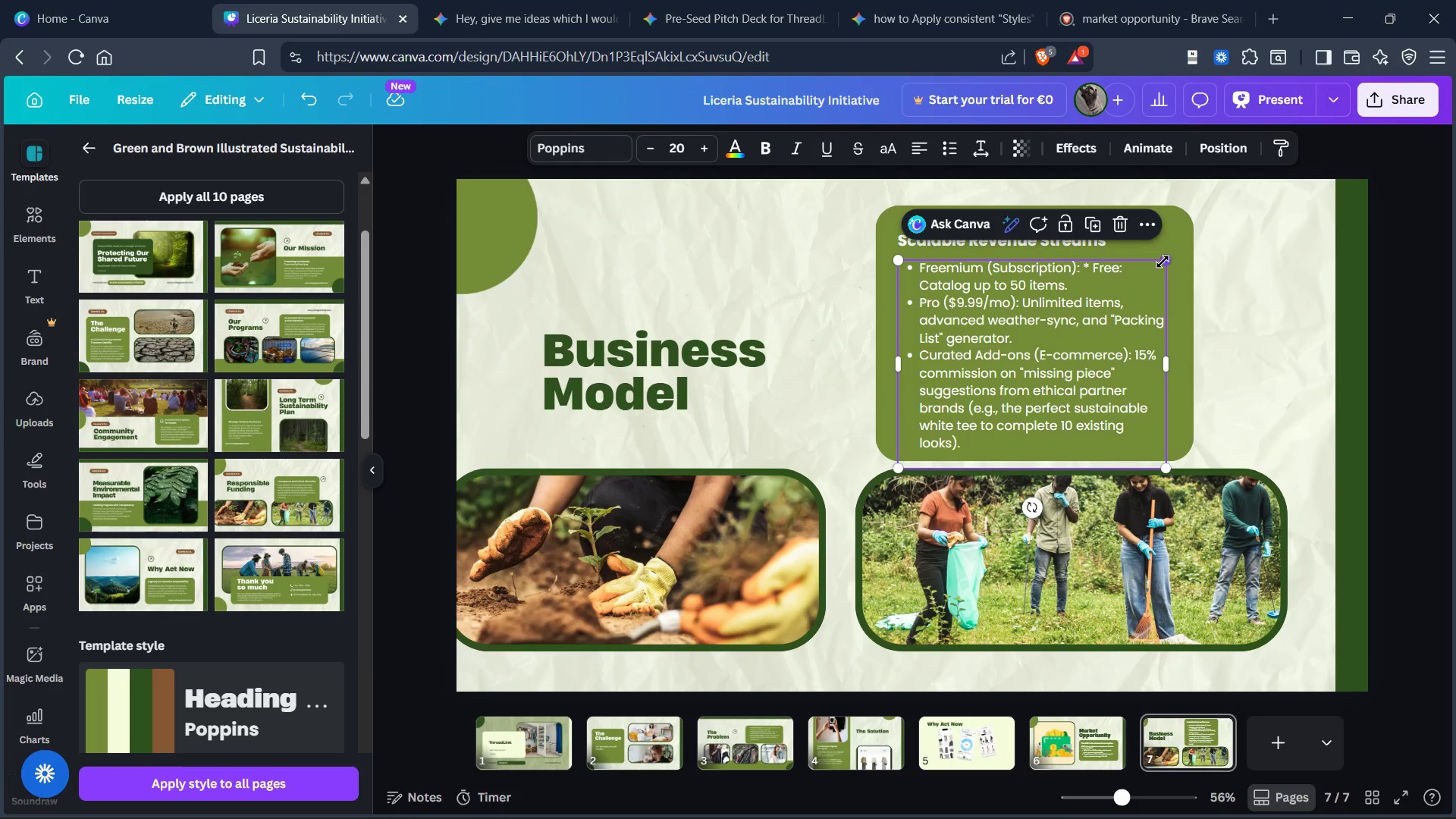 
left_click_drag(start_coordinate=[1163, 260], to_coordinate=[1172, 252])
 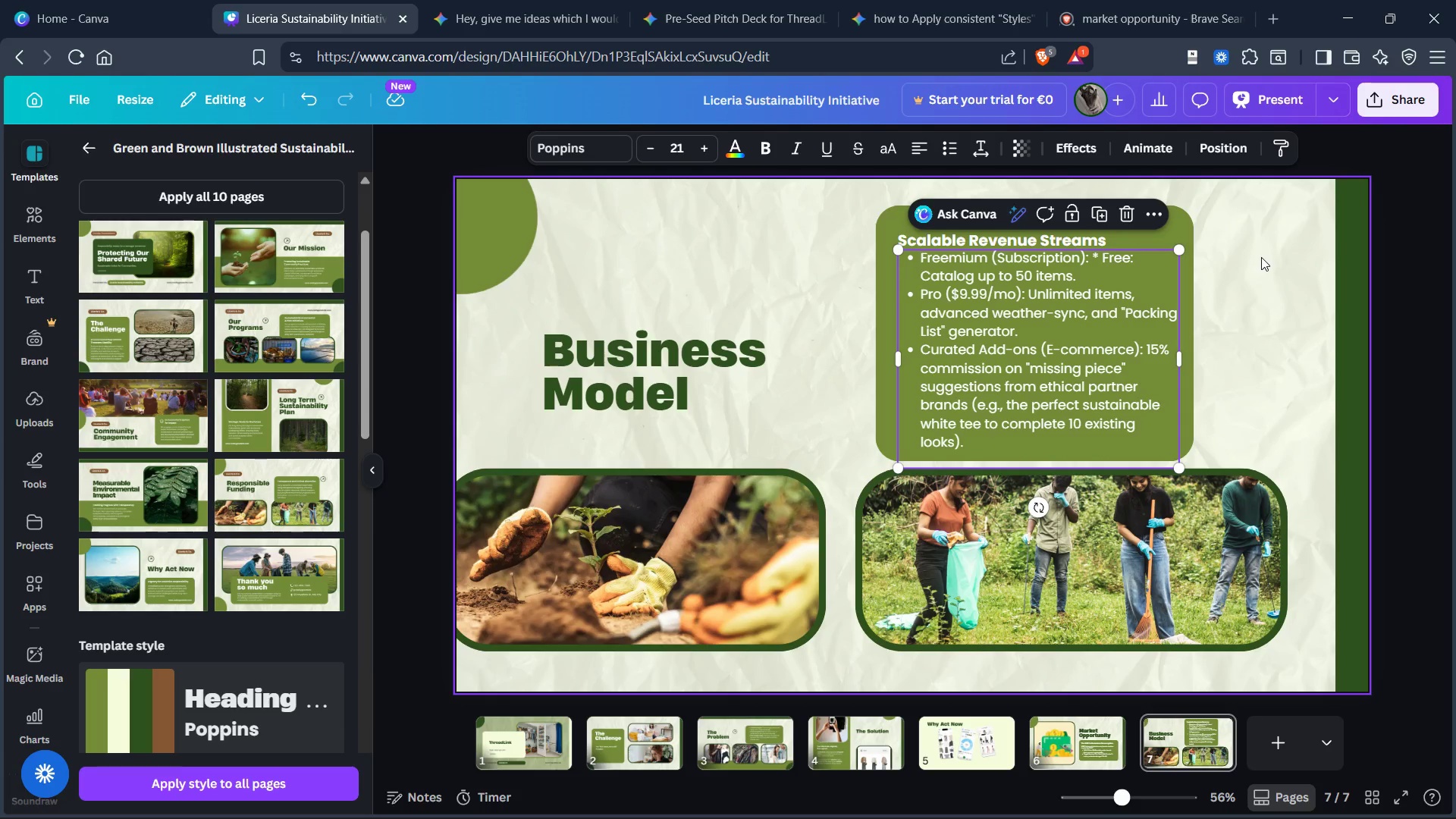 
left_click([1261, 257])
 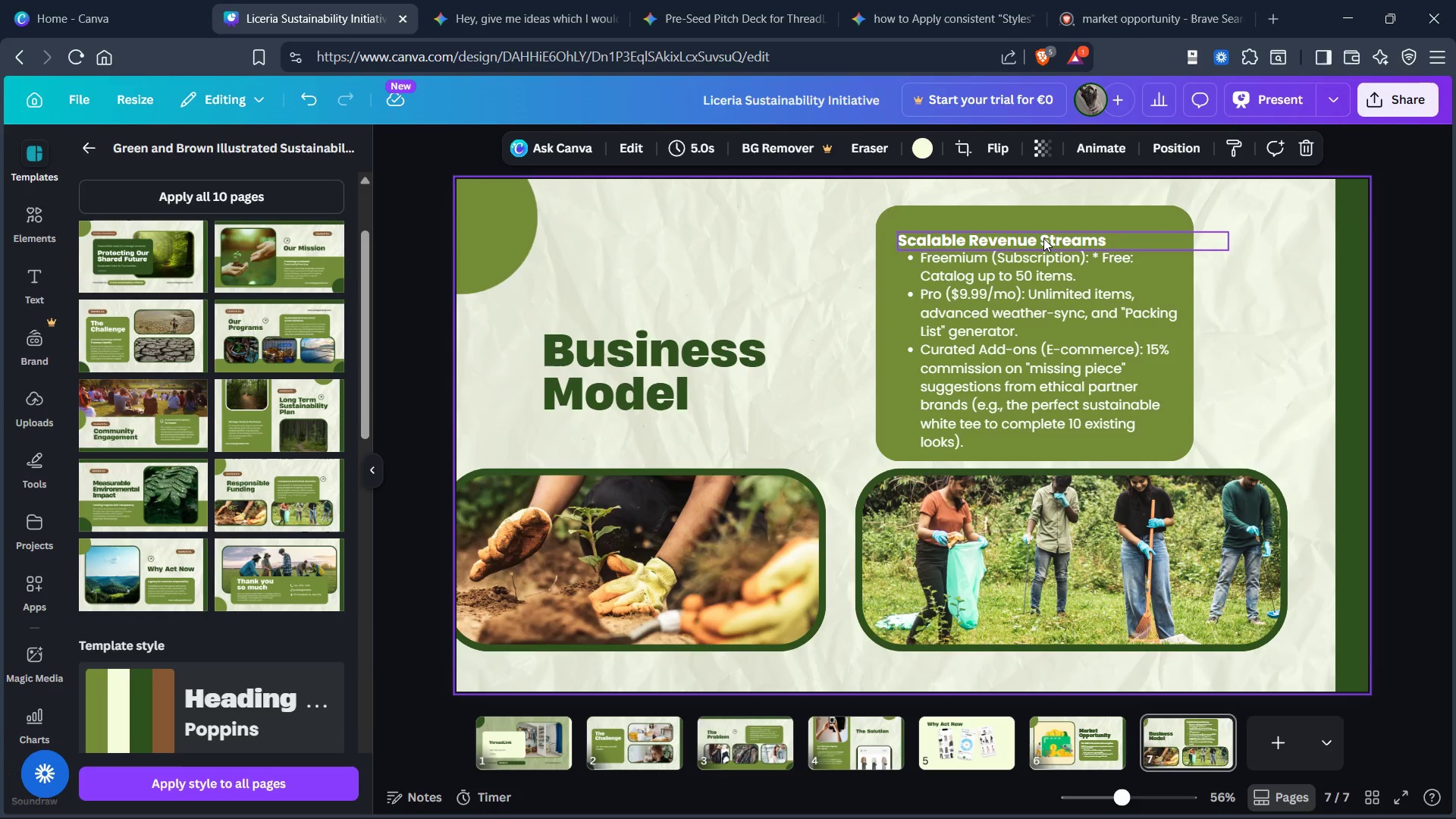 
left_click_drag(start_coordinate=[1043, 238], to_coordinate=[1043, 229])
 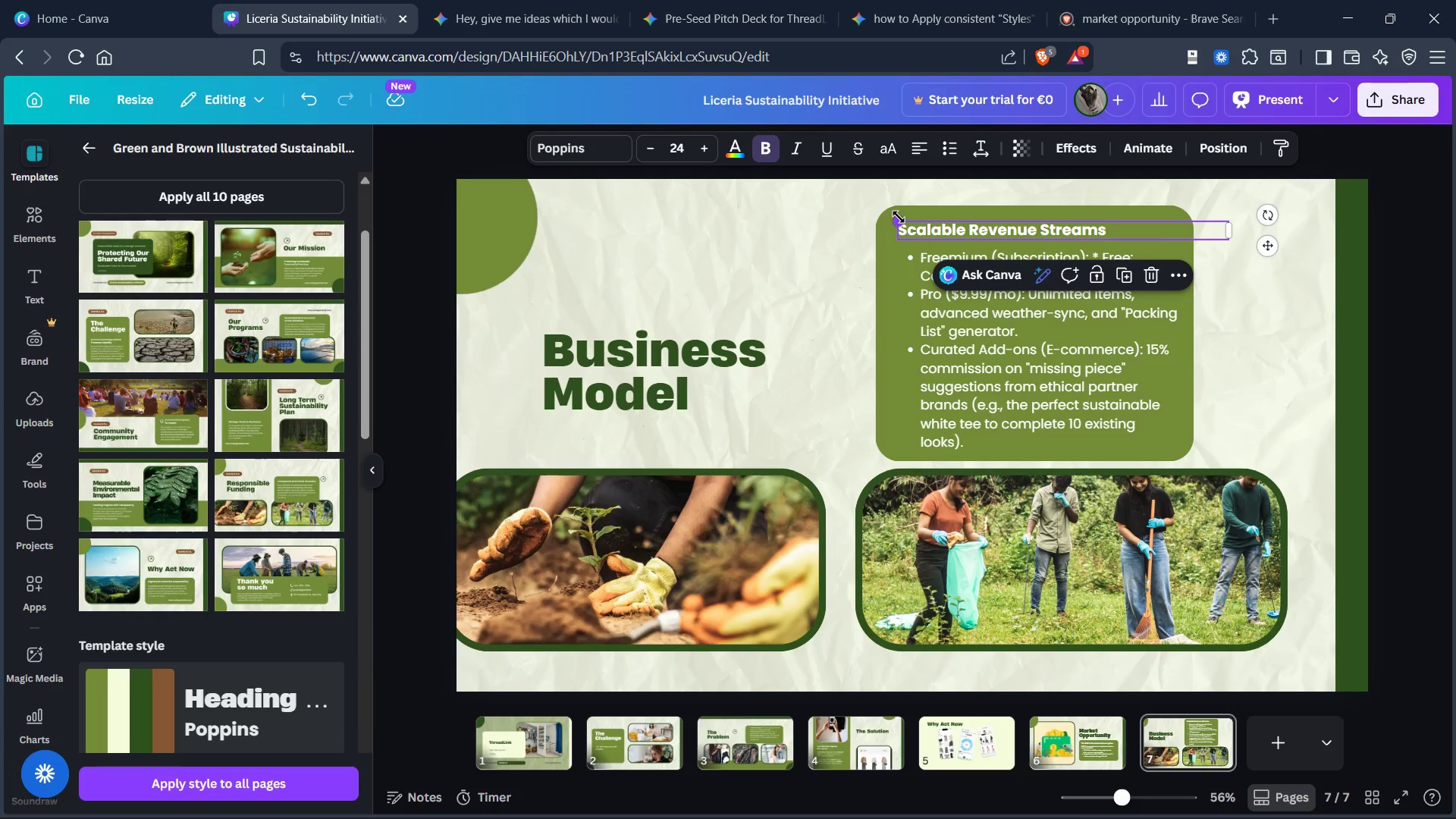 
mouse_move([913, 229])
 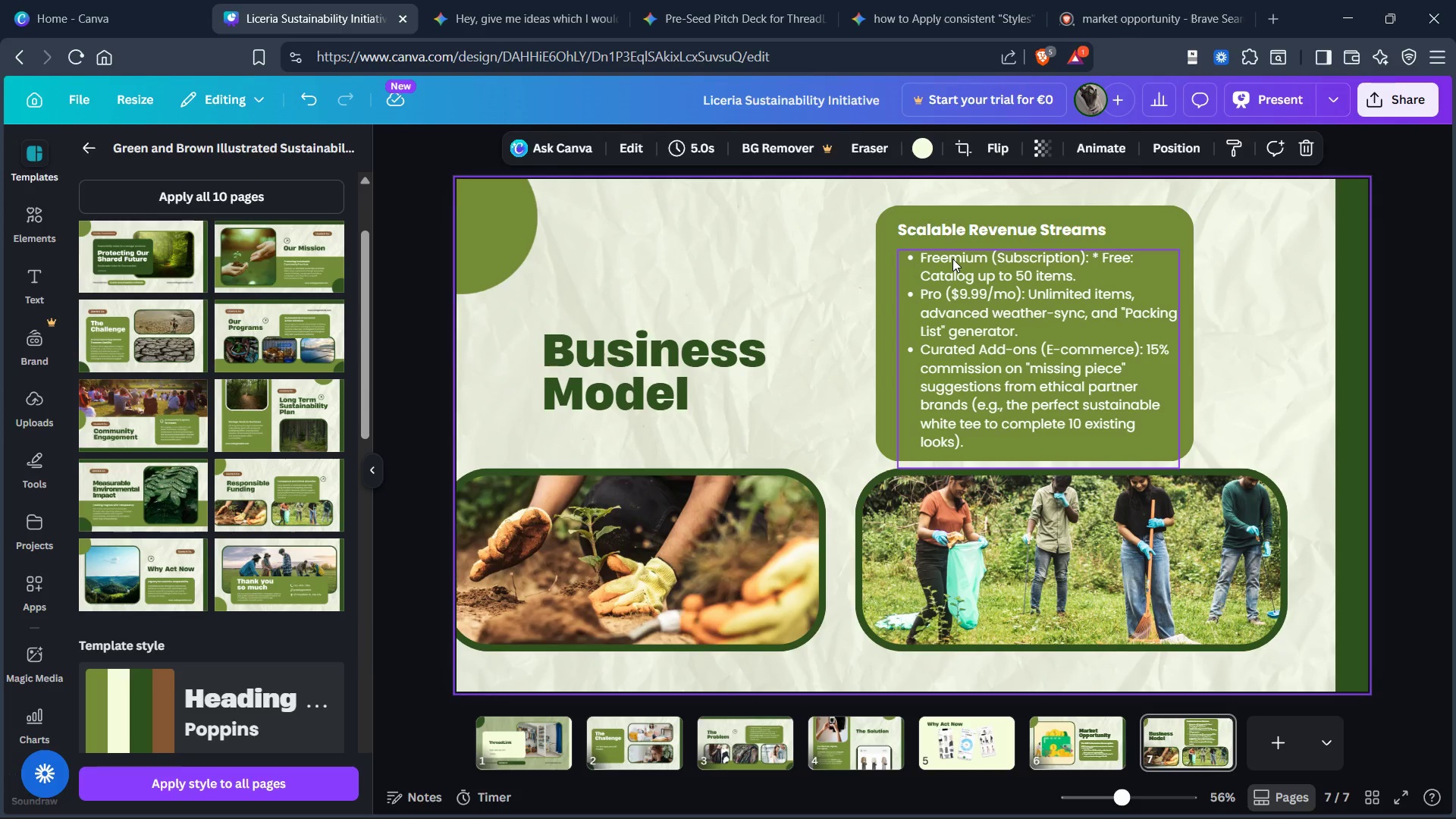 
double_click([951, 259])
 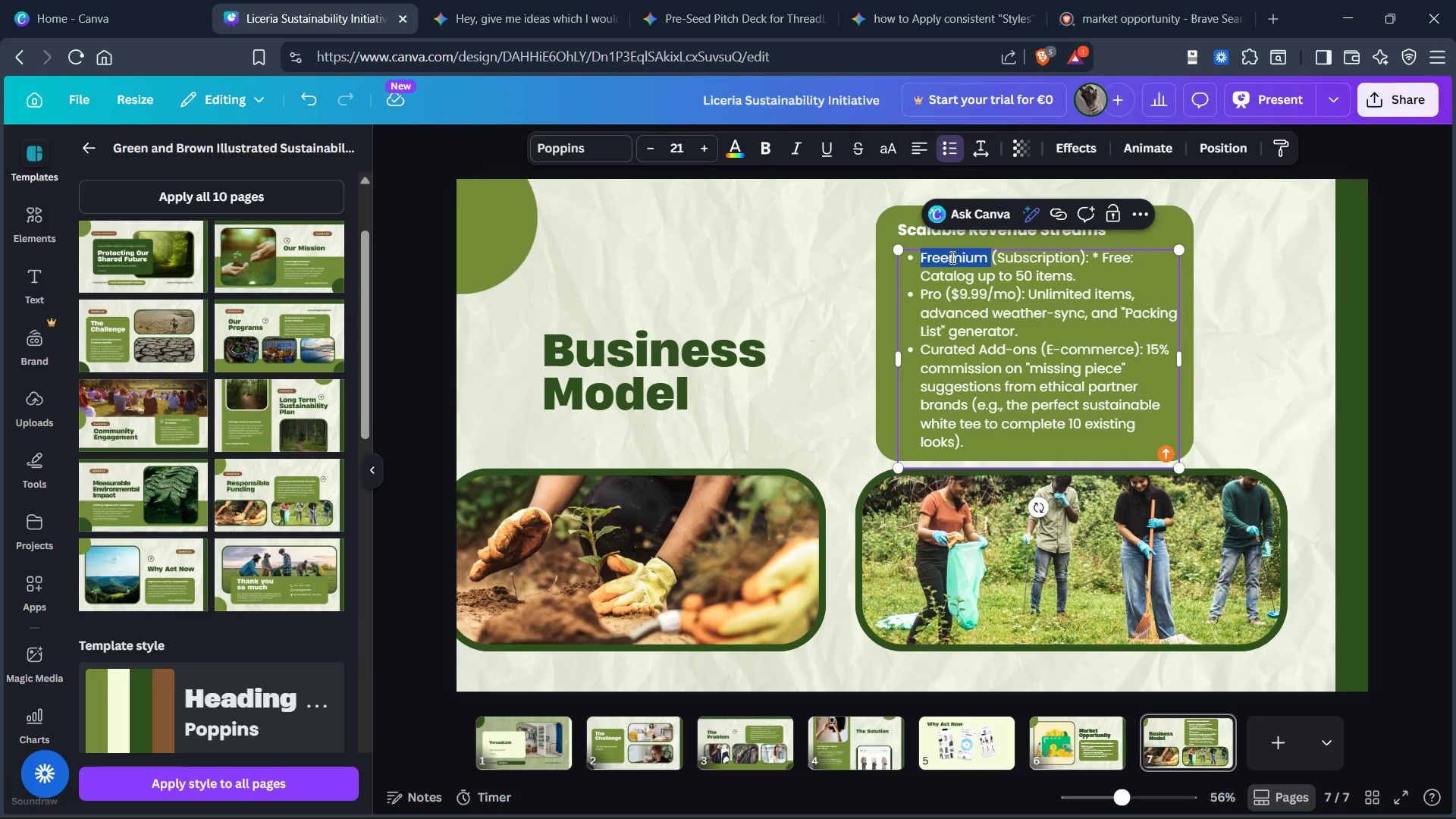 
key(Control+B)
 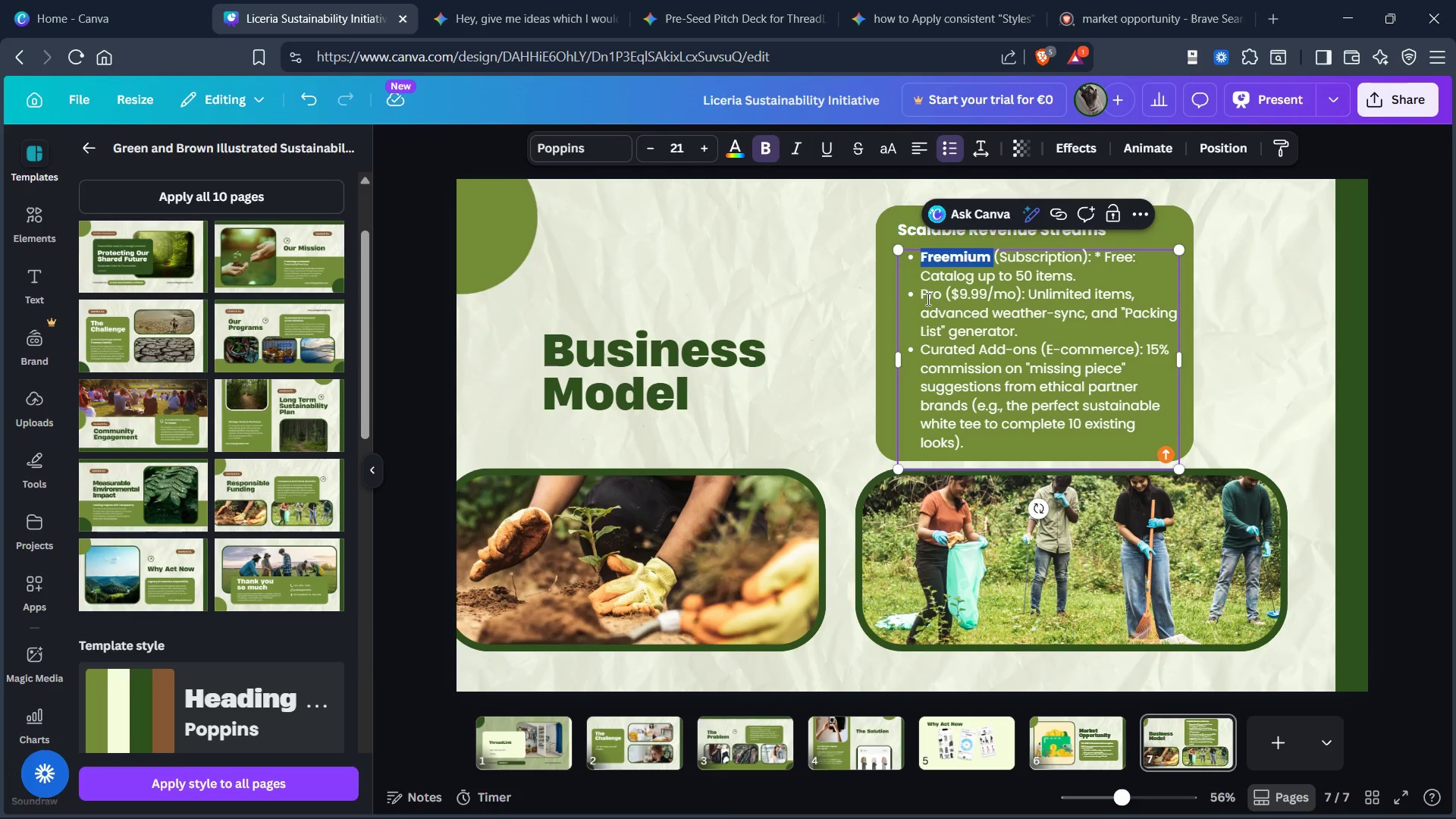 
double_click([927, 298])
 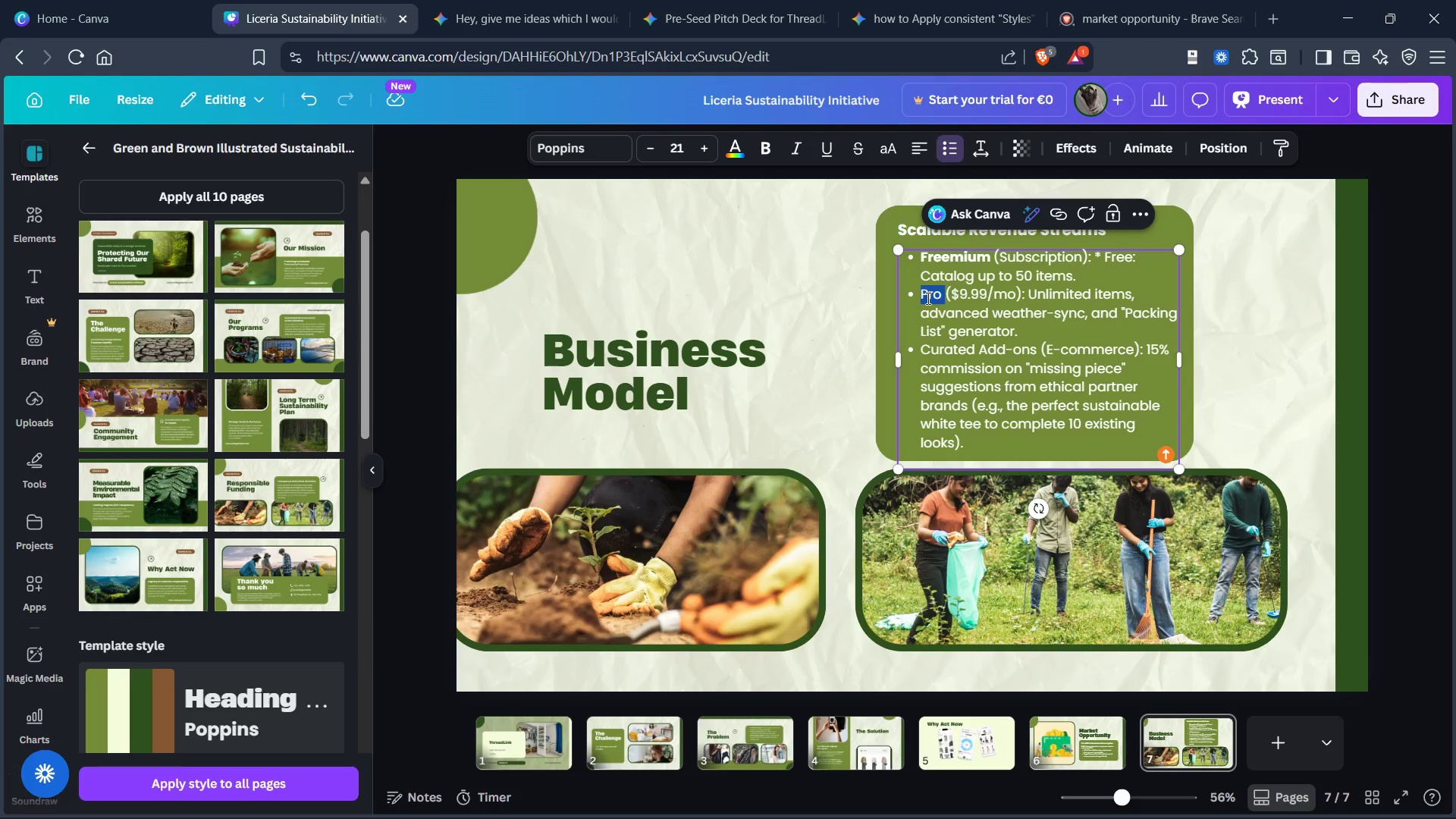 
key(Control+B)
 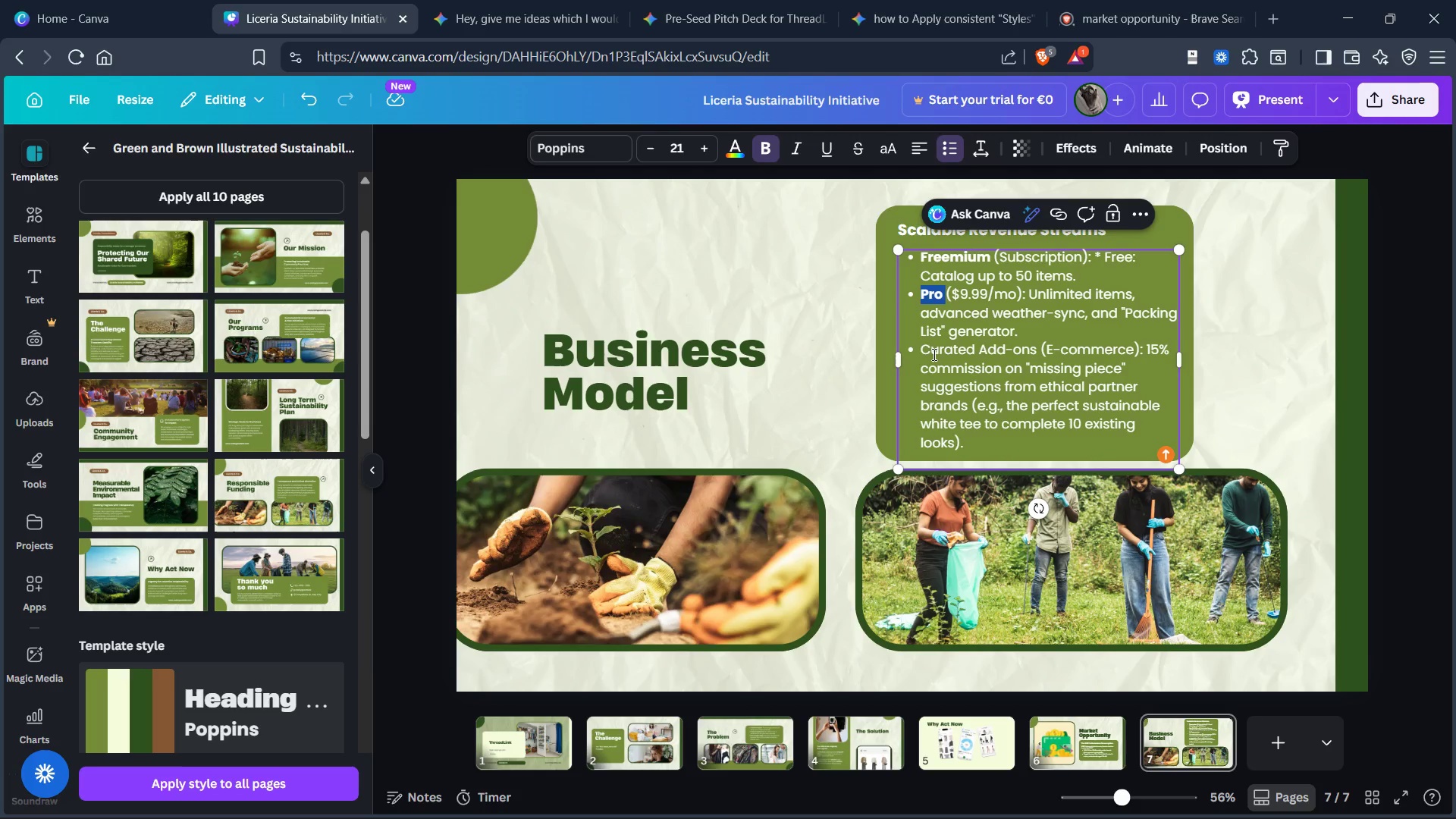 
left_click([933, 354])
 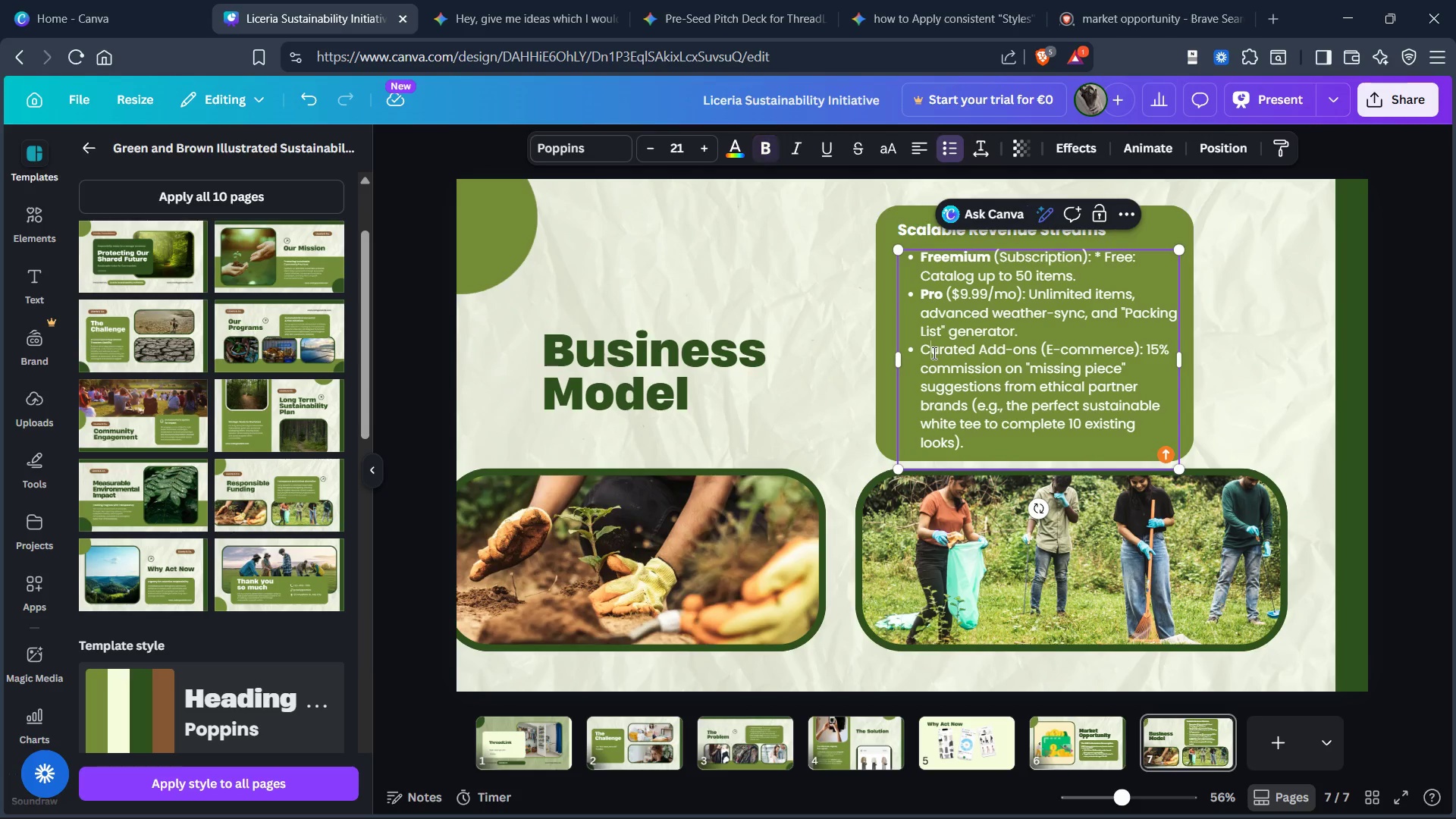 
double_click([933, 353])
 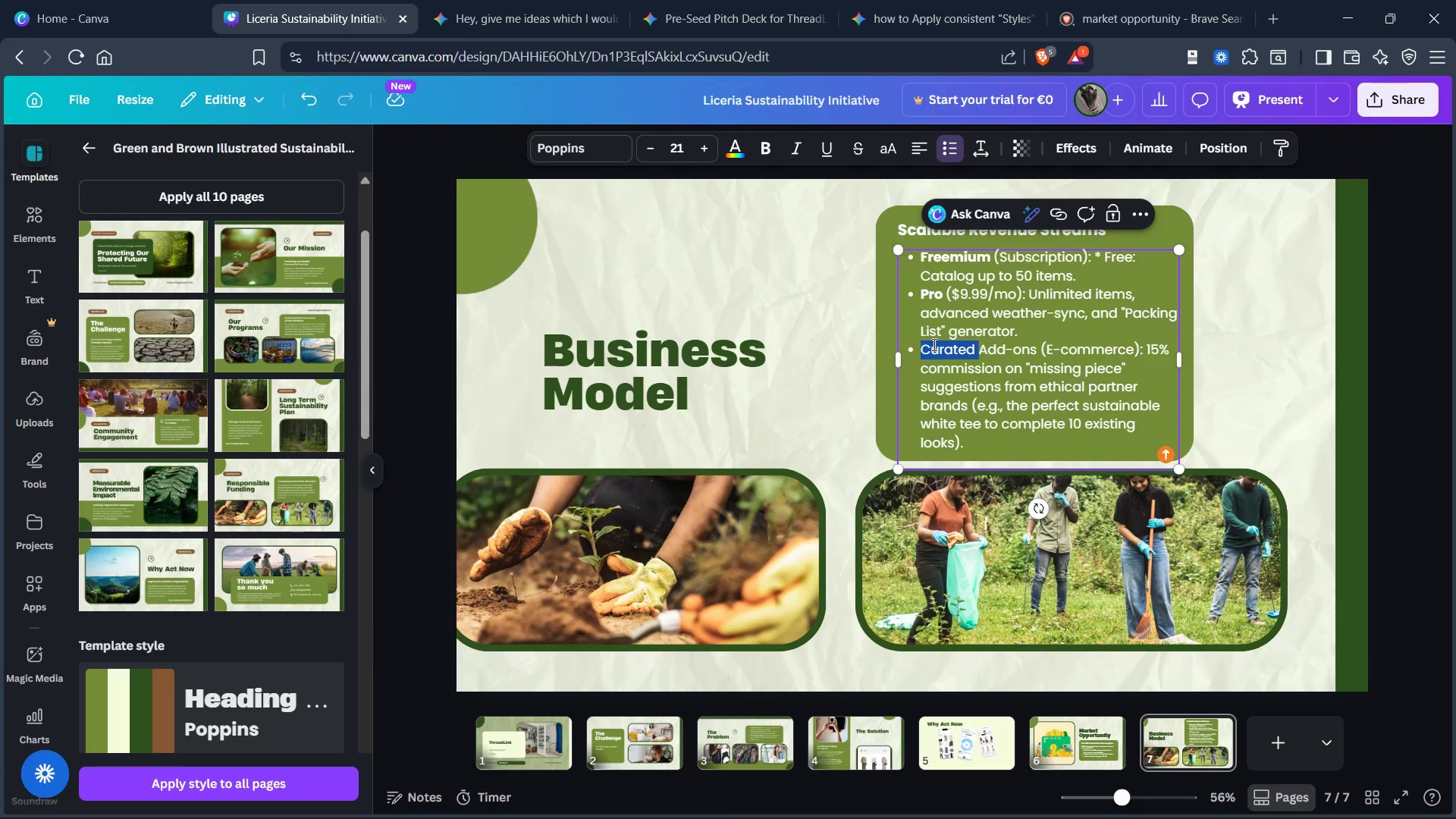 
key(Shift+ArrowRight)
 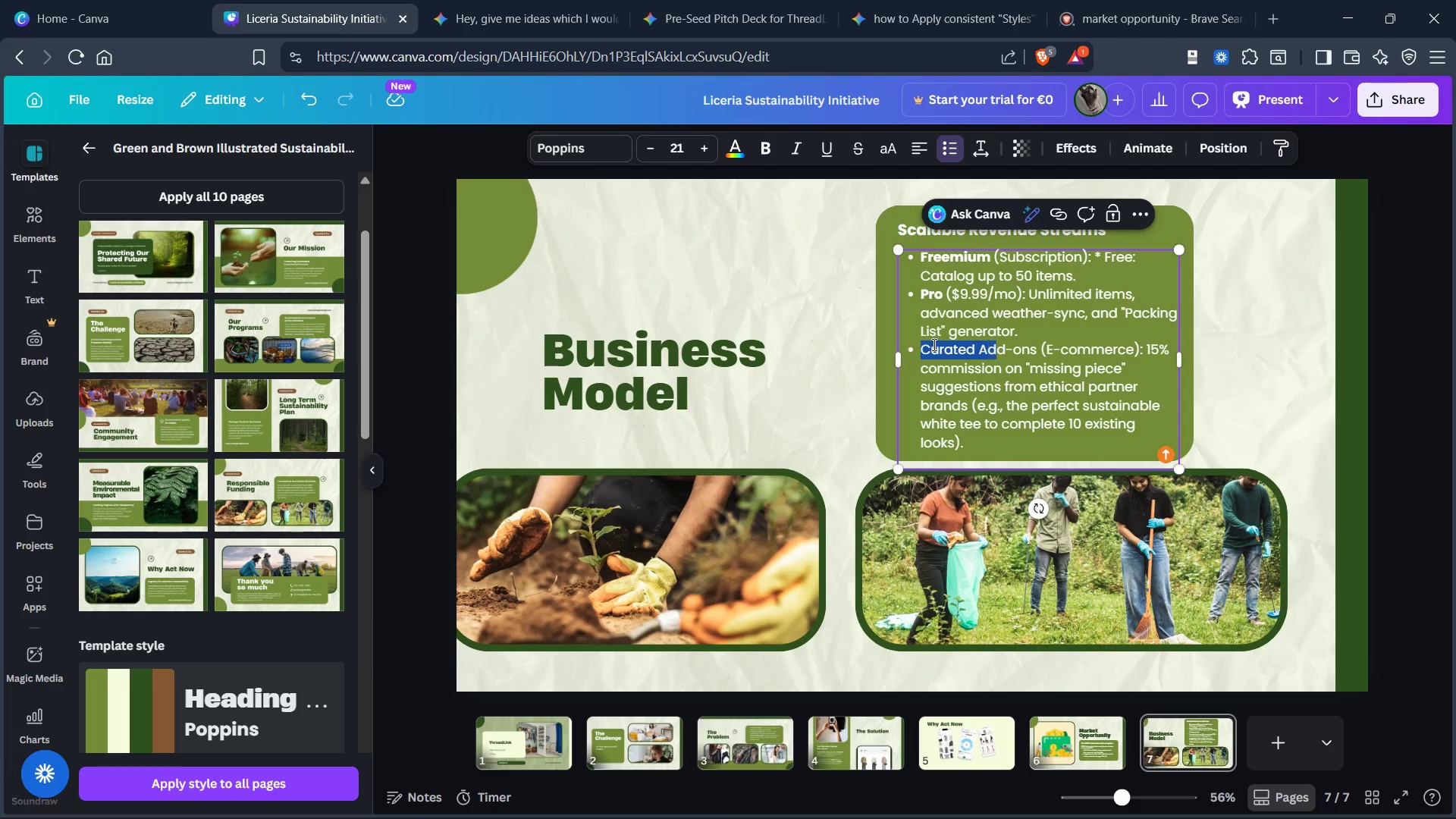 
key(Shift+ArrowRight)
 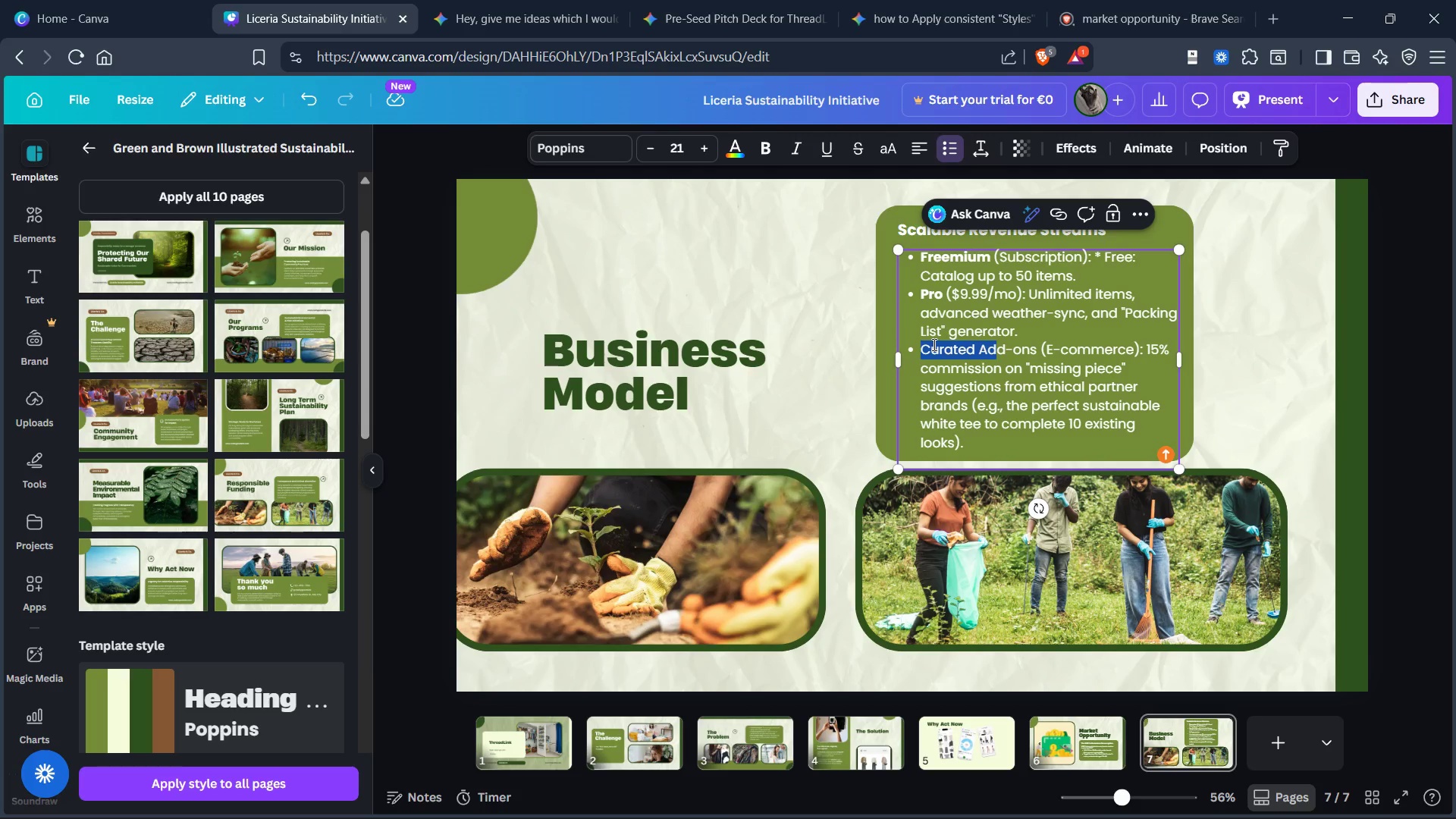 
key(Control+Shift+ArrowRight)
 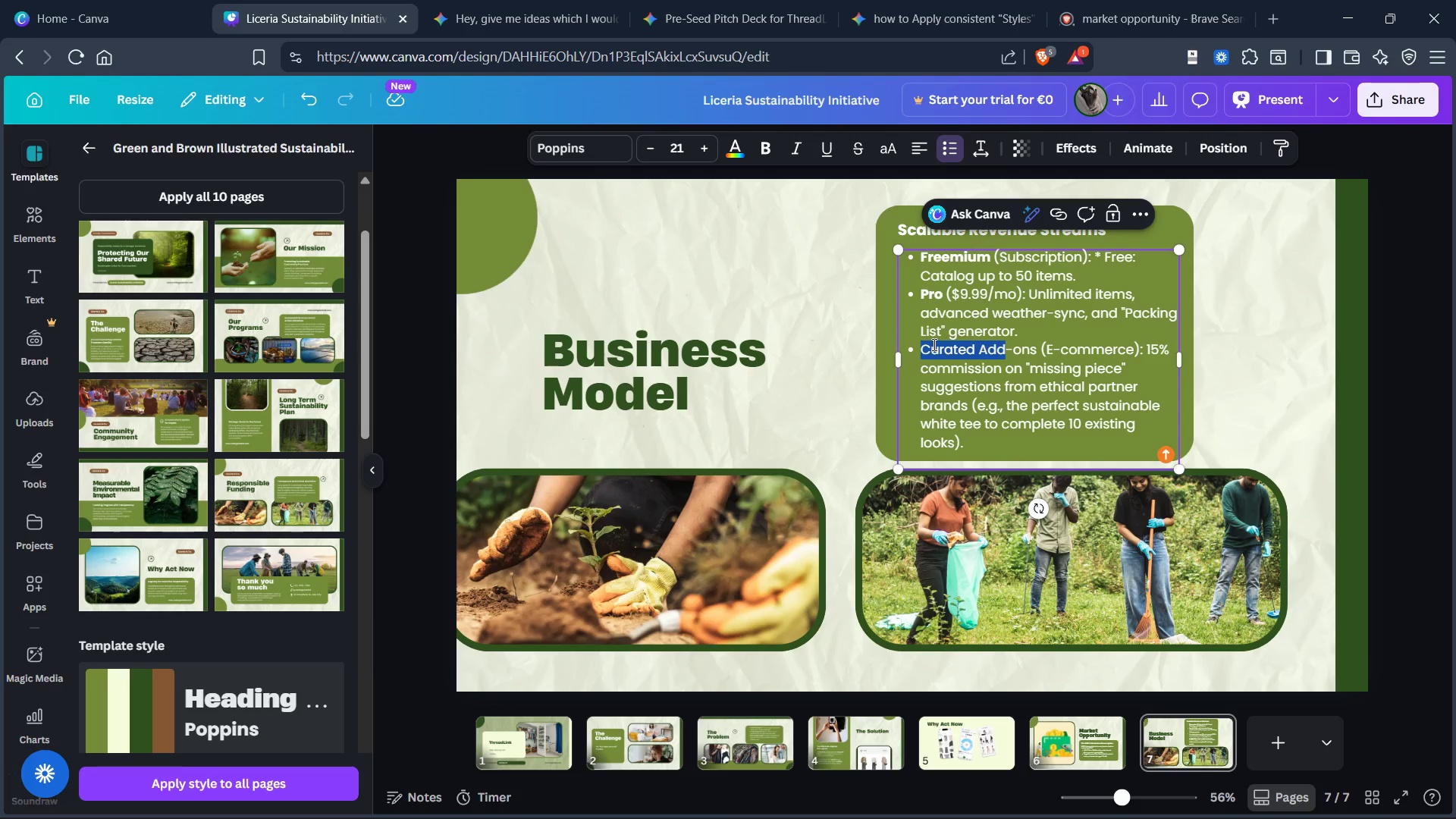 
key(Control+Shift+ArrowRight)
 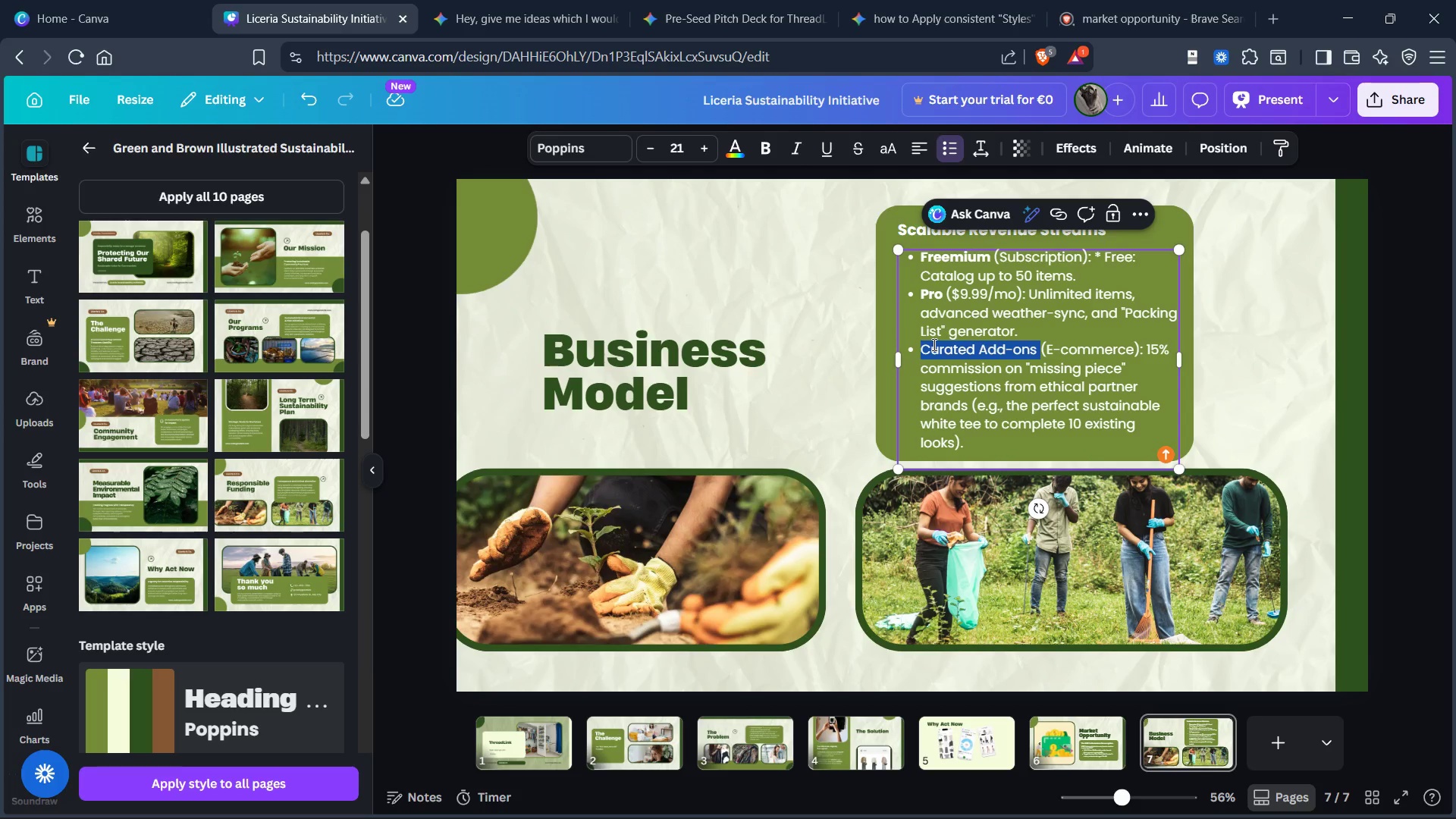 
key(Control+Shift+ArrowRight)
 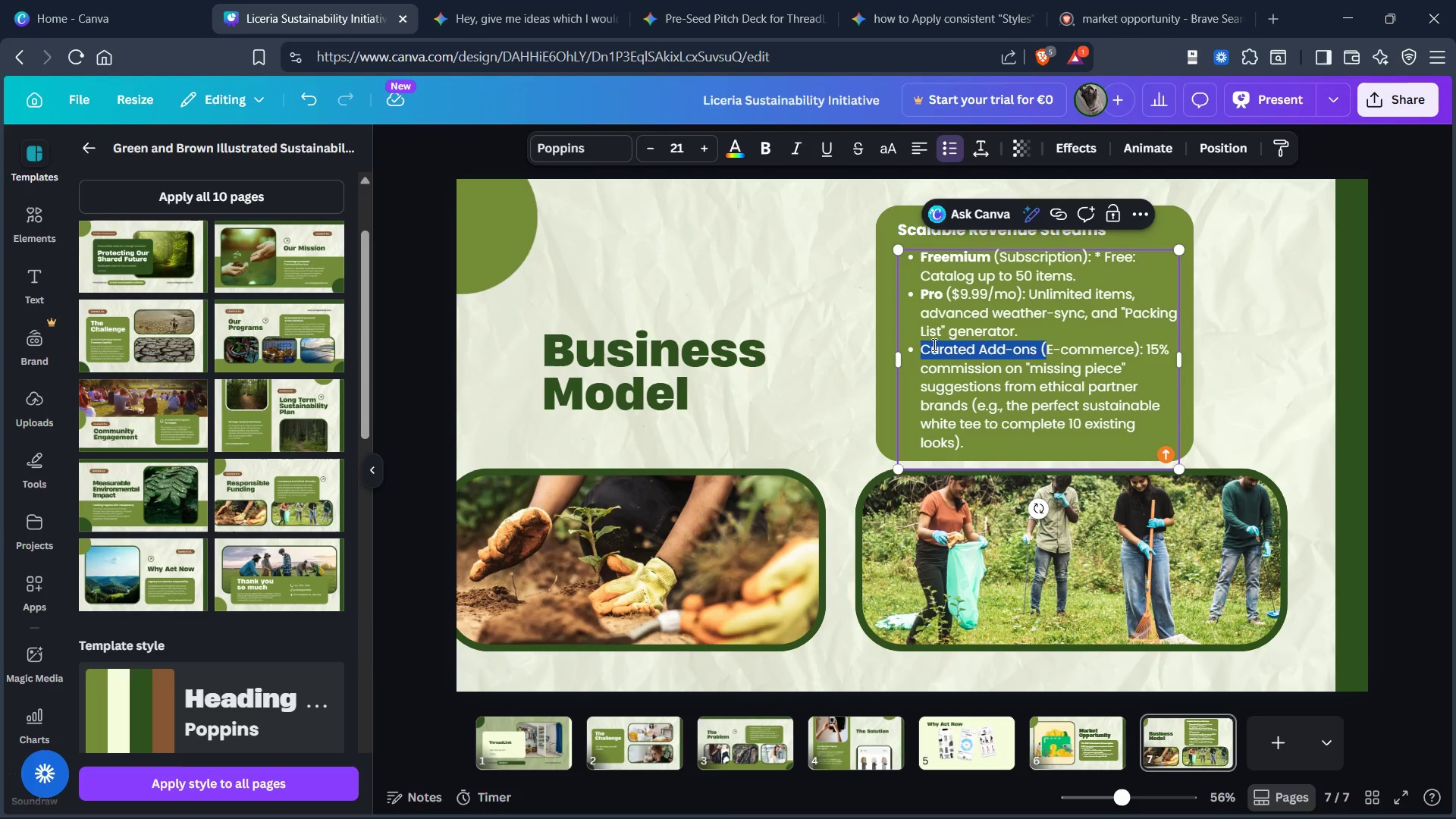 
key(Control+Shift+ArrowRight)
 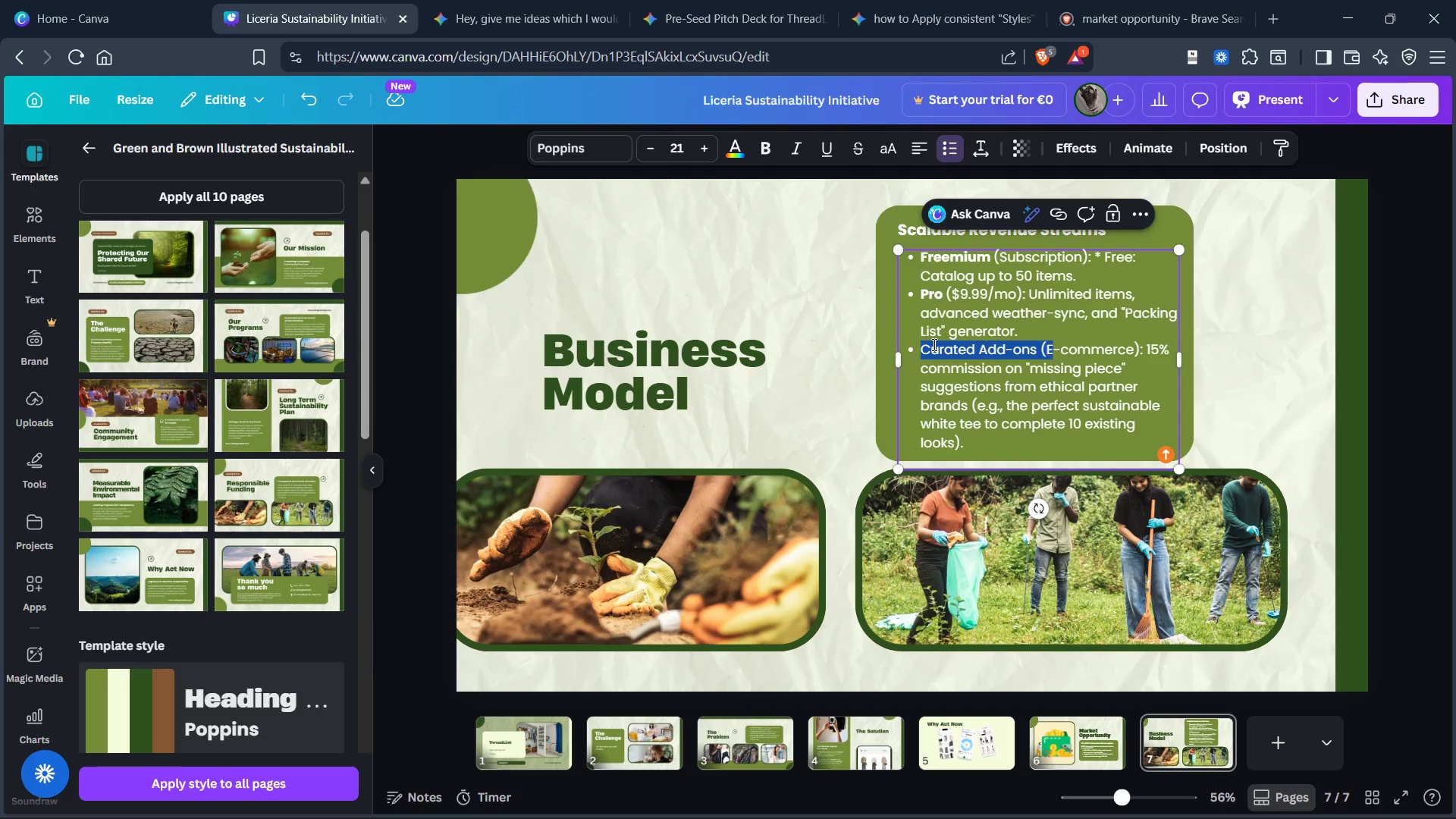 
key(Control+Shift+ArrowRight)
 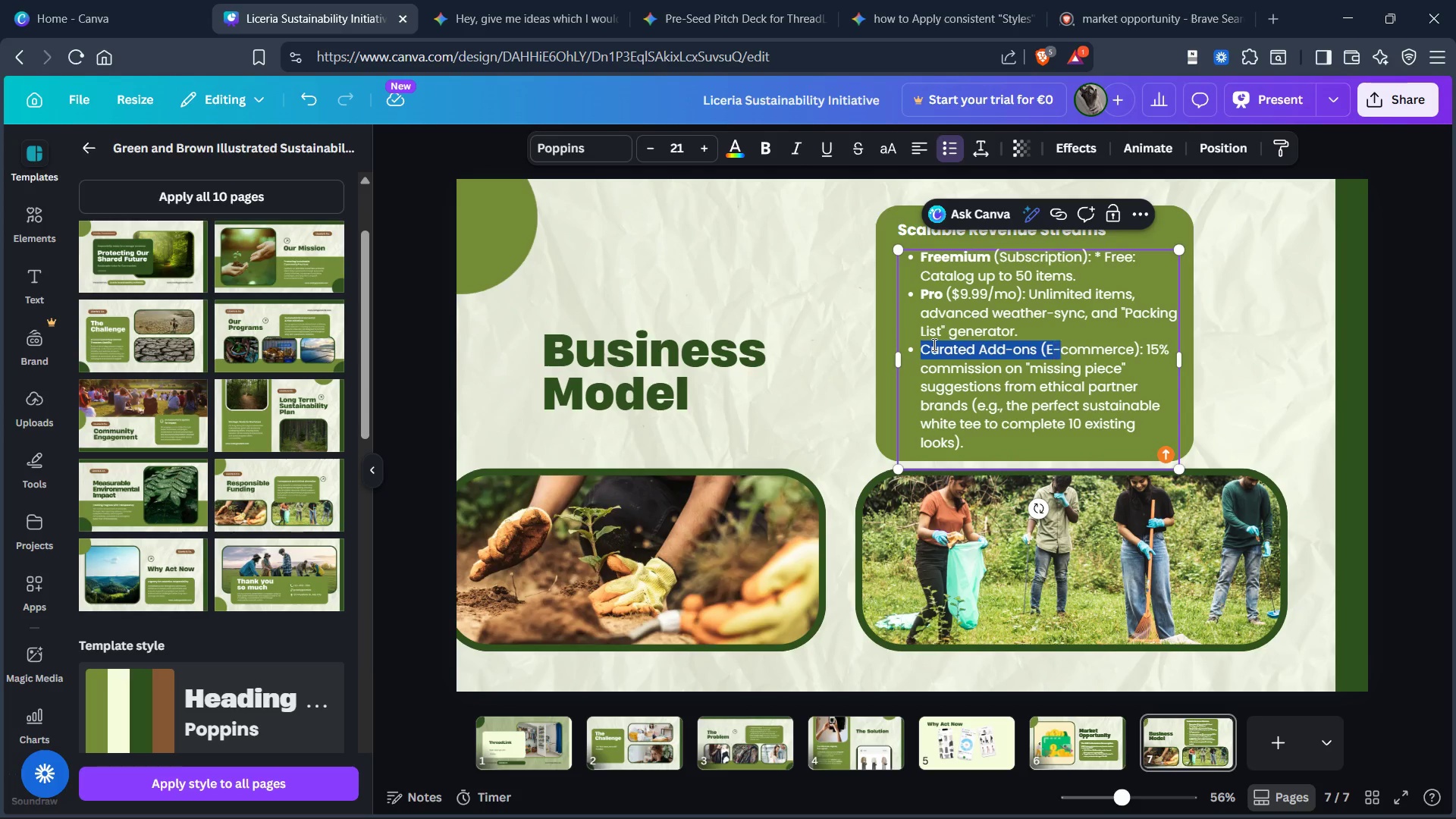 
key(Control+Shift+ArrowRight)
 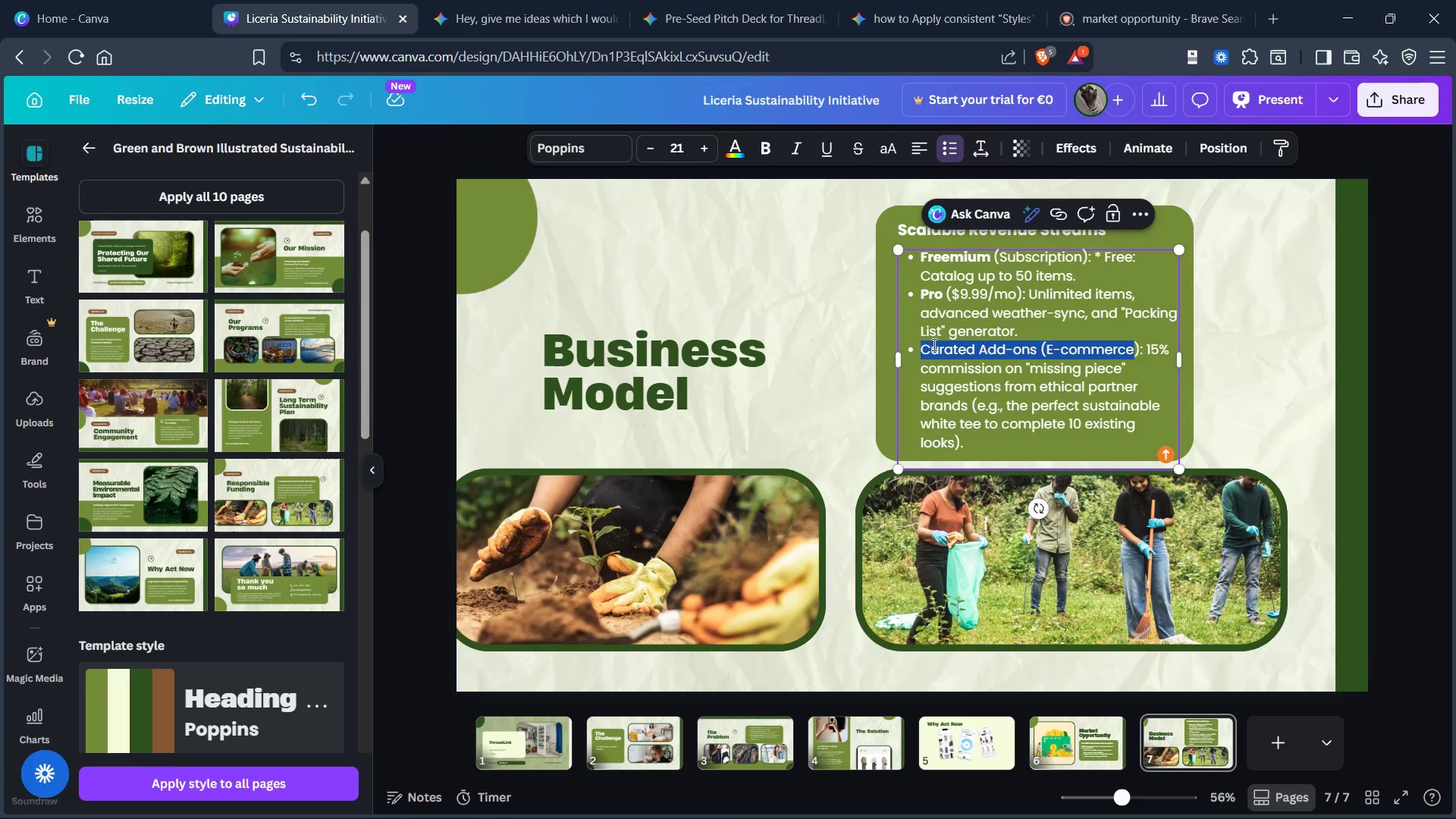 
key(Control+Shift+ArrowRight)
 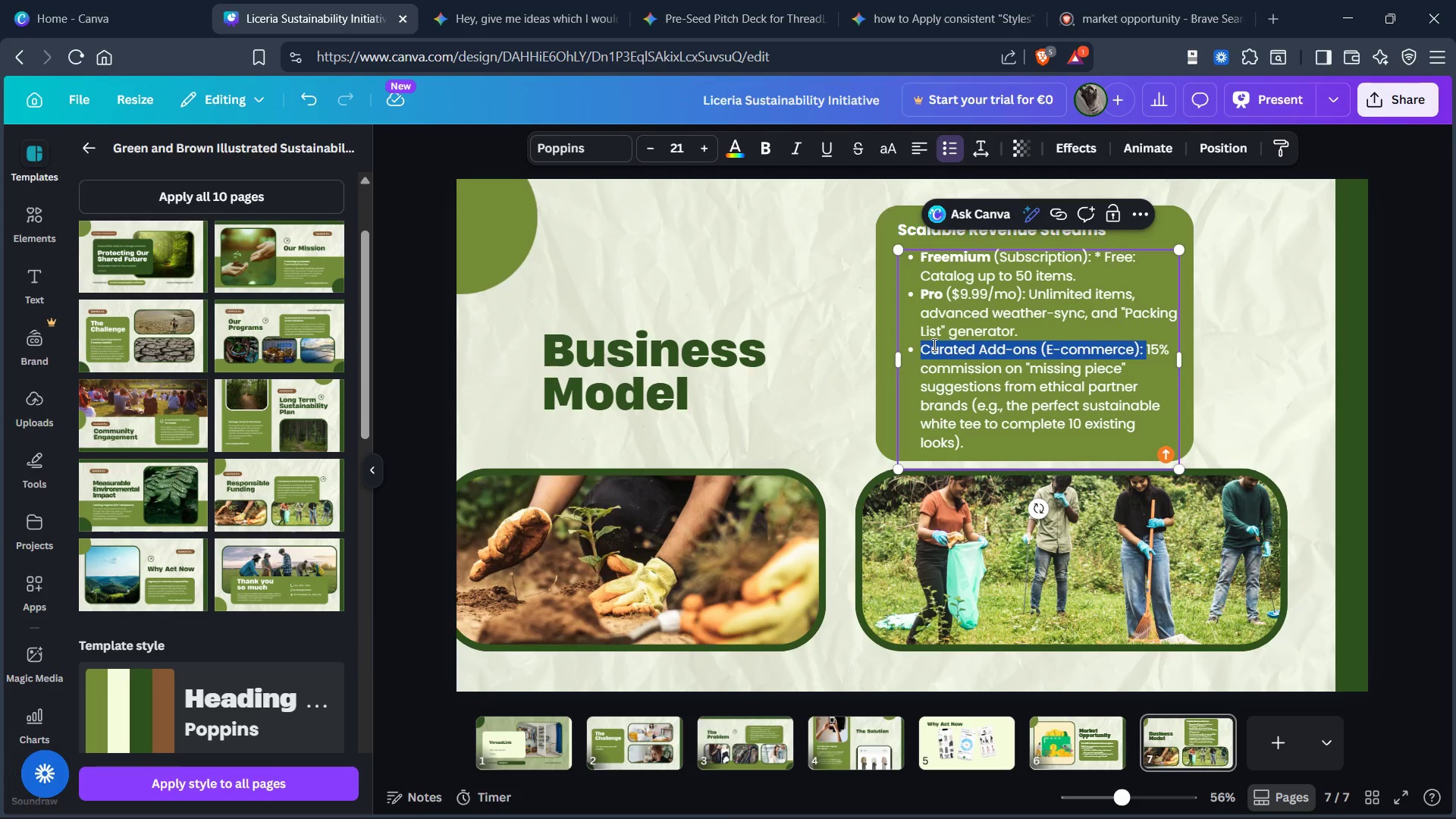 
key(Control+Shift+ArrowRight)
 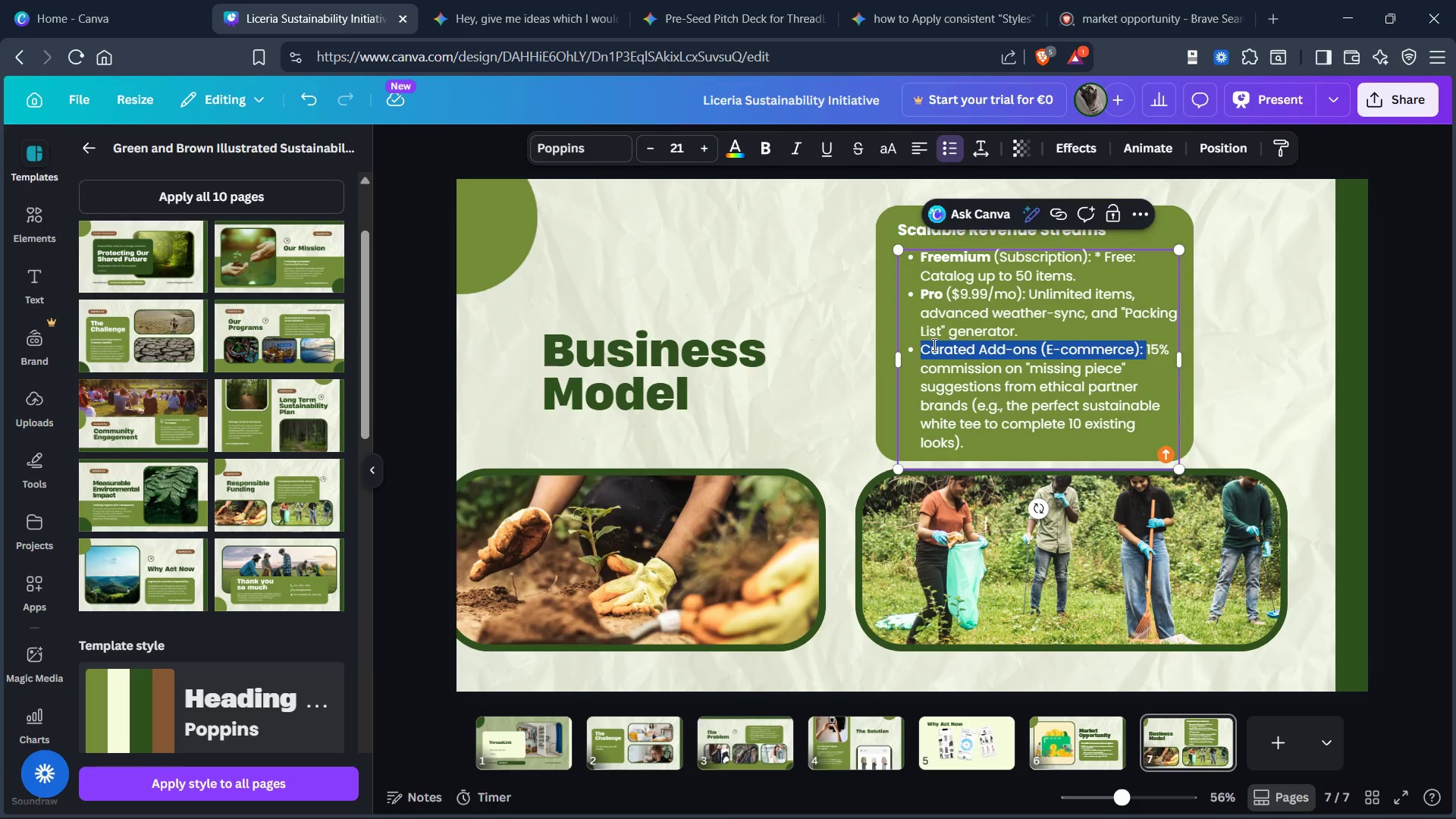 
key(Control+Shift+ArrowLeft)
 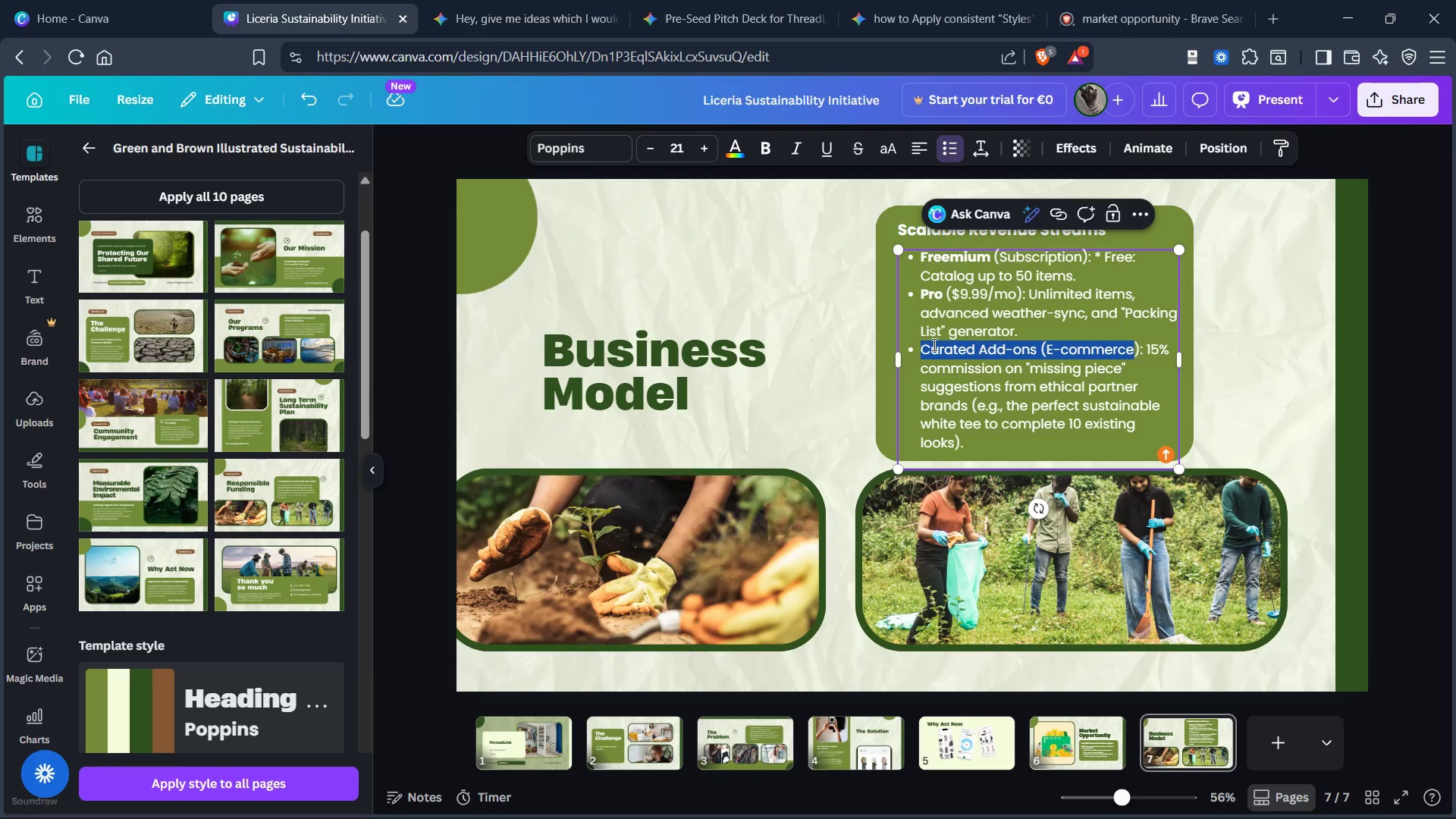 
key(Control+Shift+ArrowRight)
 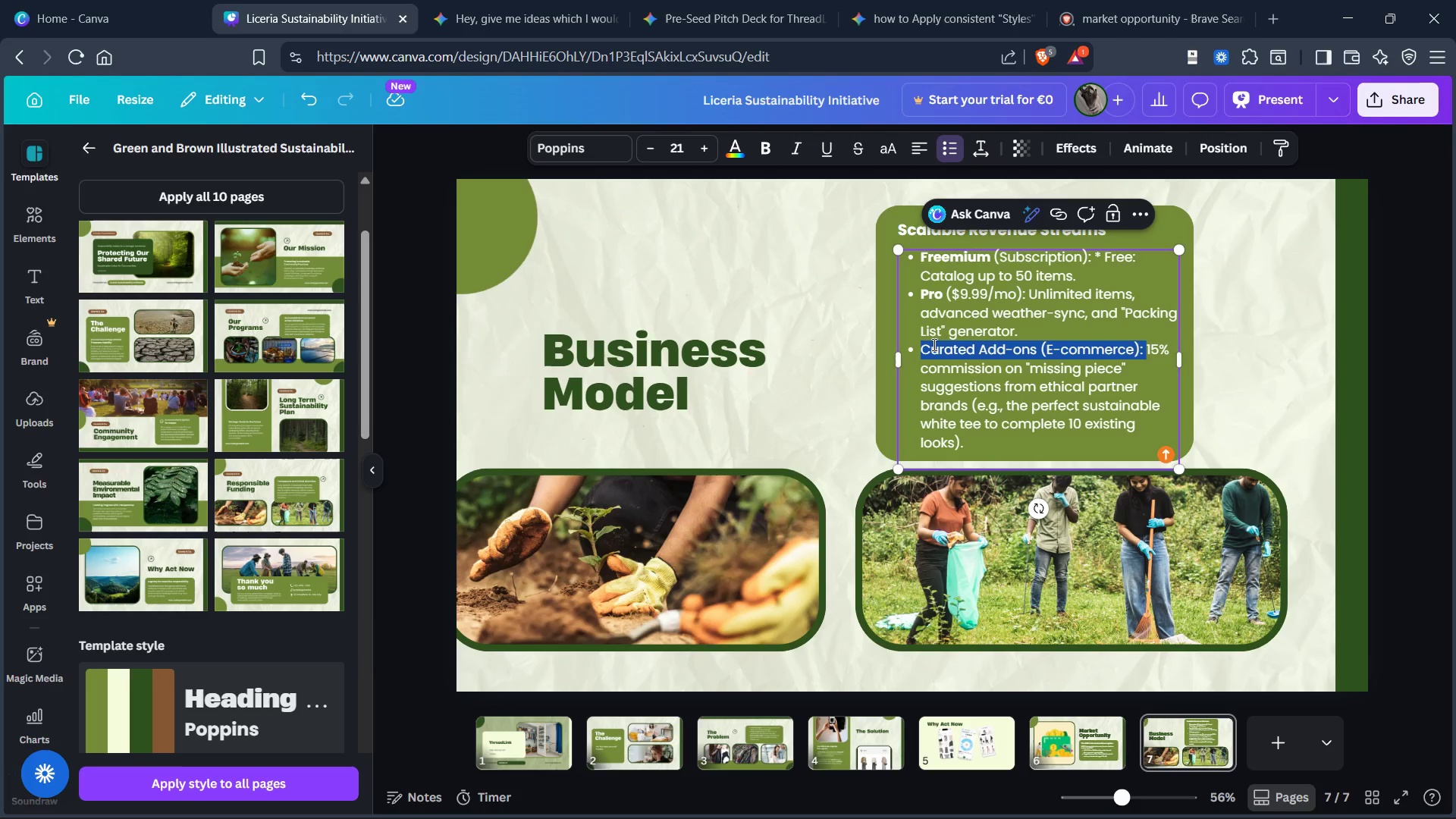 
key(Shift+ArrowLeft)
 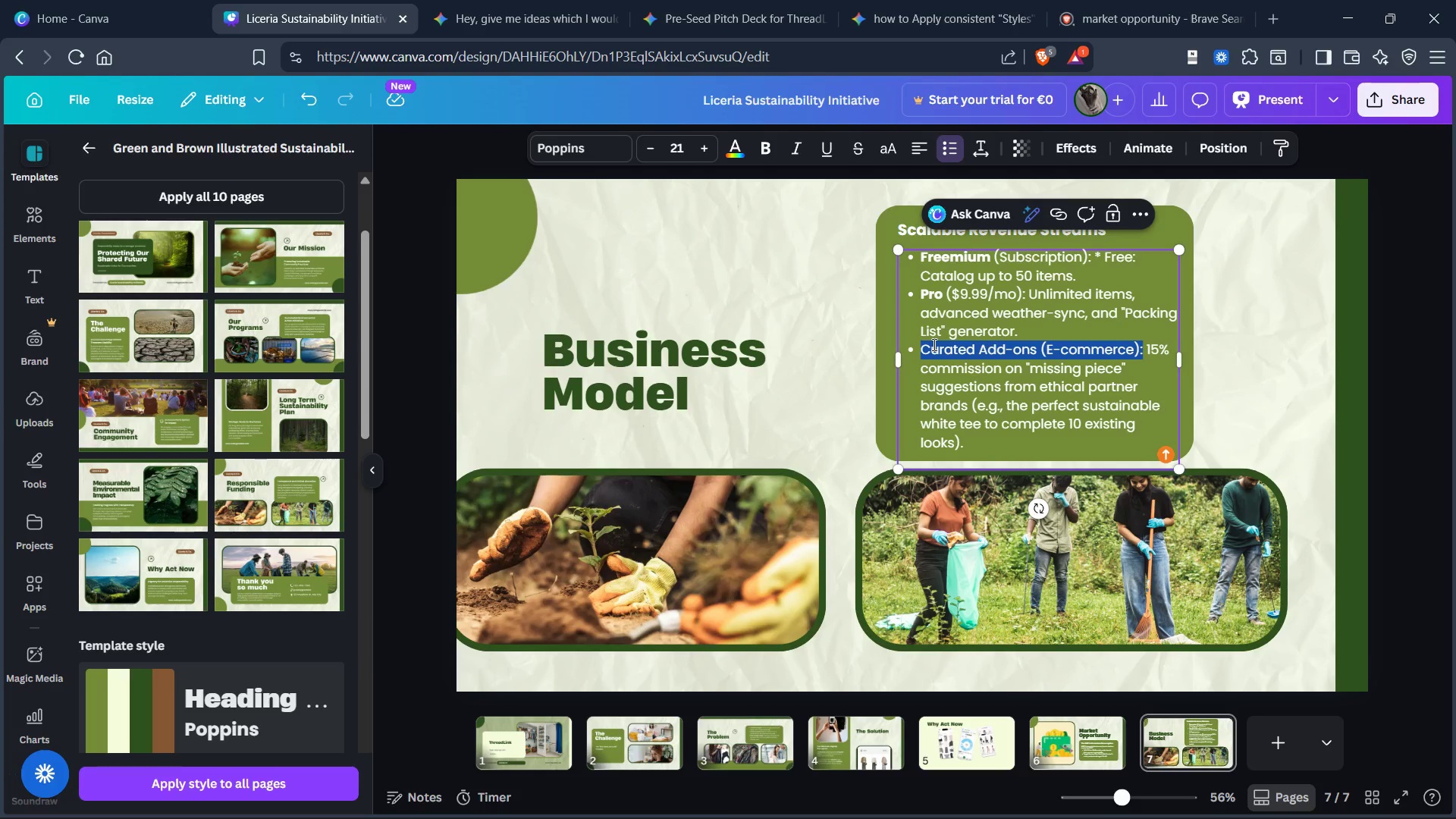 
key(Shift+ArrowLeft)
 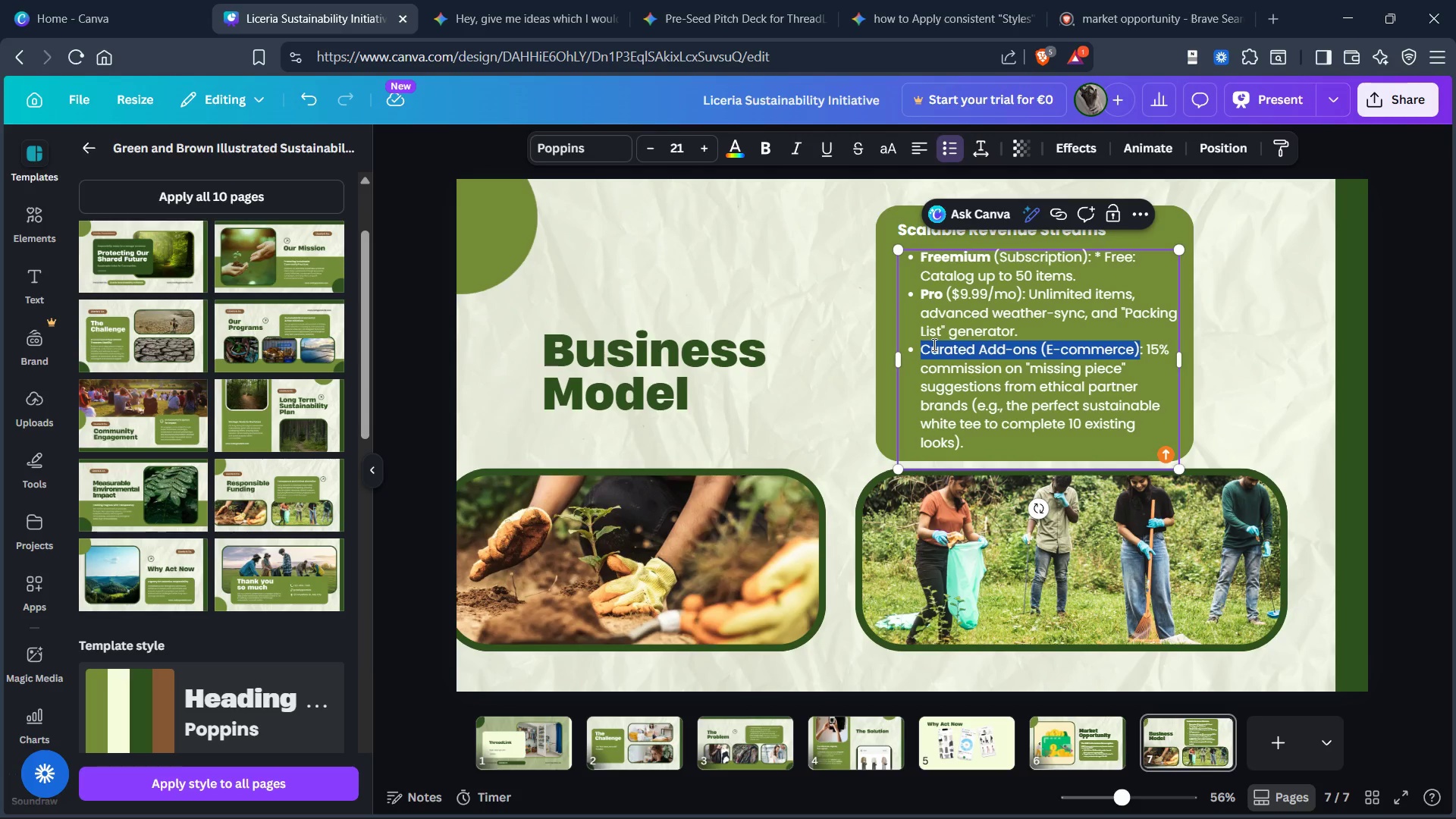 
key(Control+B)
 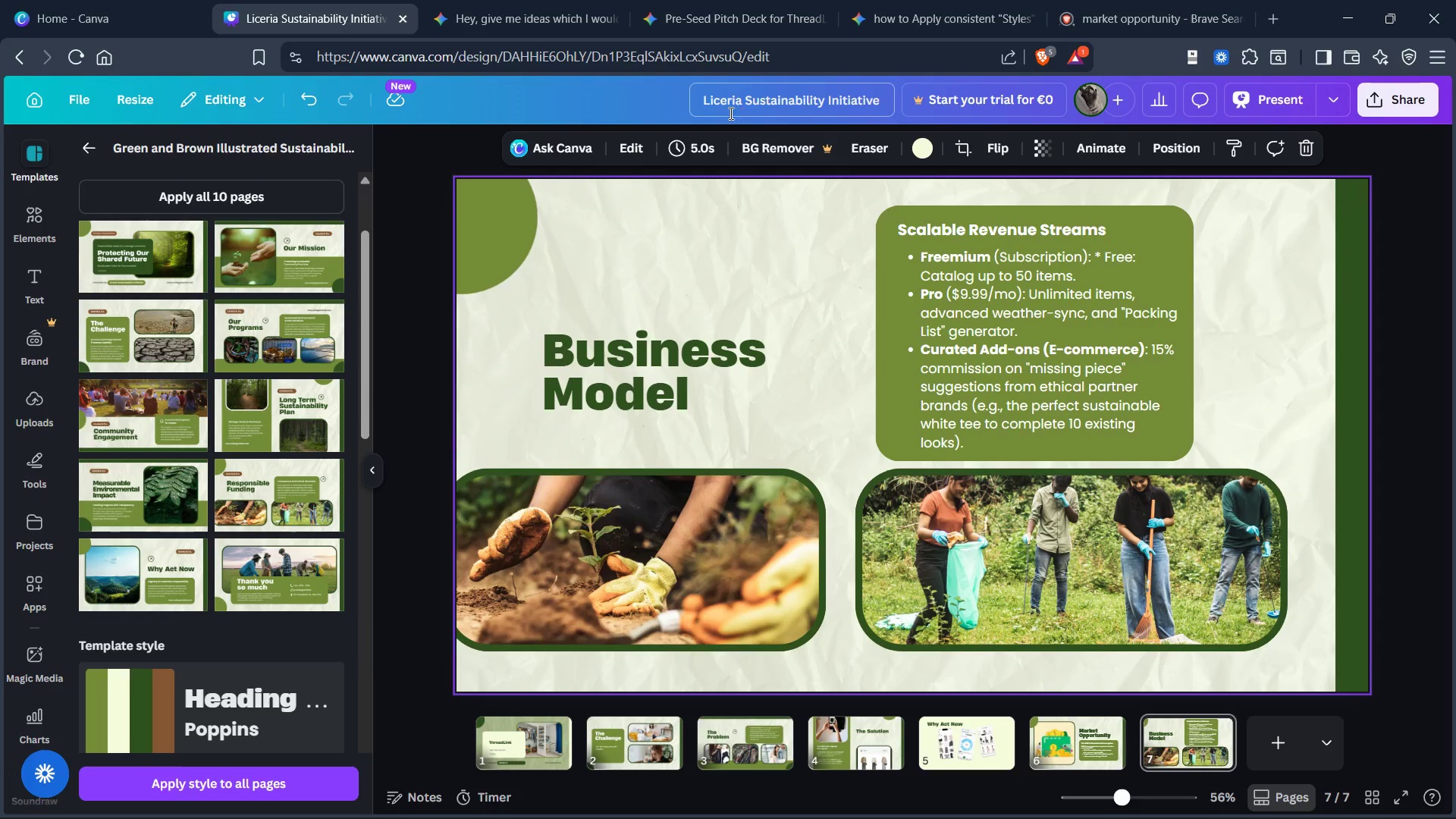 
wait(7.33)
 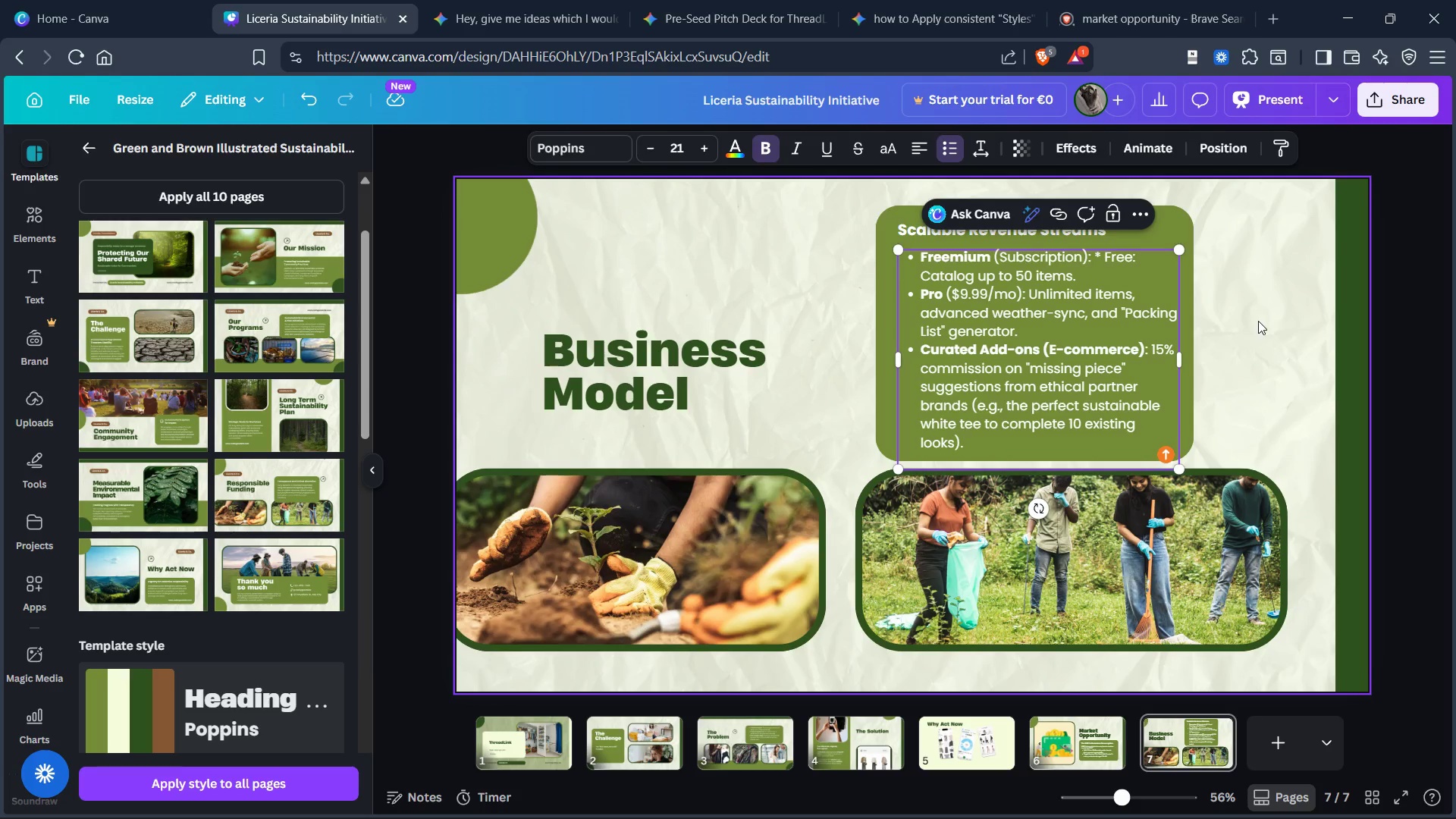 
left_click([1150, 15])
 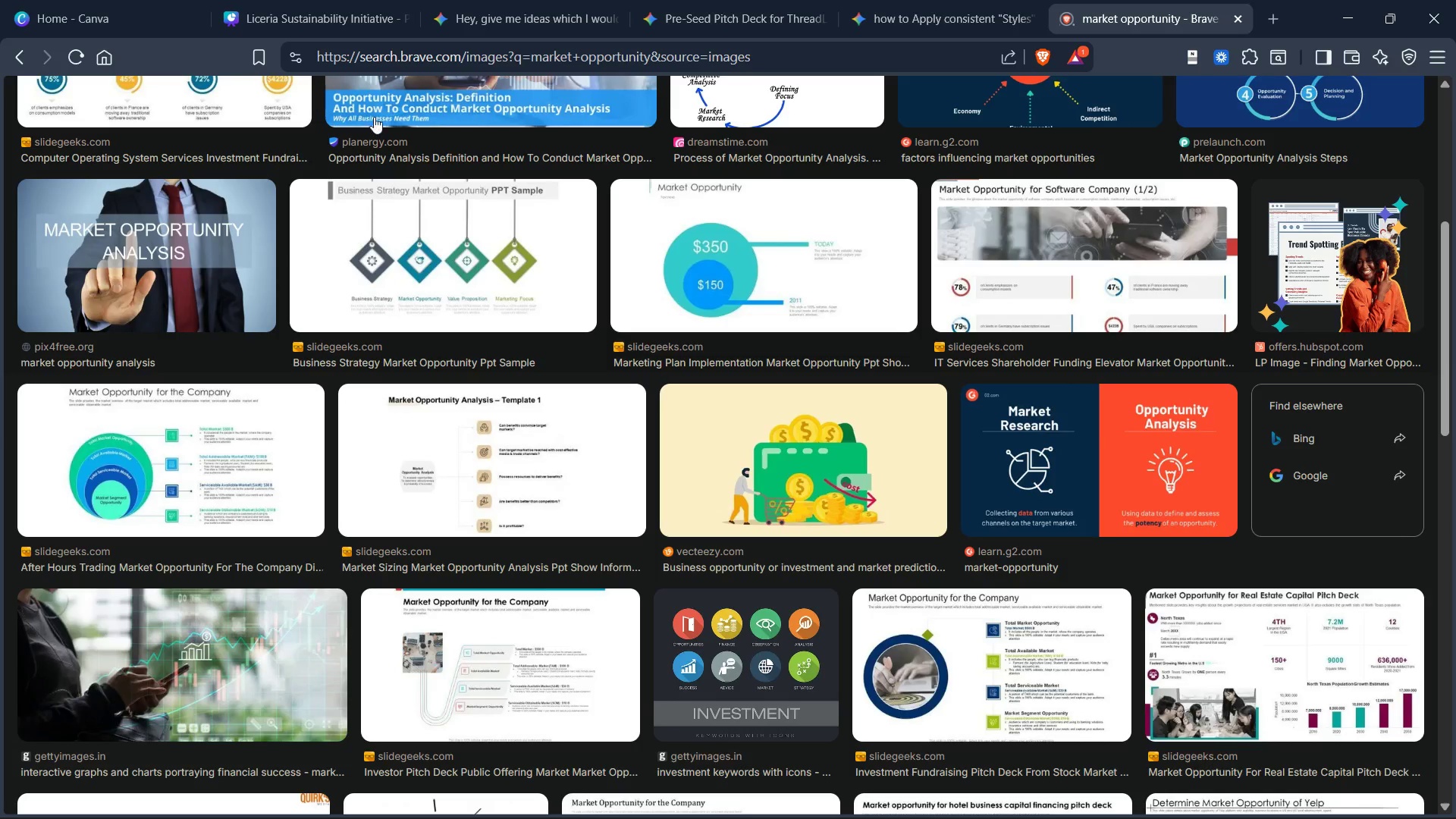 
scroll: coordinate [458, 314], scroll_direction: up, amount: 22.0
 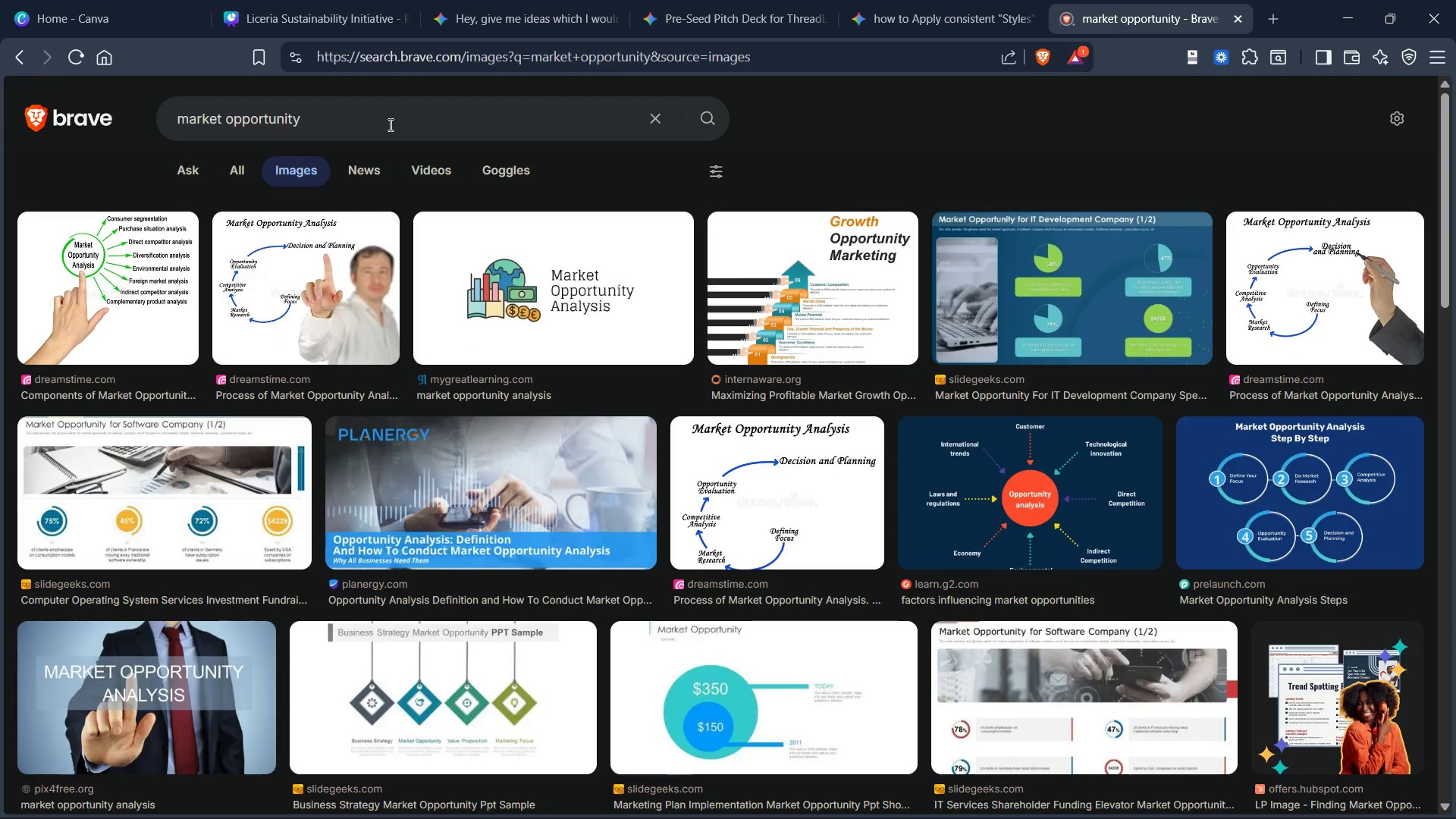 
left_click([389, 124])
 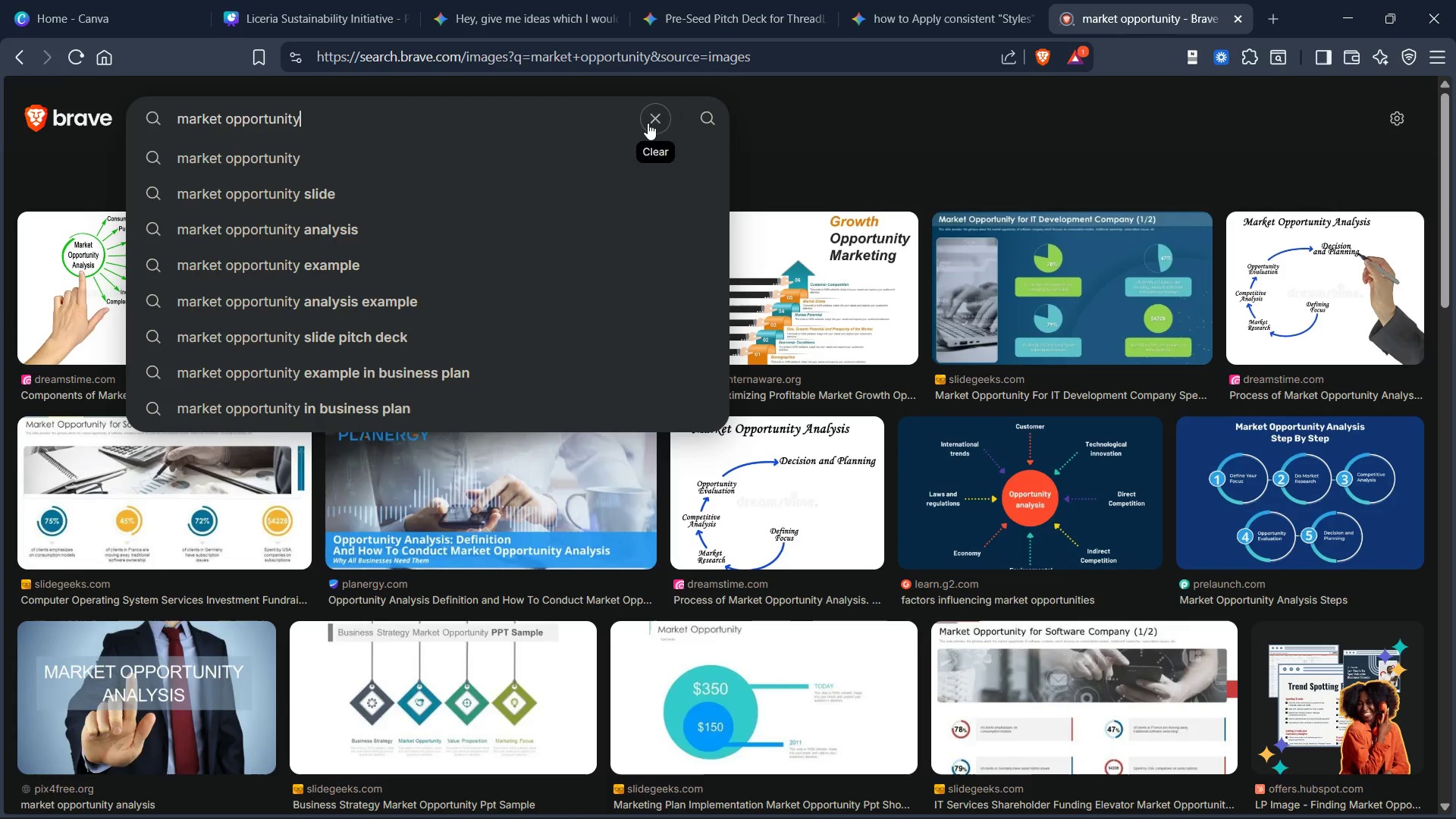 
left_click([654, 119])
 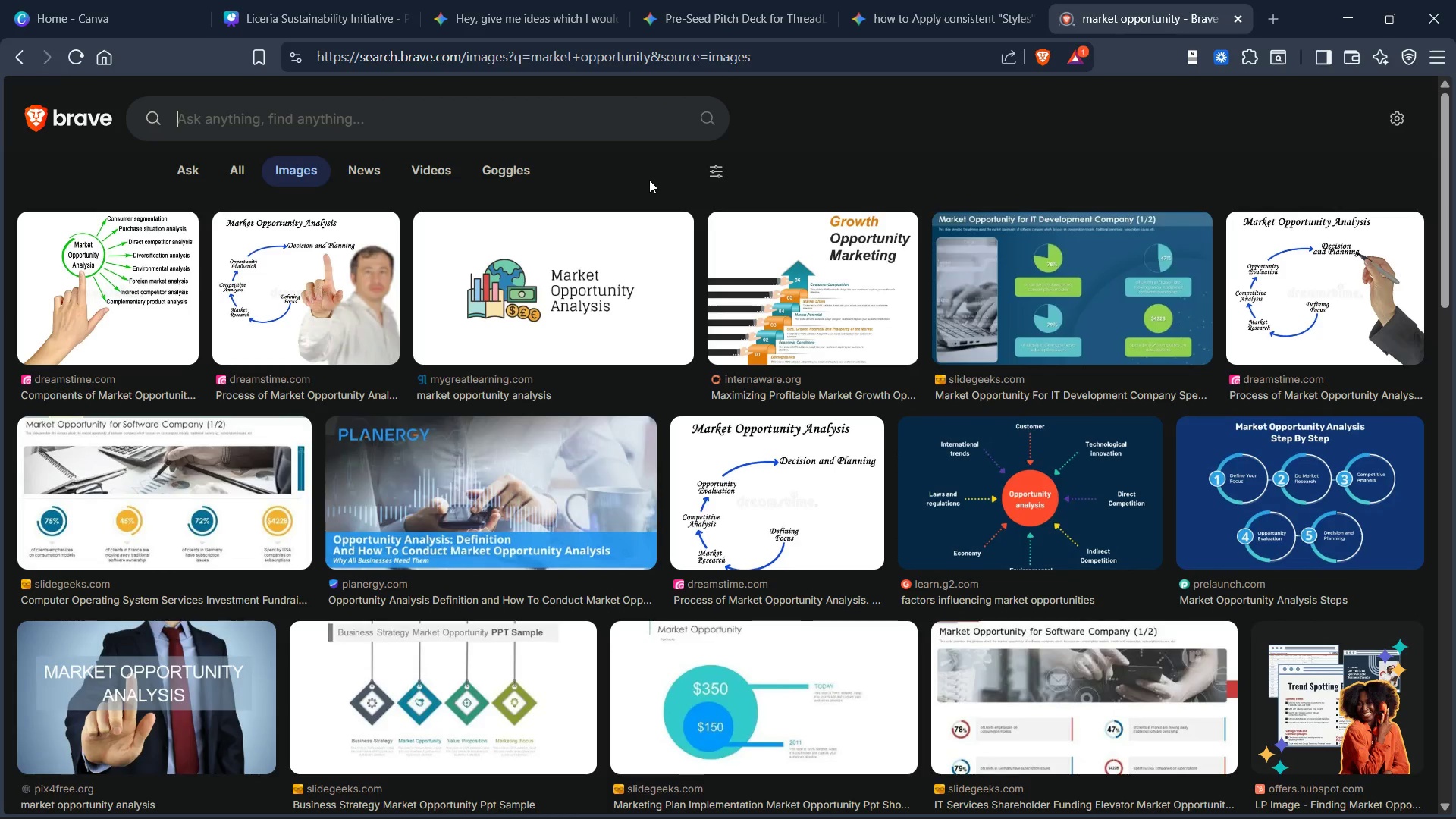 
type(business model)
 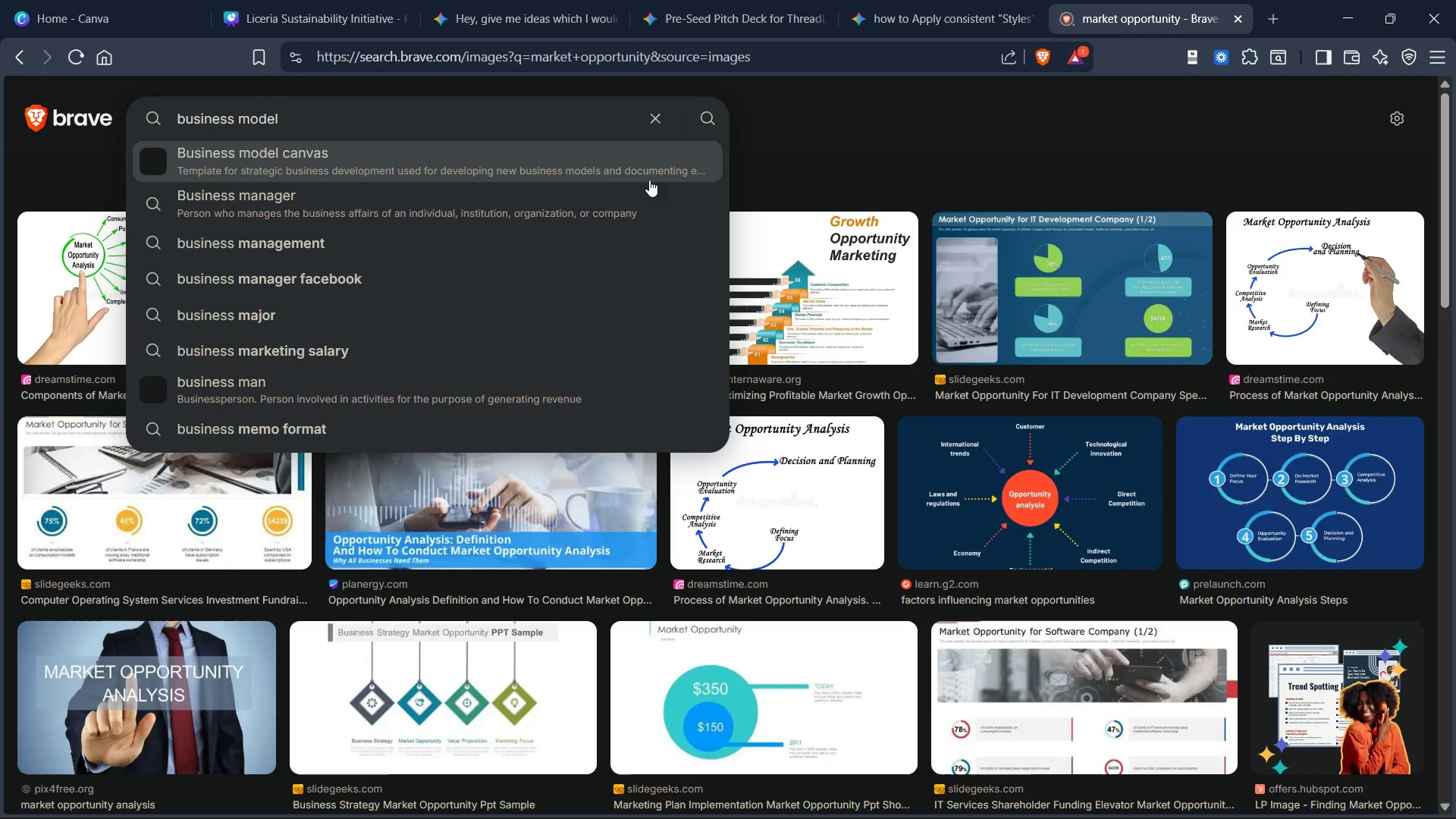 
key(Enter)
 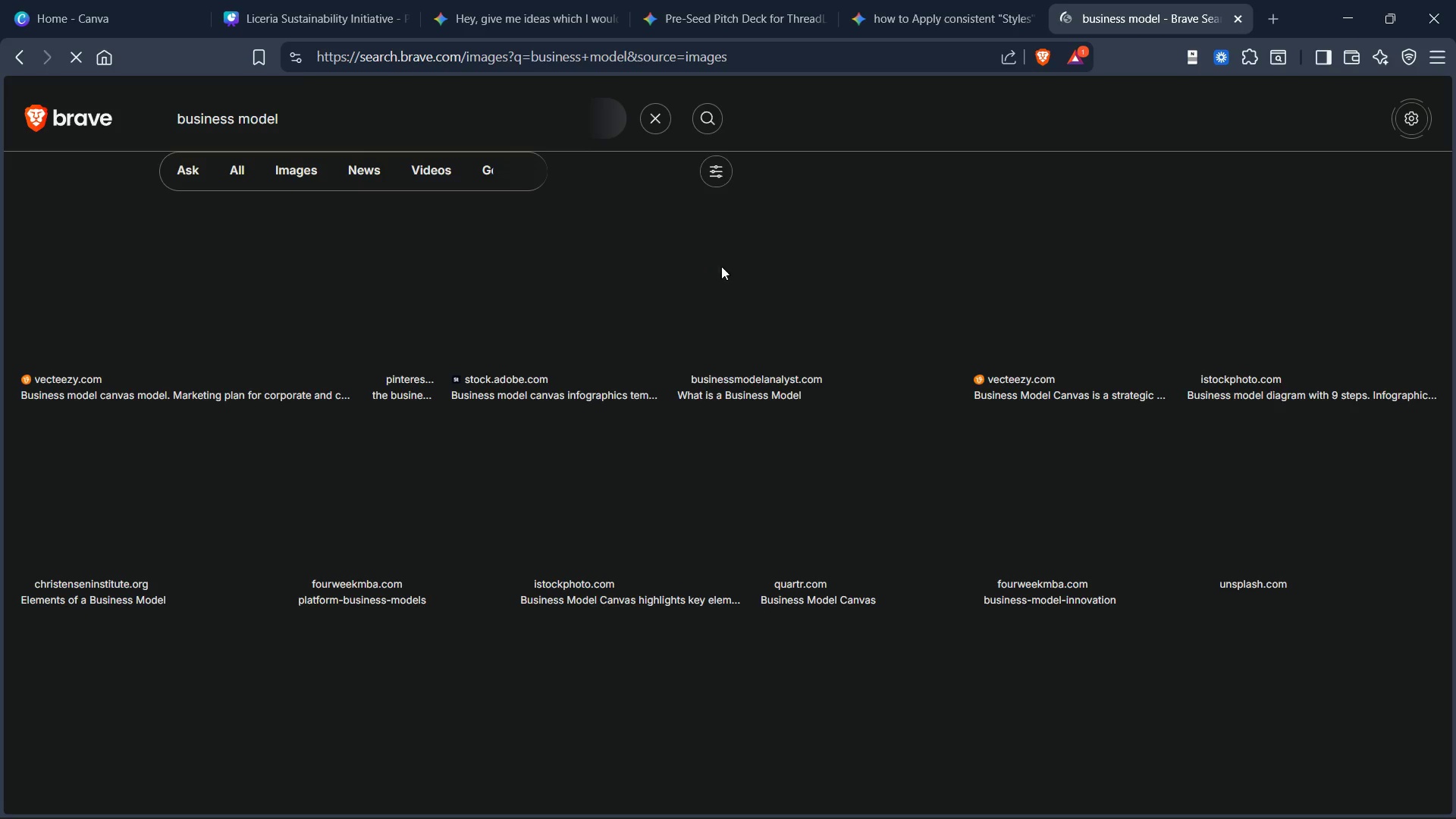 
scroll: coordinate [708, 281], scroll_direction: down, amount: 2.0
 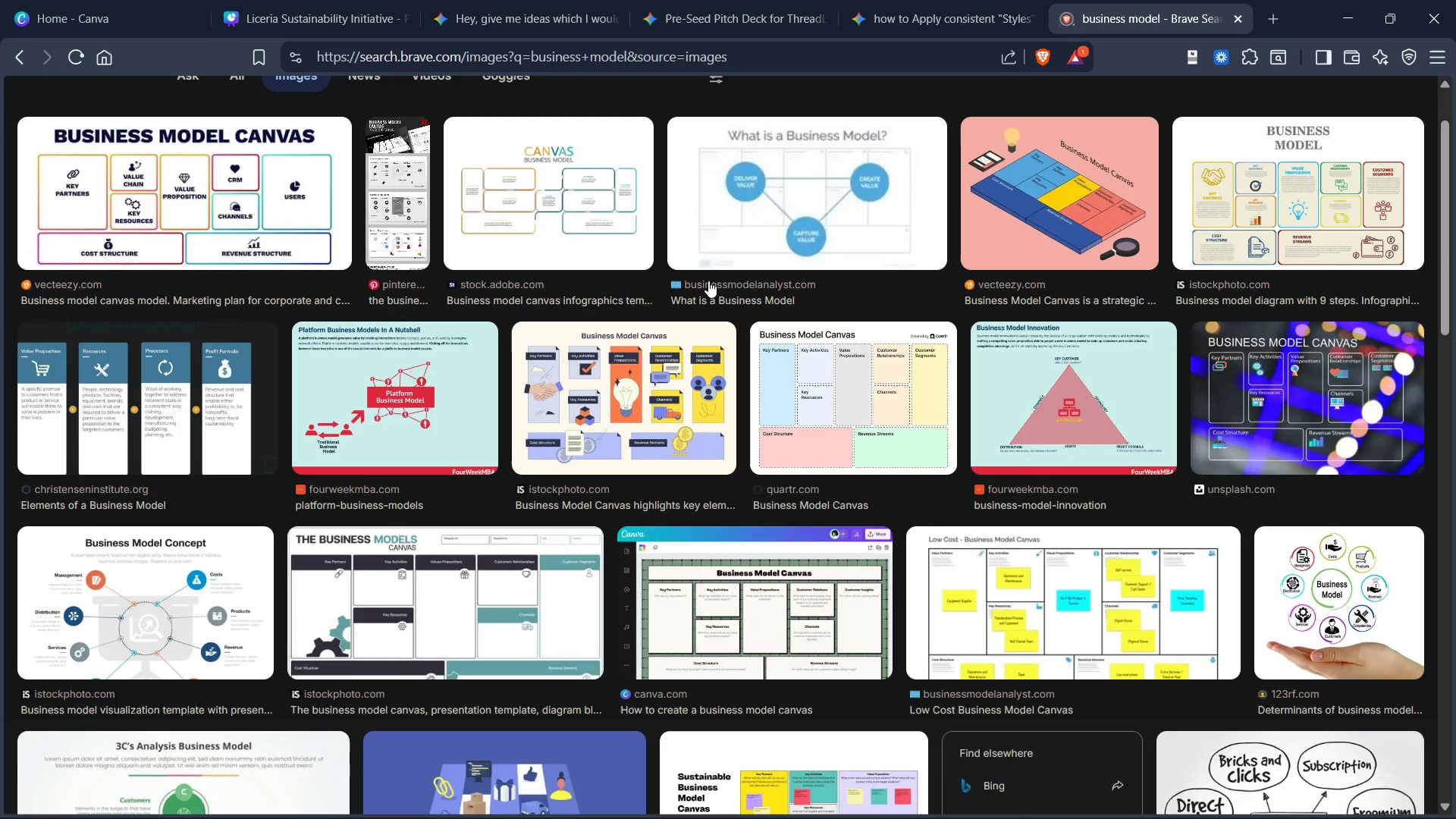 
scroll: coordinate [708, 281], scroll_direction: none, amount: 0.0
 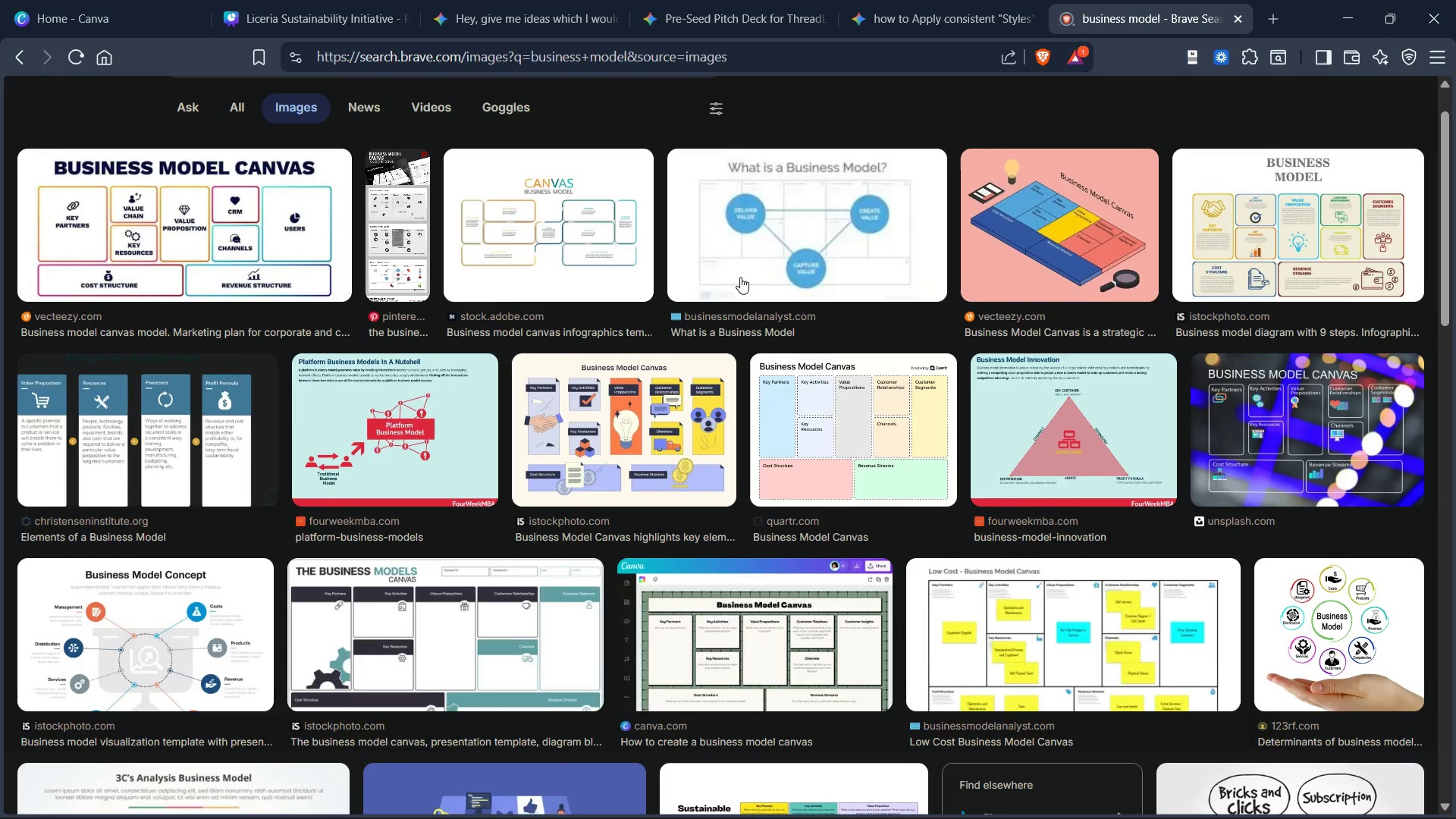 
scroll: coordinate [740, 277], scroll_direction: up, amount: 1.0
 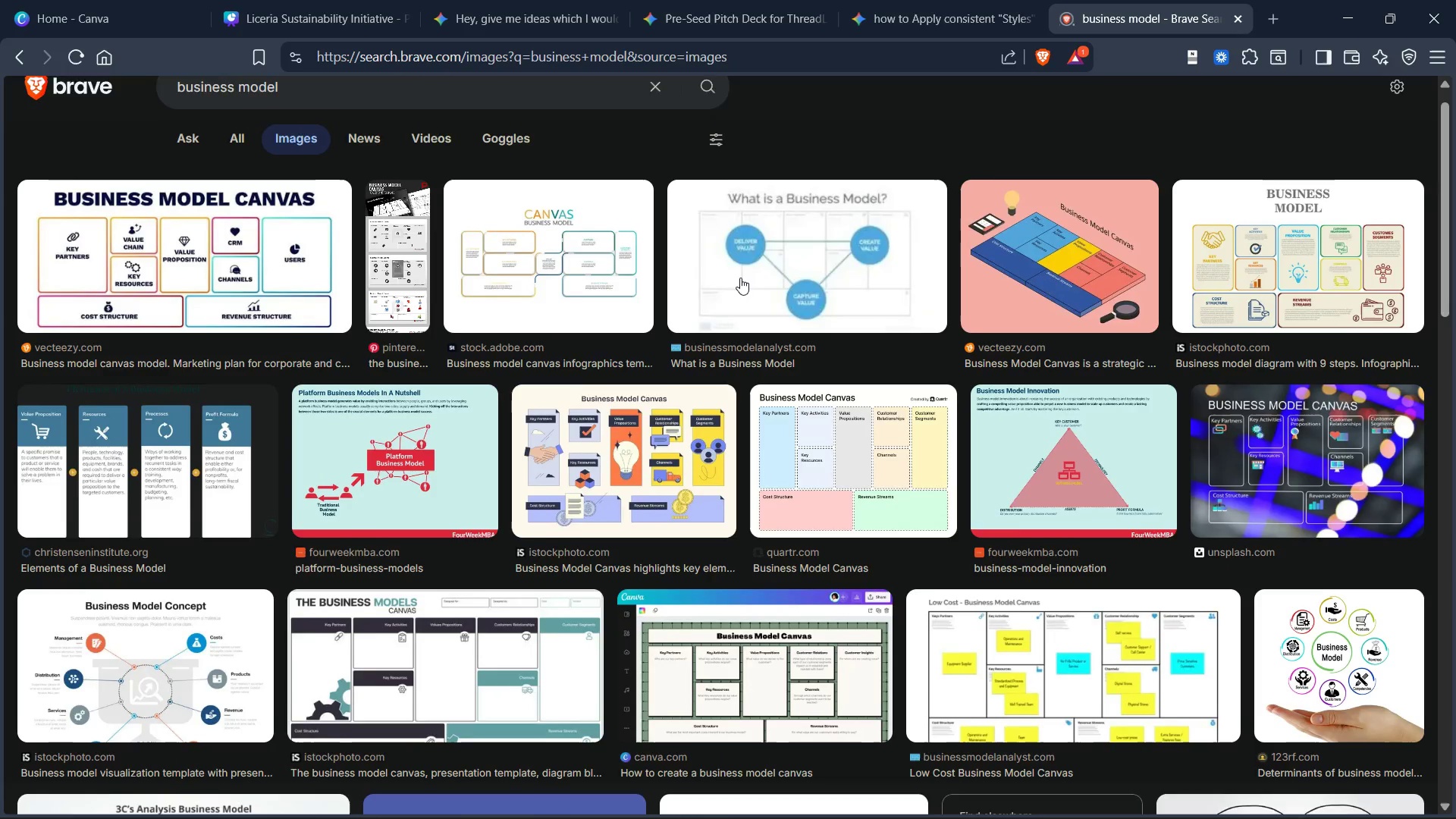 
scroll: coordinate [748, 285], scroll_direction: down, amount: 54.0
 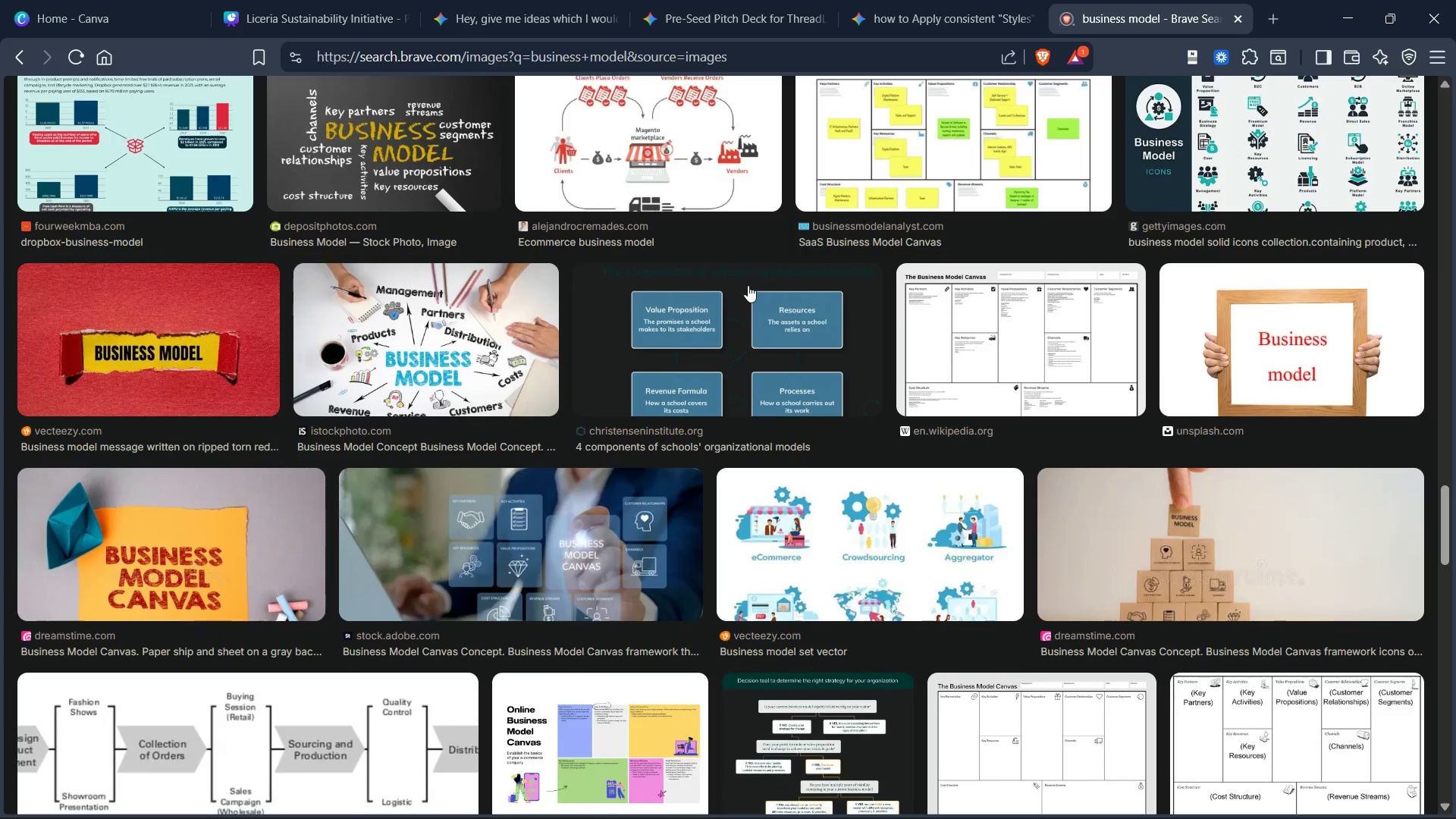 
scroll: coordinate [748, 284], scroll_direction: down, amount: 19.0
 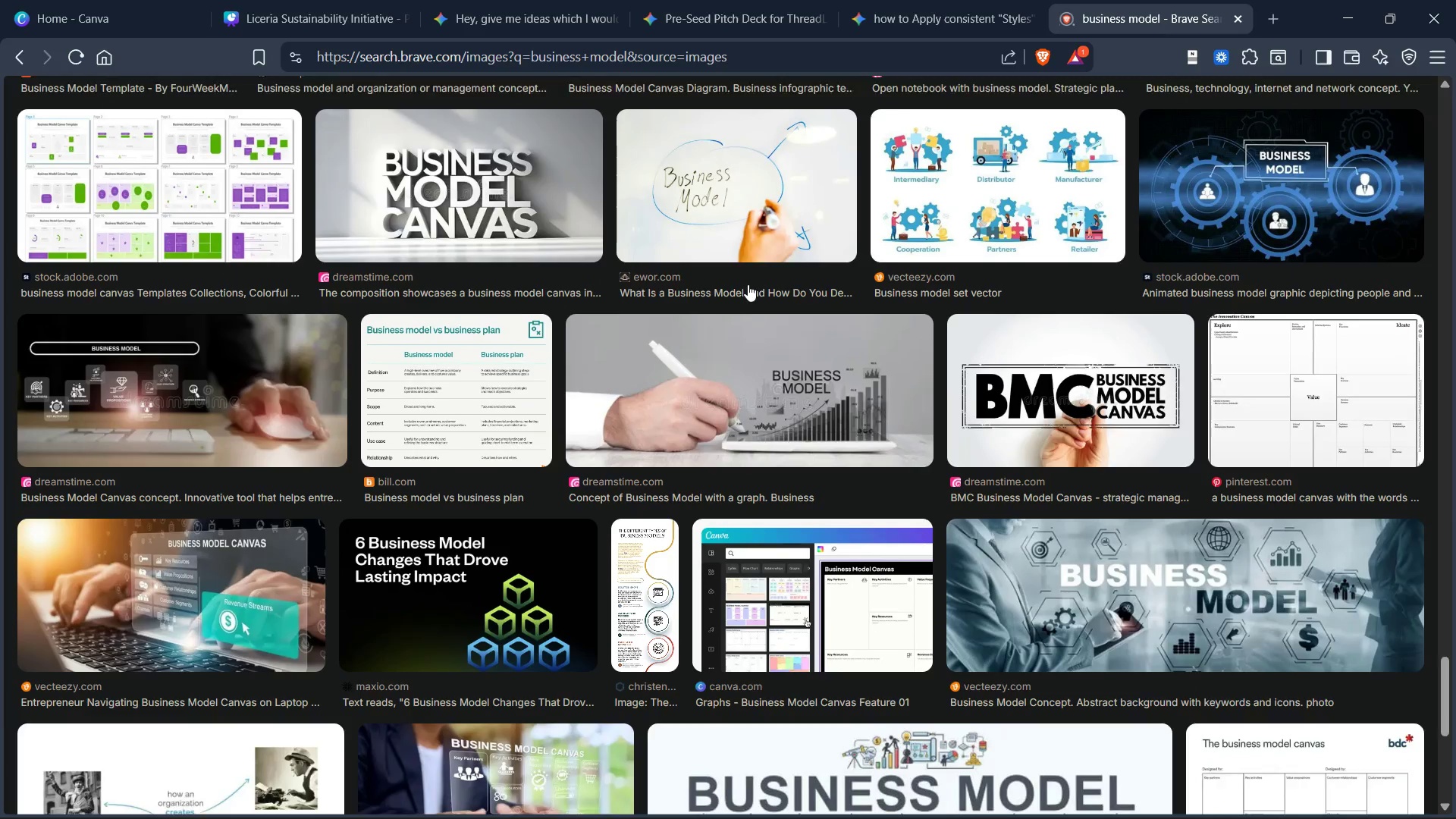 
scroll: coordinate [755, 287], scroll_direction: up, amount: 17.0
 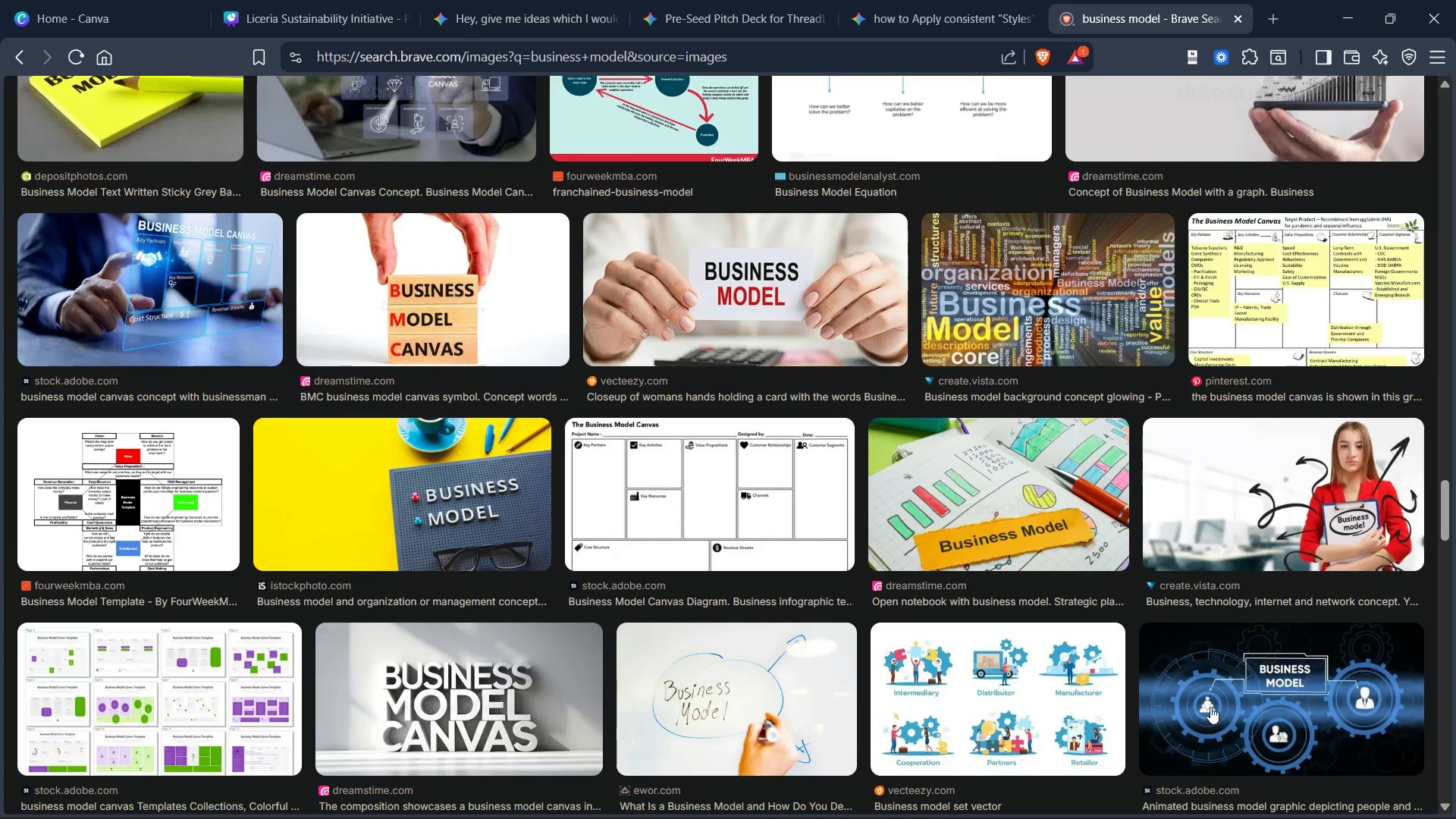 
right_click([1207, 701])
 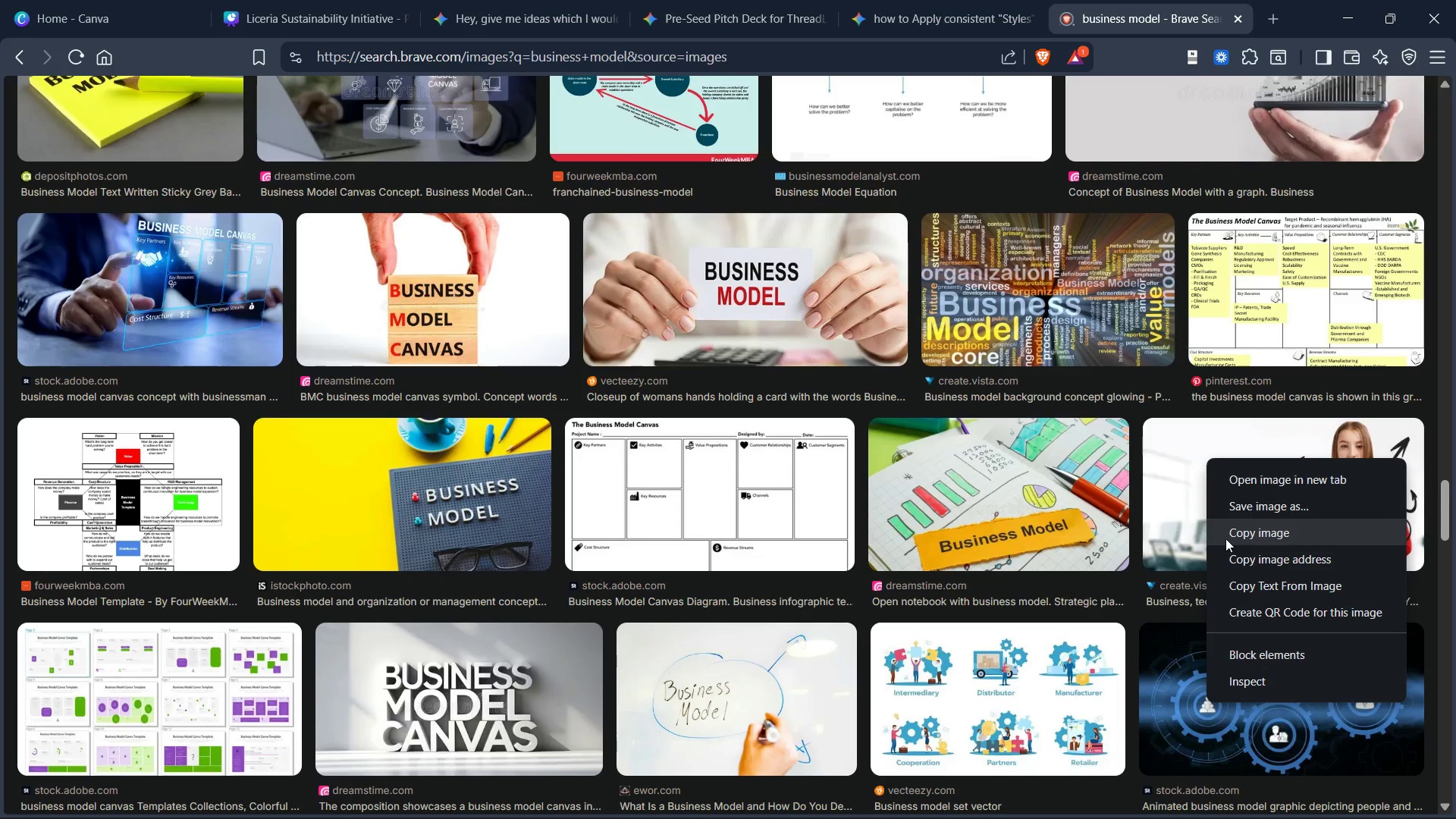 
left_click([1226, 538])
 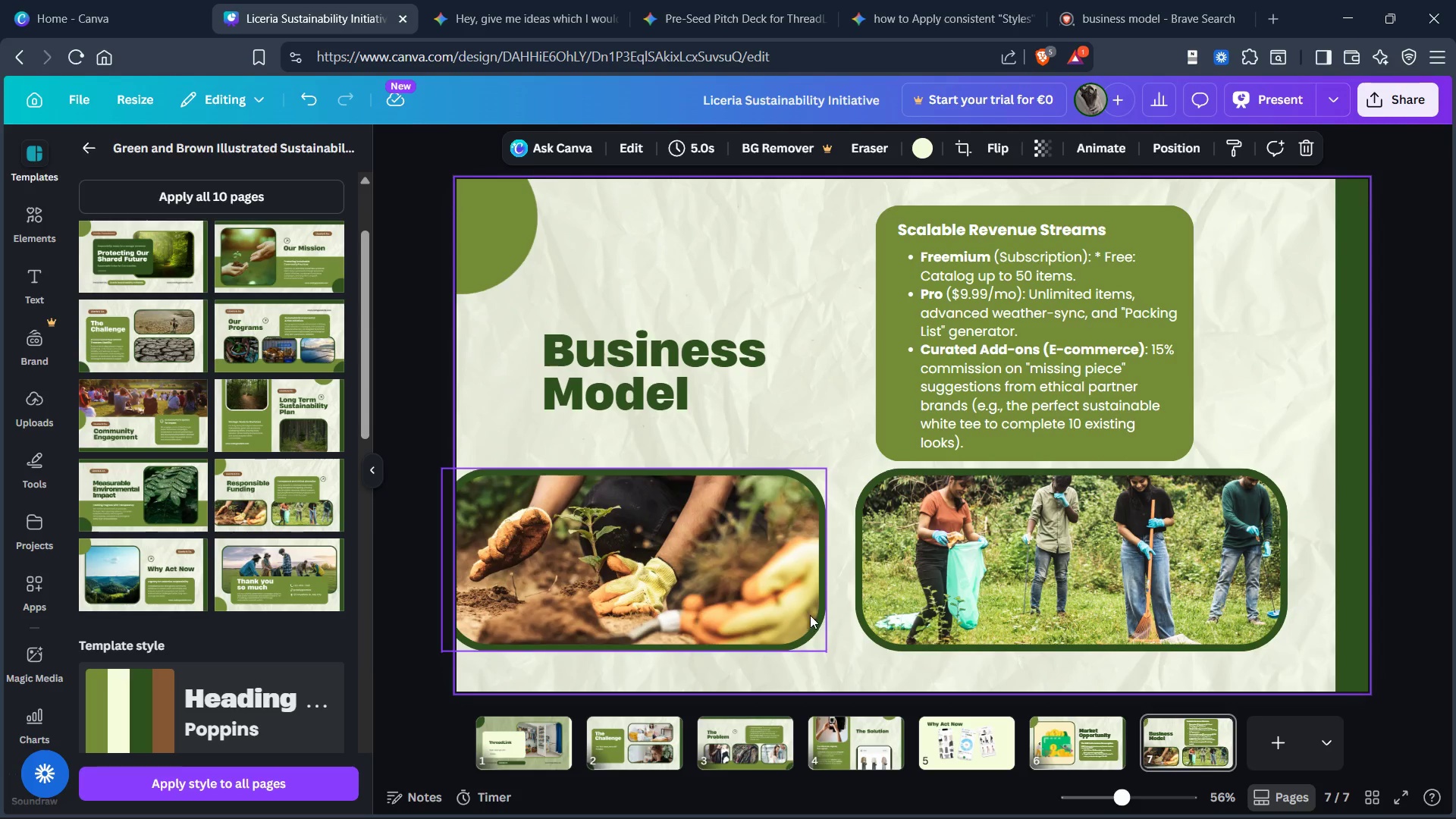 
left_click([995, 604])
 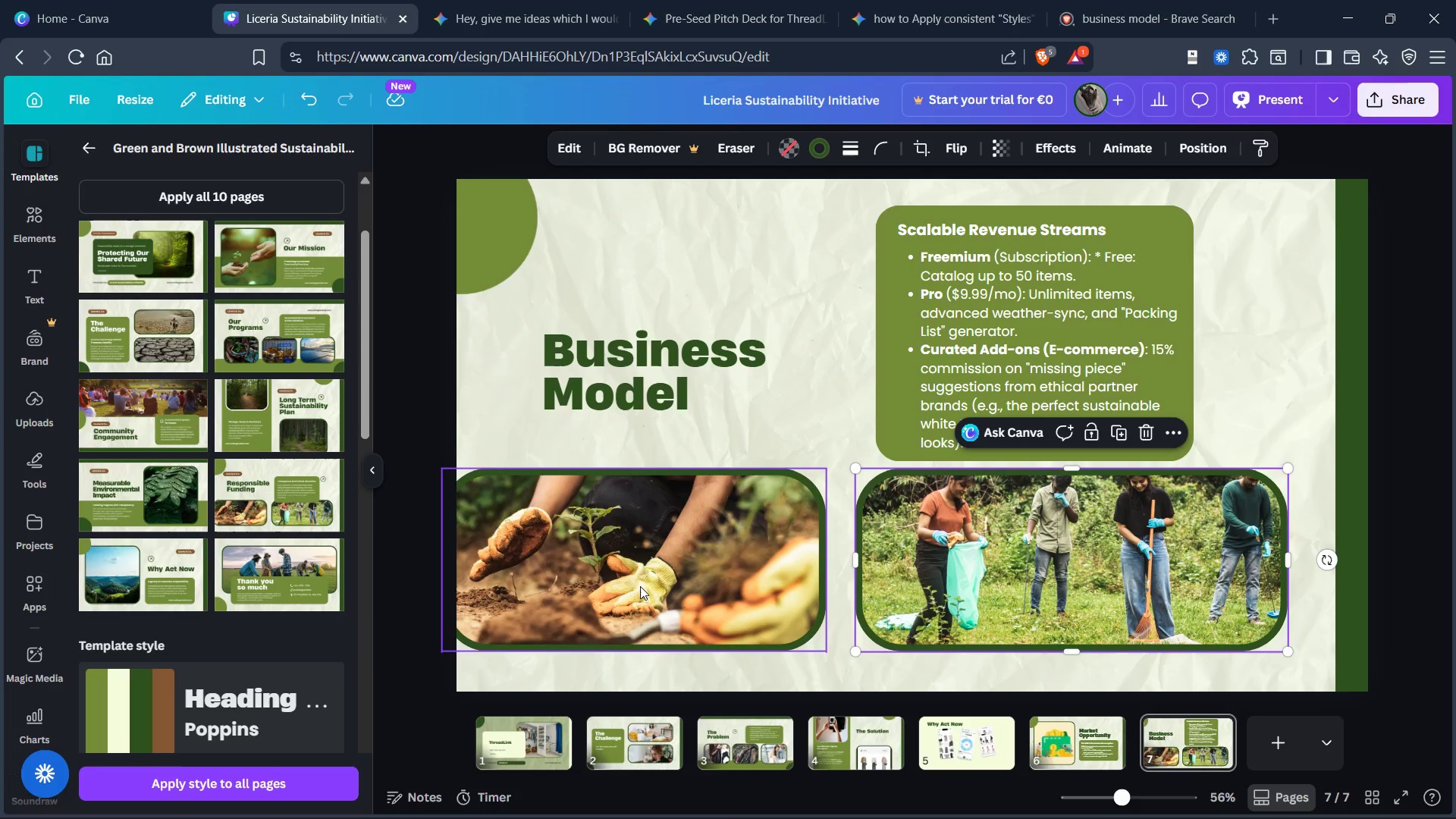 
left_click([641, 582])
 